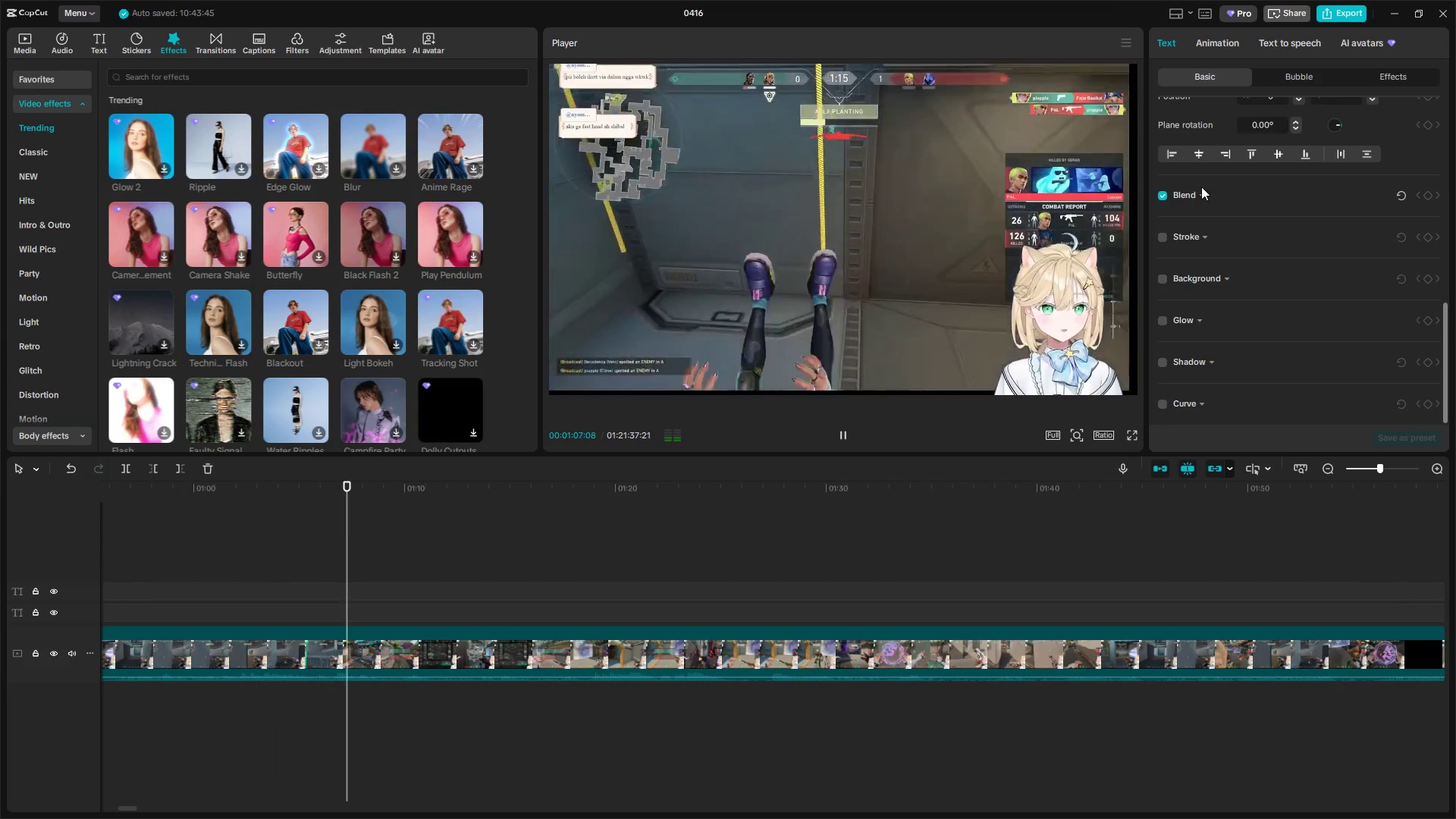 
left_click([1199, 196])
 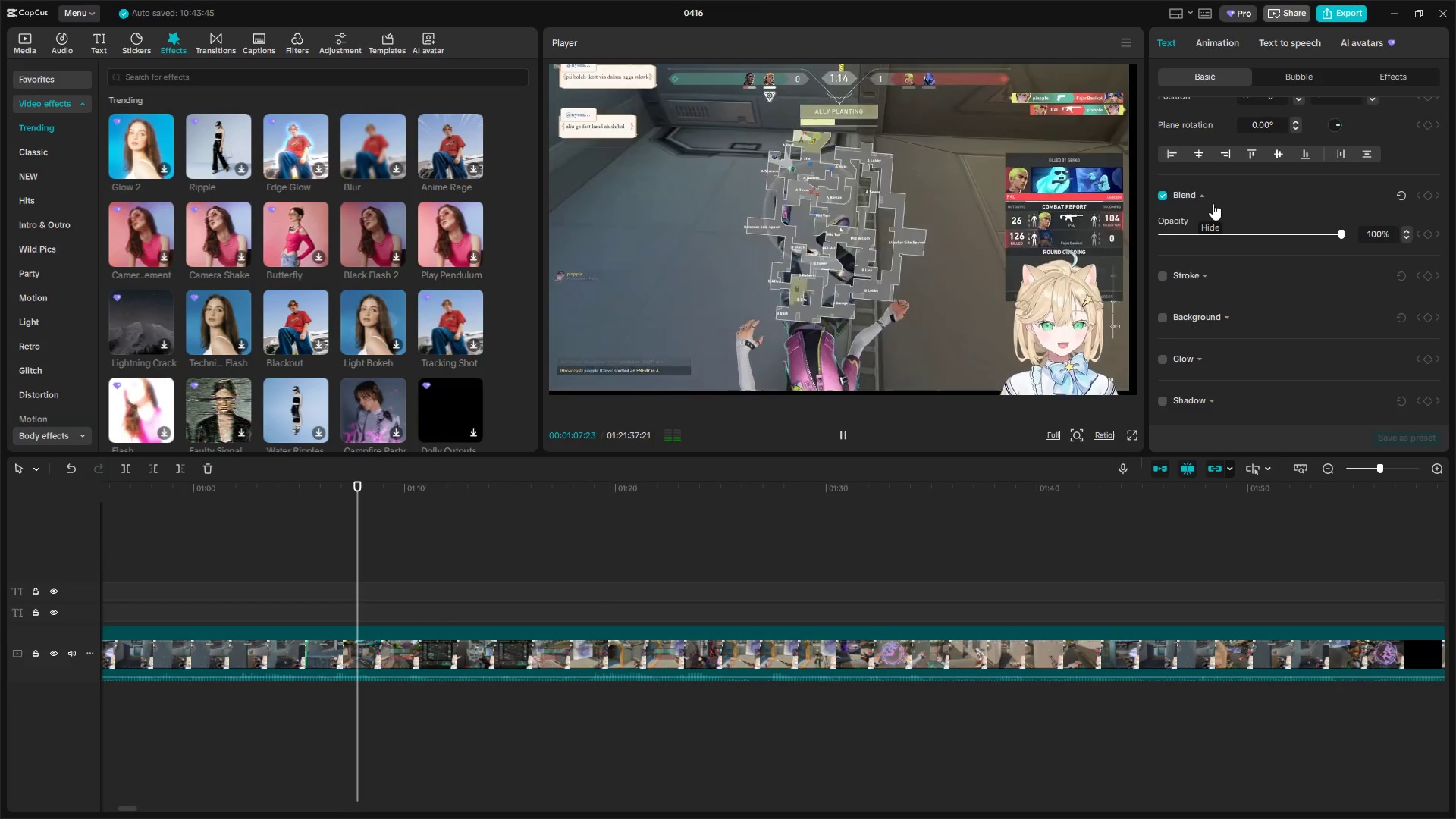 
scroll: coordinate [1285, 262], scroll_direction: down, amount: 6.0
 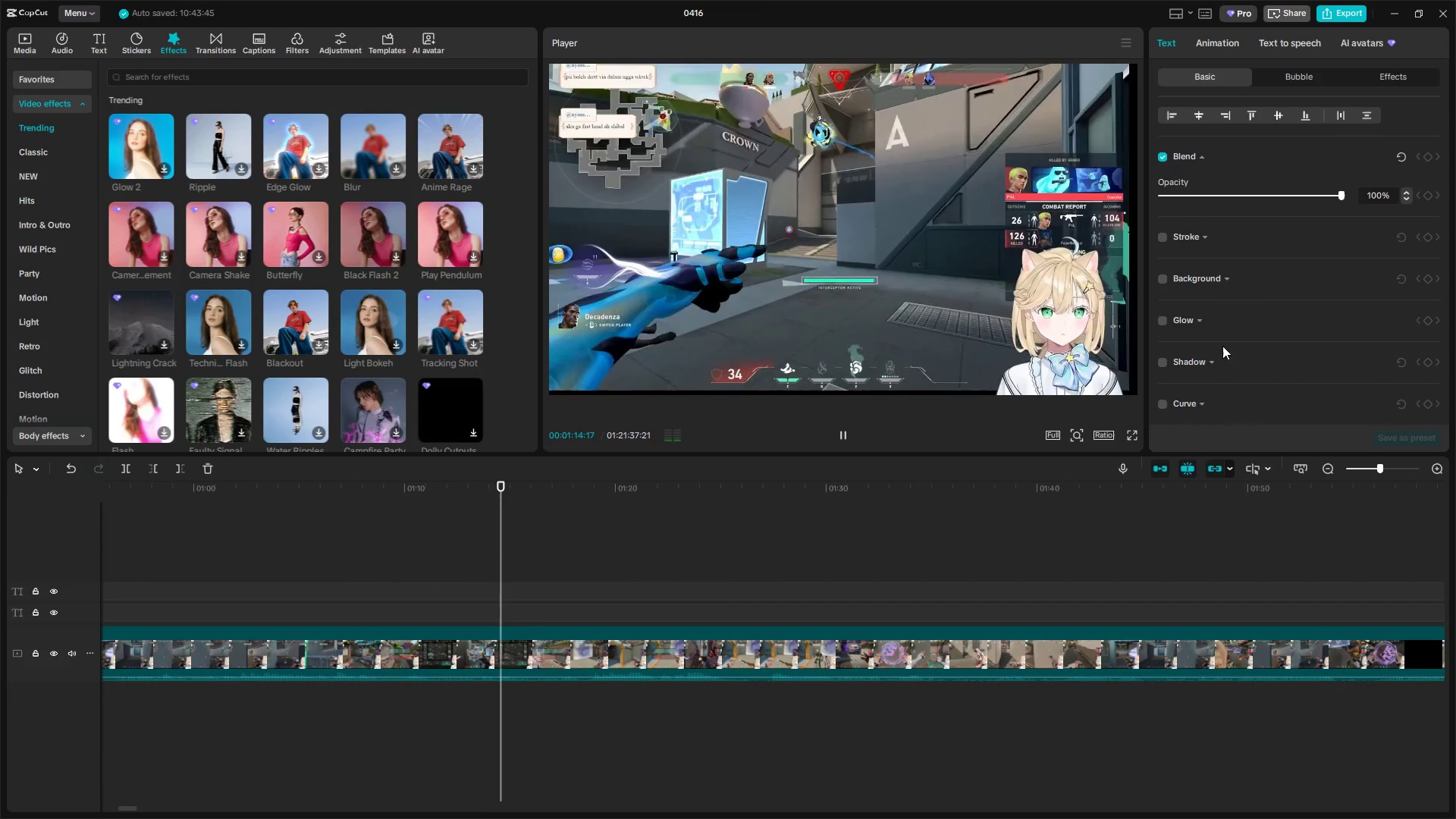 
left_click([1191, 408])
 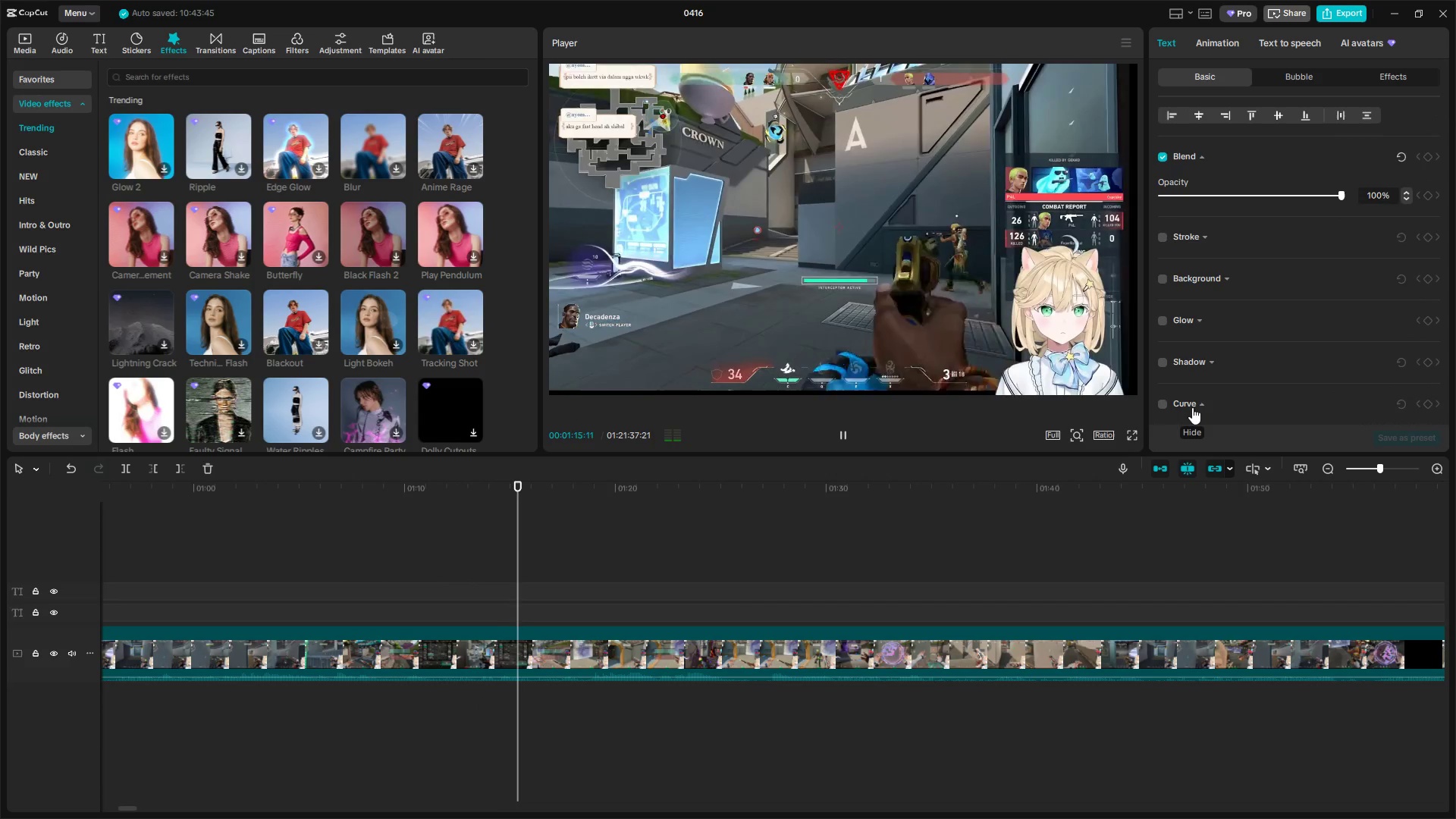 
left_click([1194, 304])
 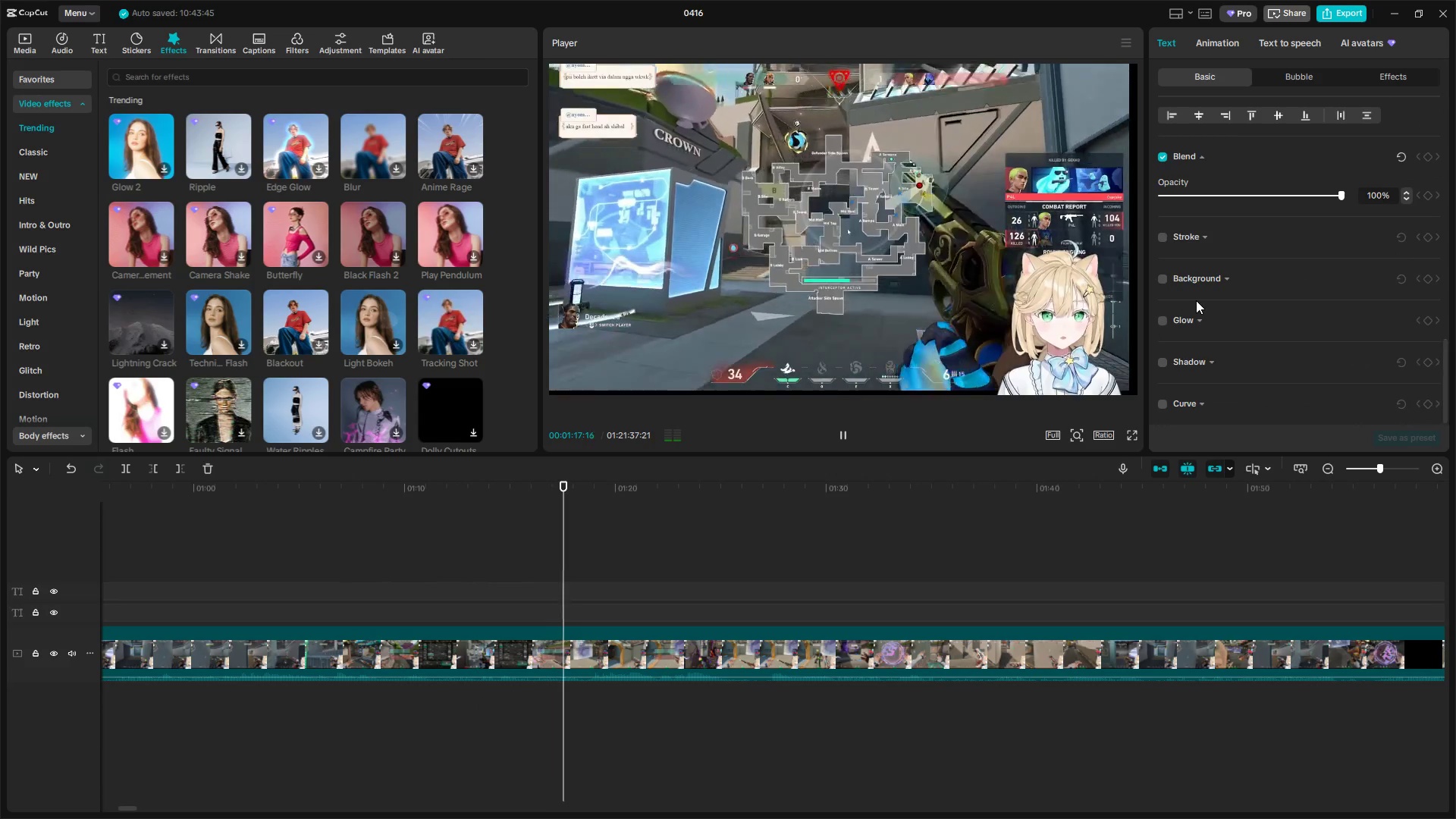 
scroll: coordinate [1200, 400], scroll_direction: down, amount: 8.0
 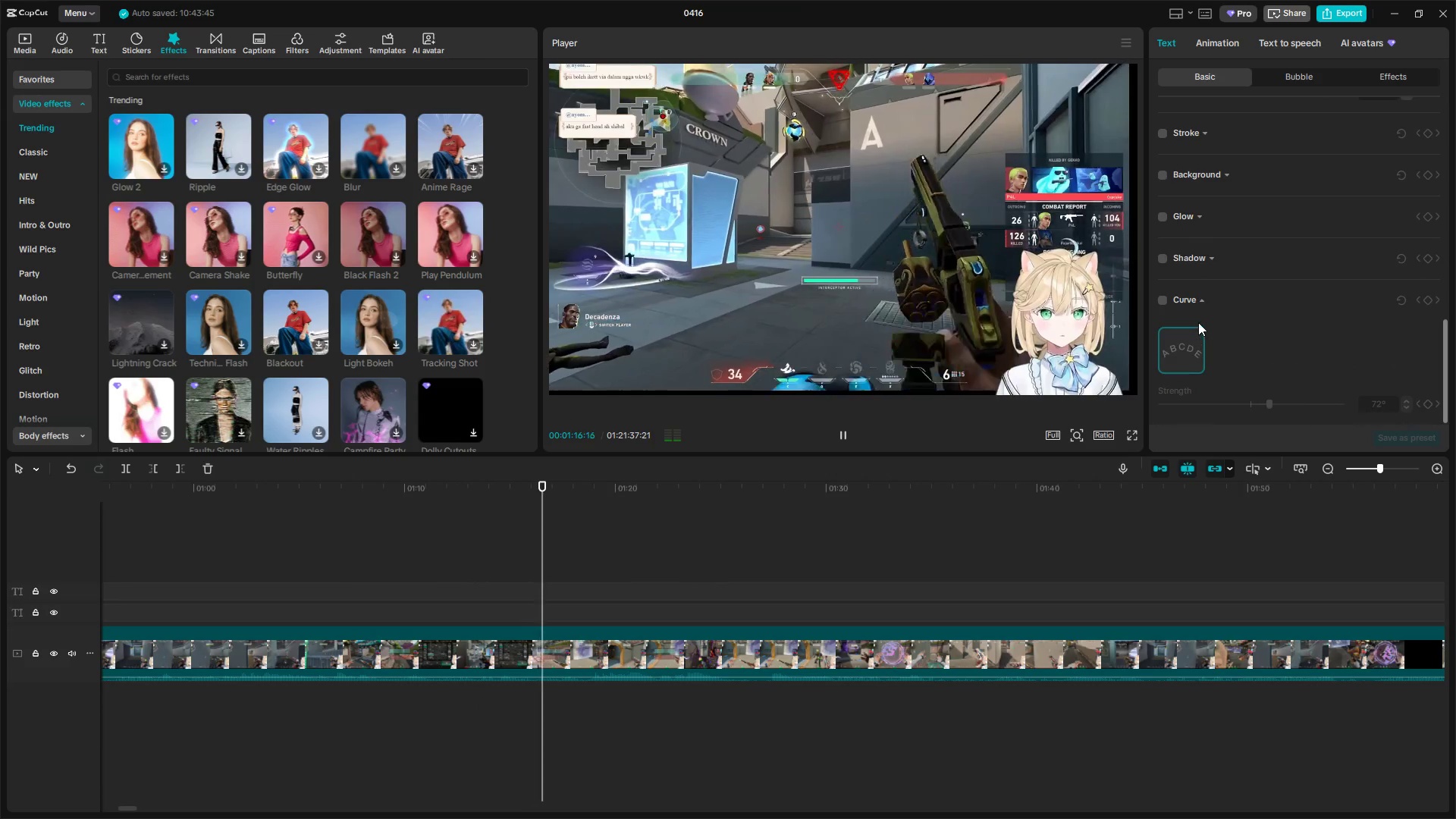 
scroll: coordinate [1259, 288], scroll_direction: up, amount: 18.0
 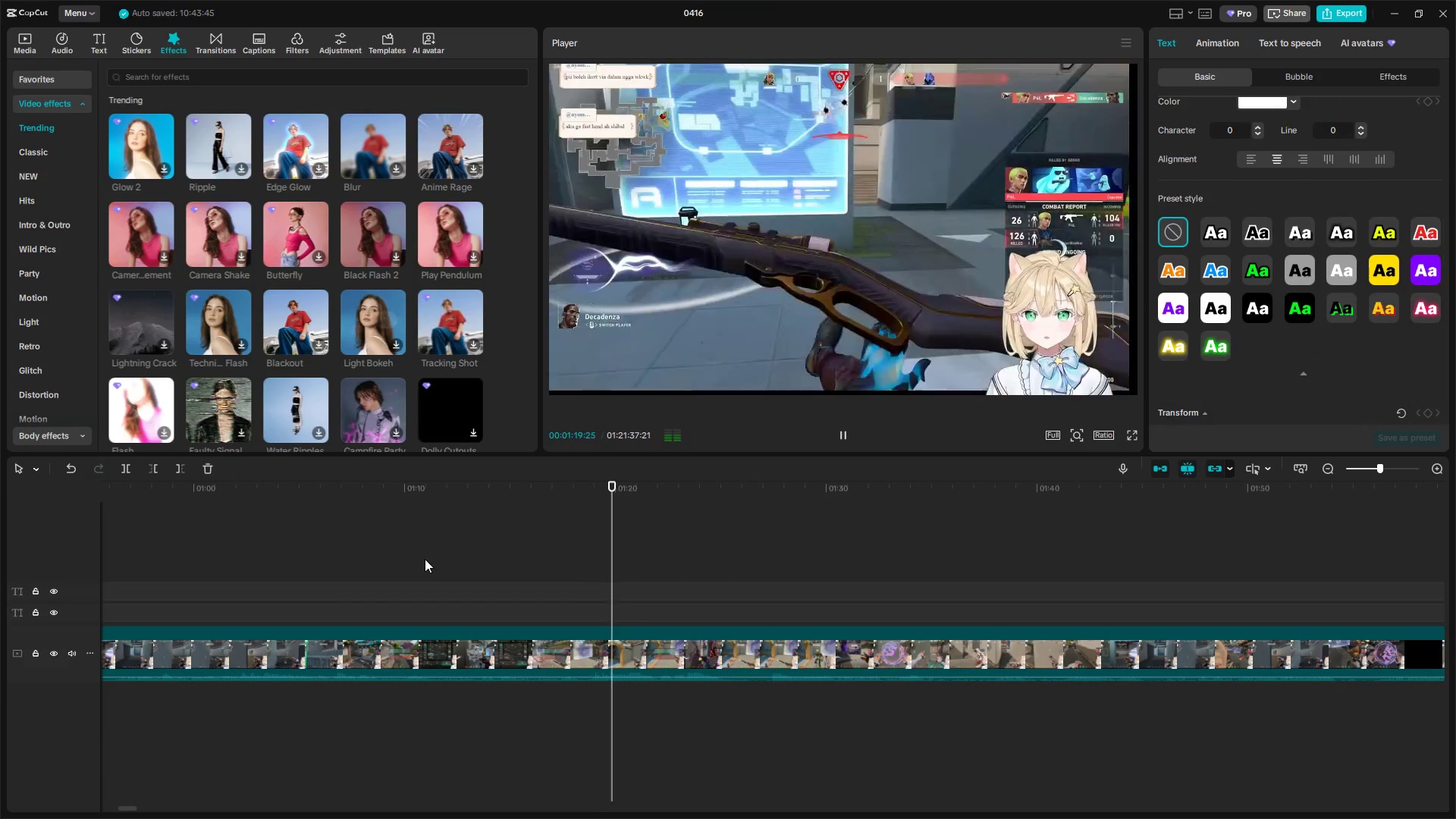 
left_click_drag(start_coordinate=[413, 552], to_coordinate=[0, 545])
 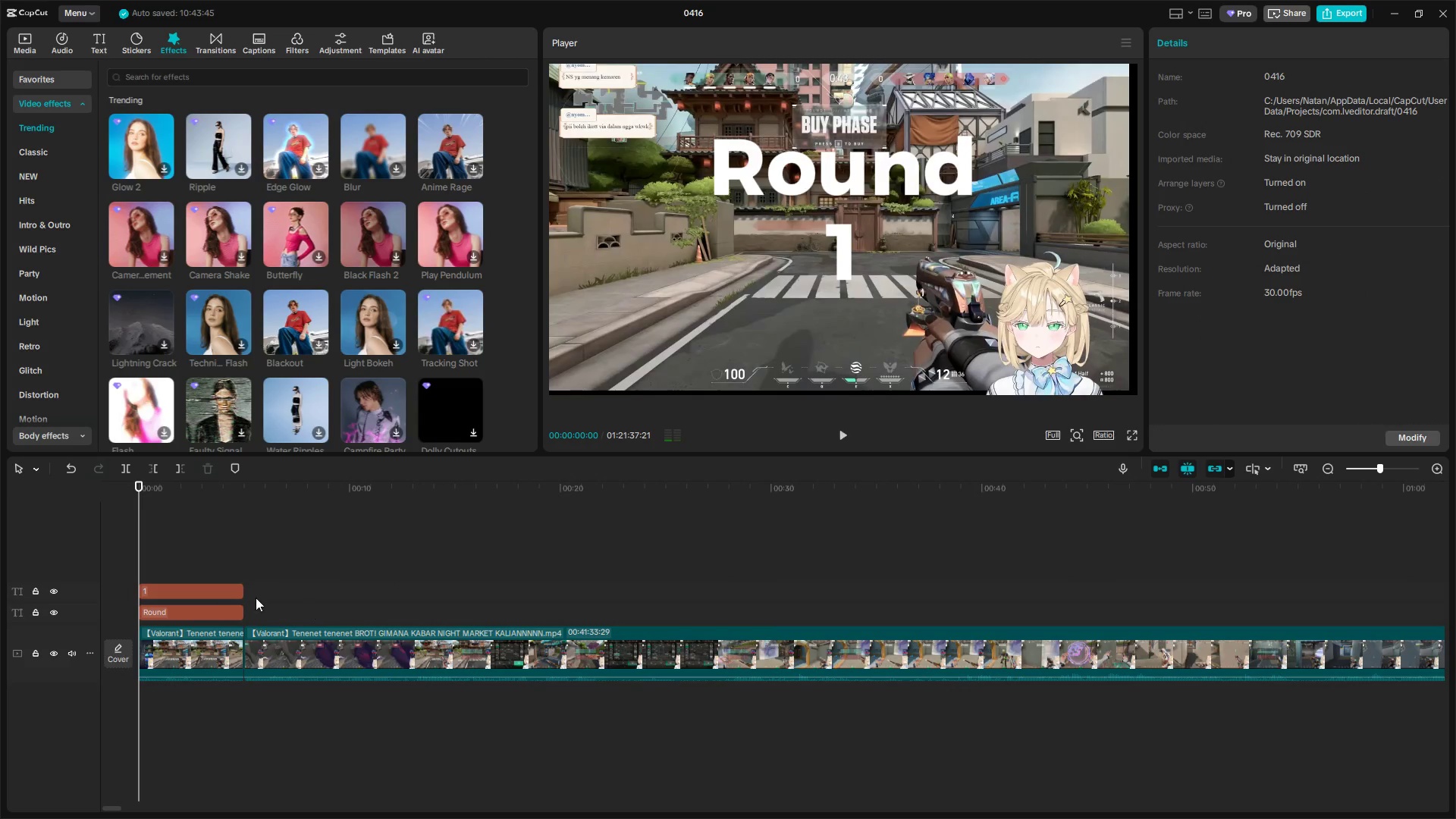 
left_click([224, 593])
 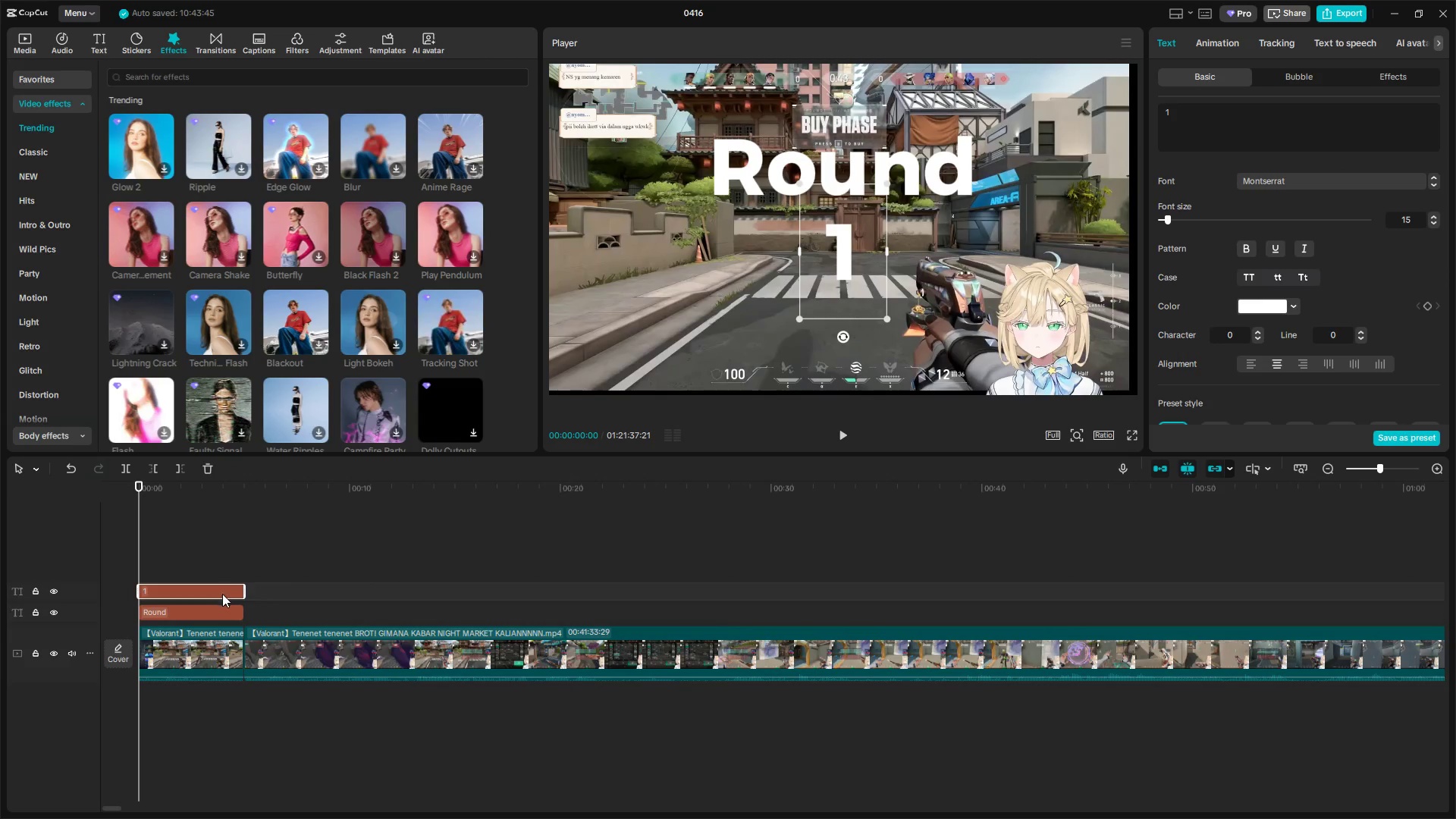 
left_click([214, 607])
 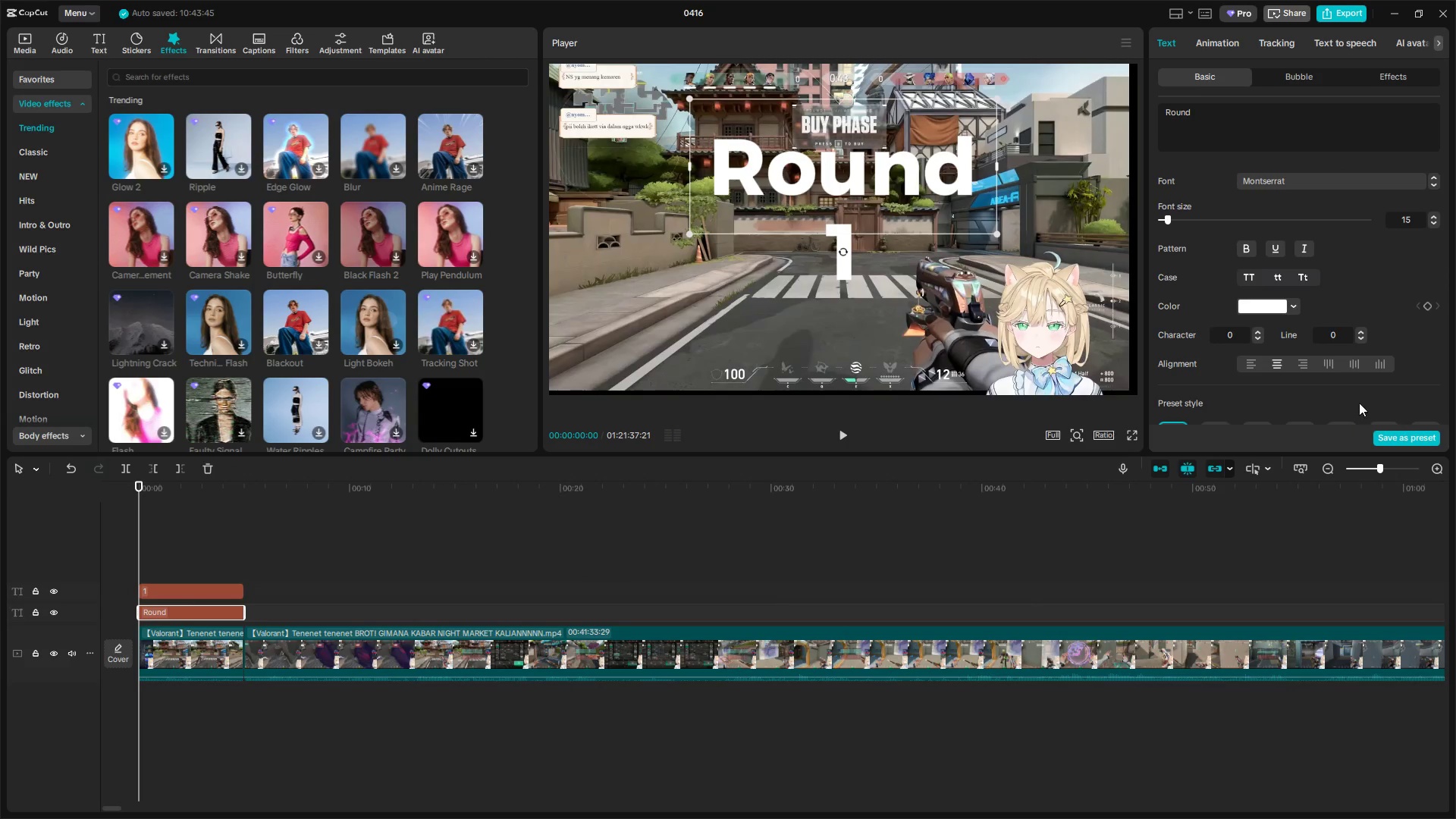 
scroll: coordinate [1357, 381], scroll_direction: down, amount: 24.0
 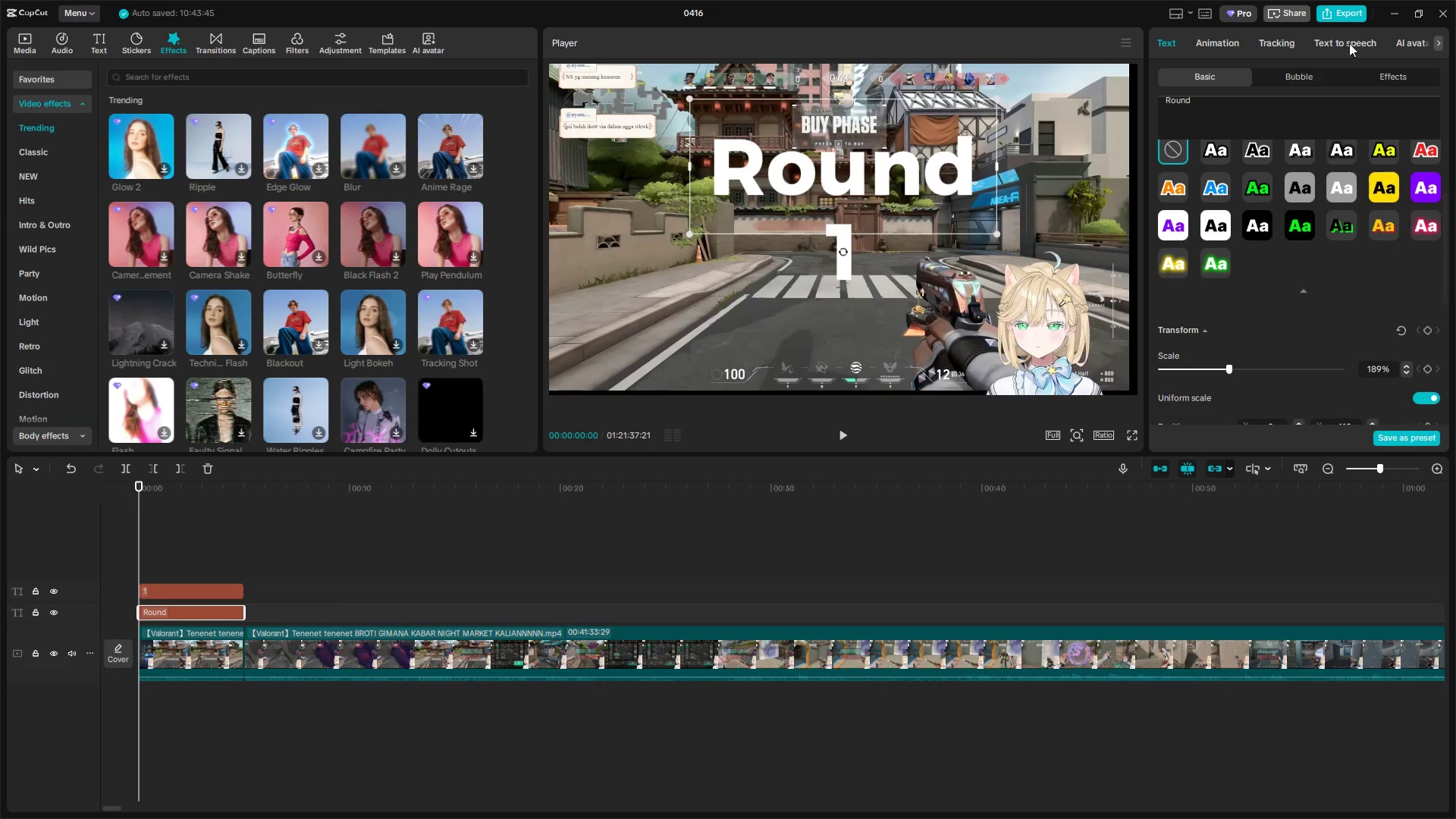 
left_click([1220, 36])
 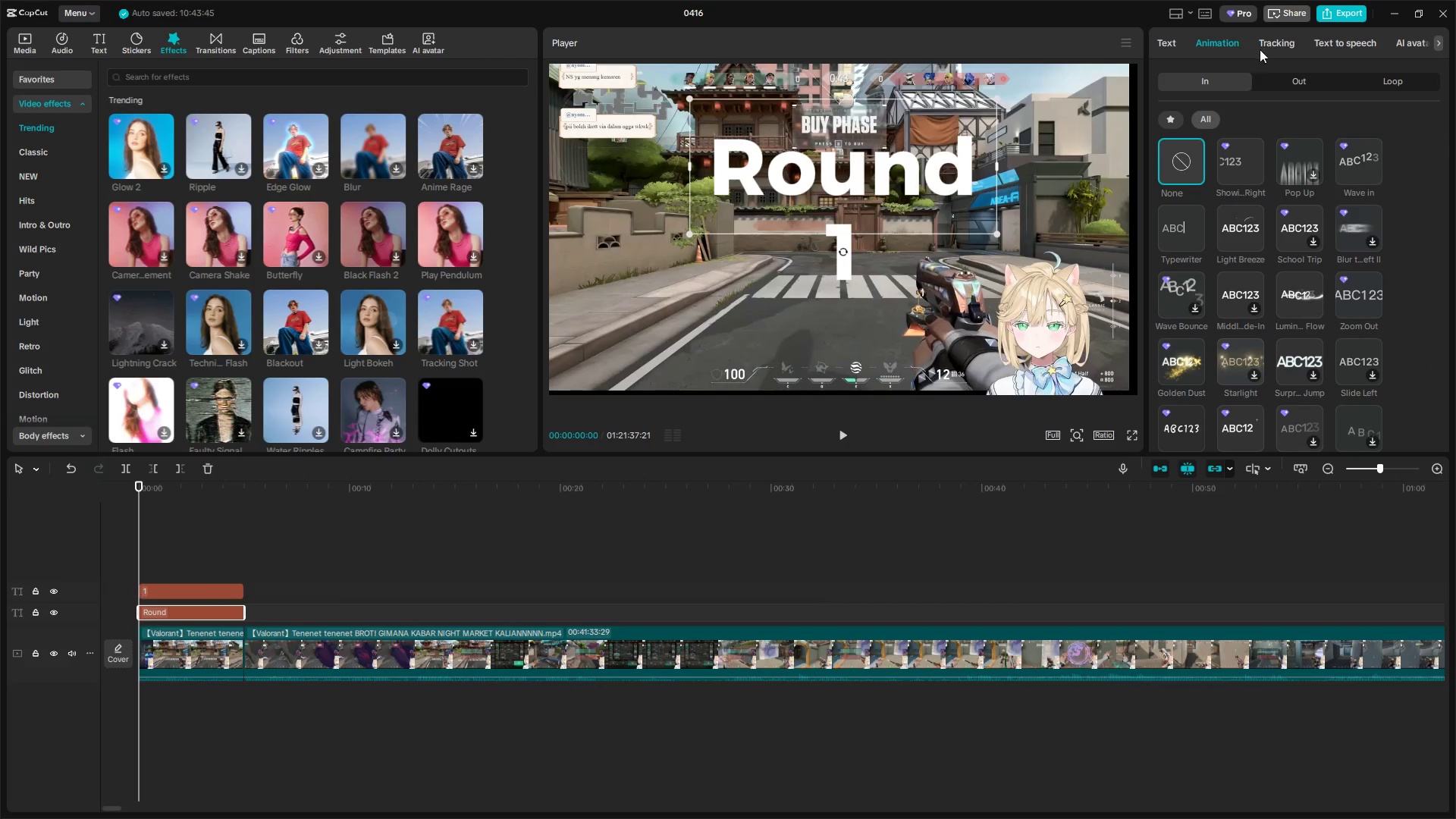 
left_click([1276, 51])
 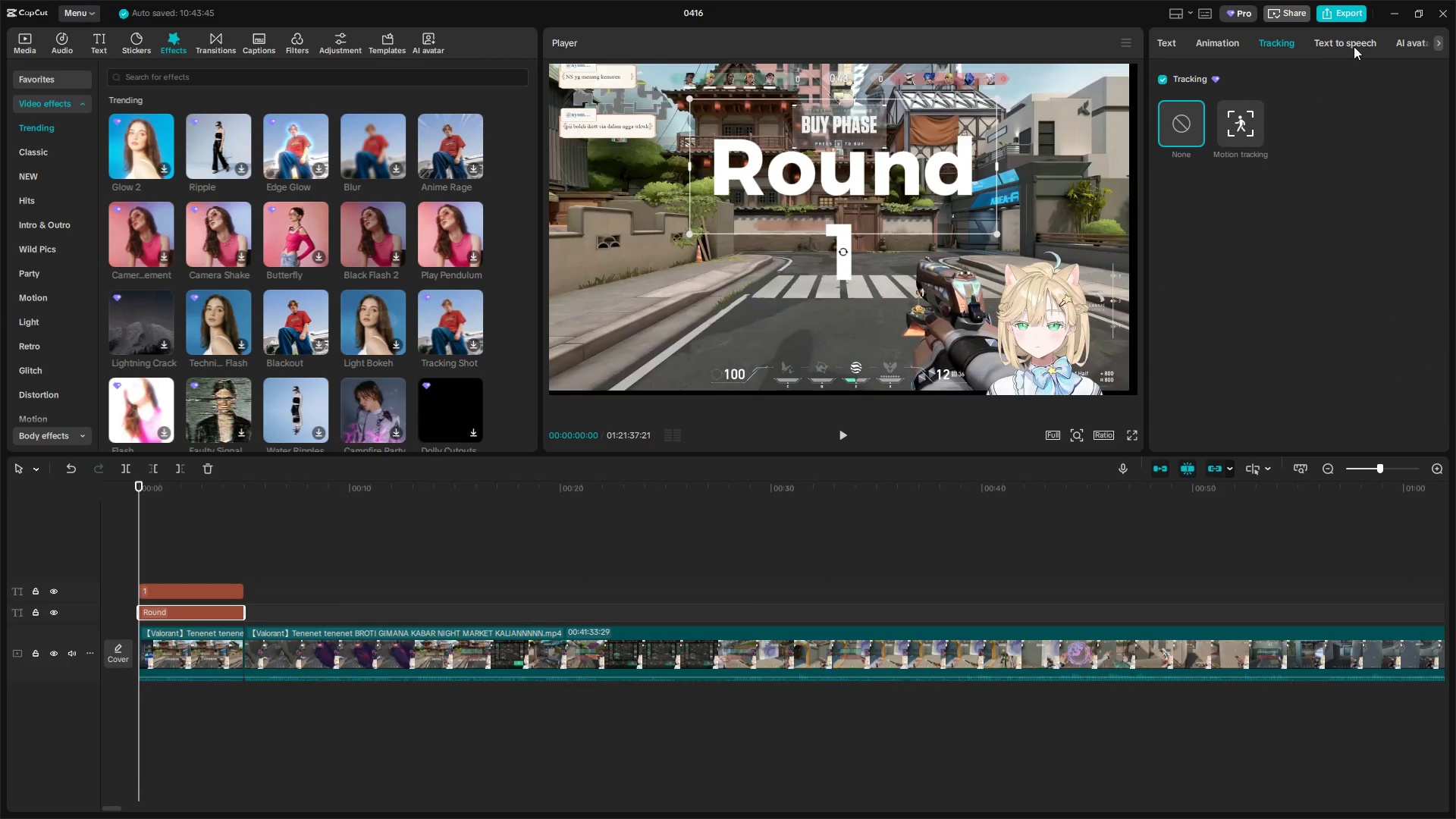 
left_click([1354, 46])
 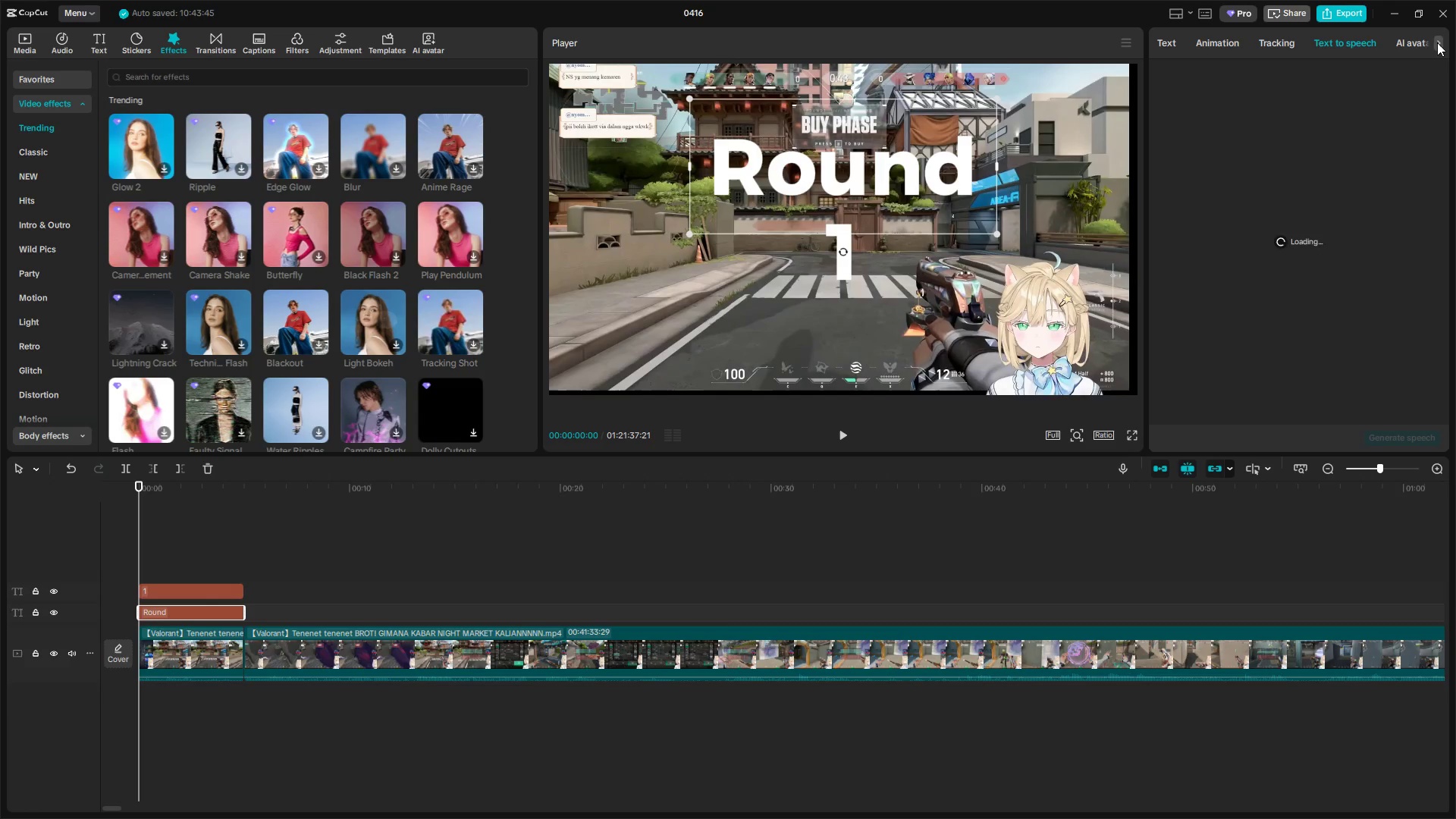 
double_click([1438, 42])
 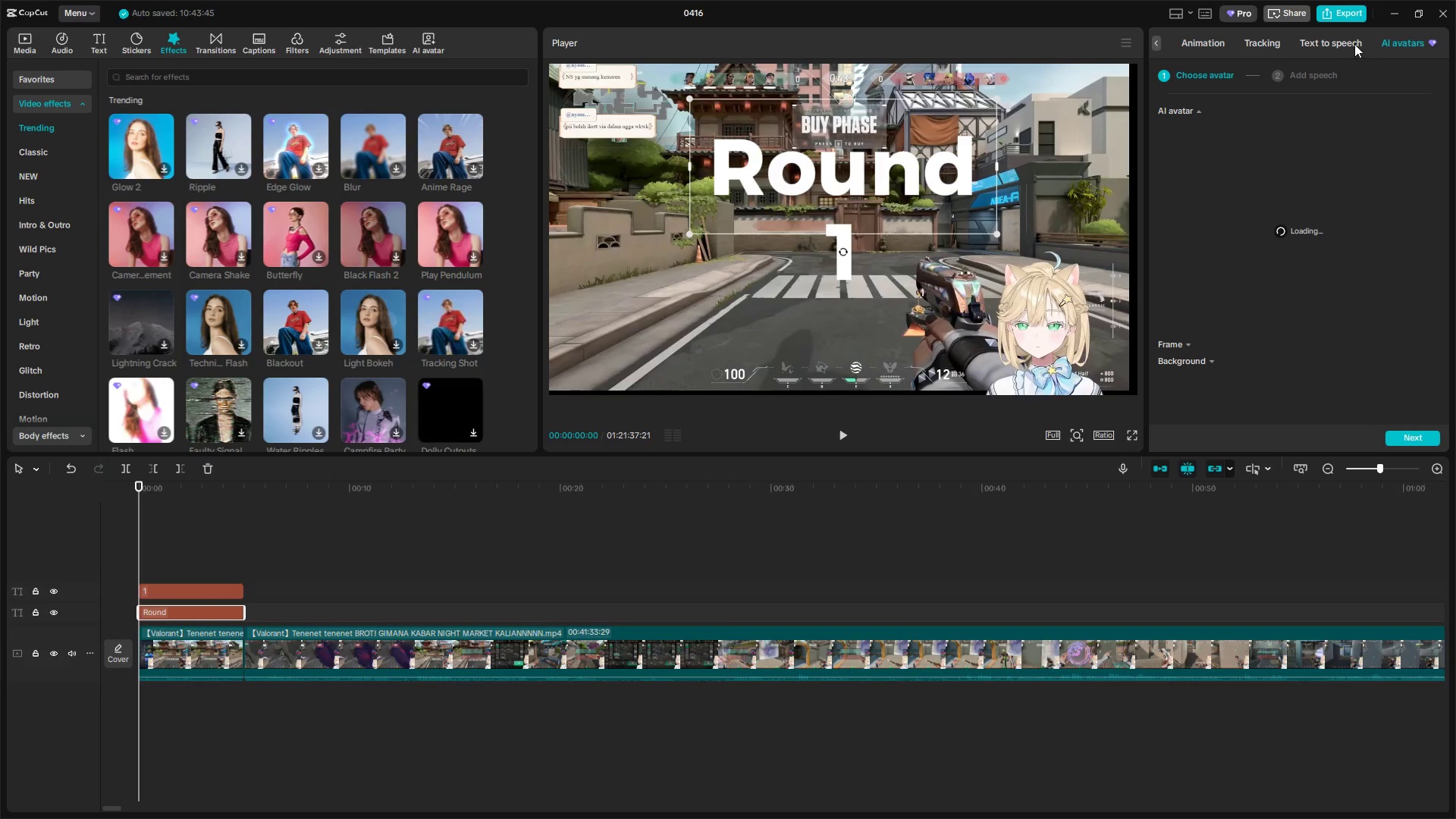 
left_click([1341, 43])
 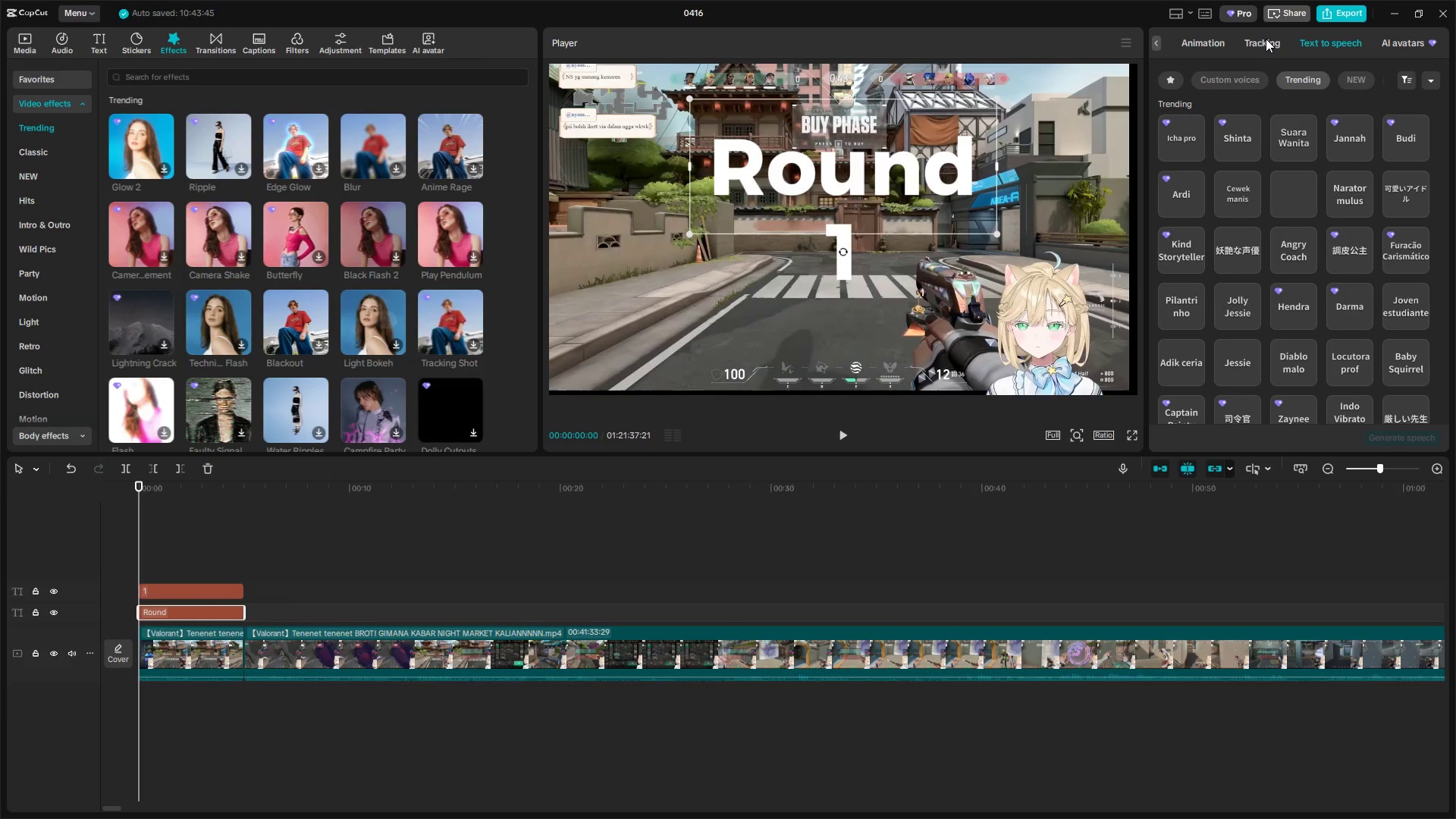 
left_click([1280, 42])
 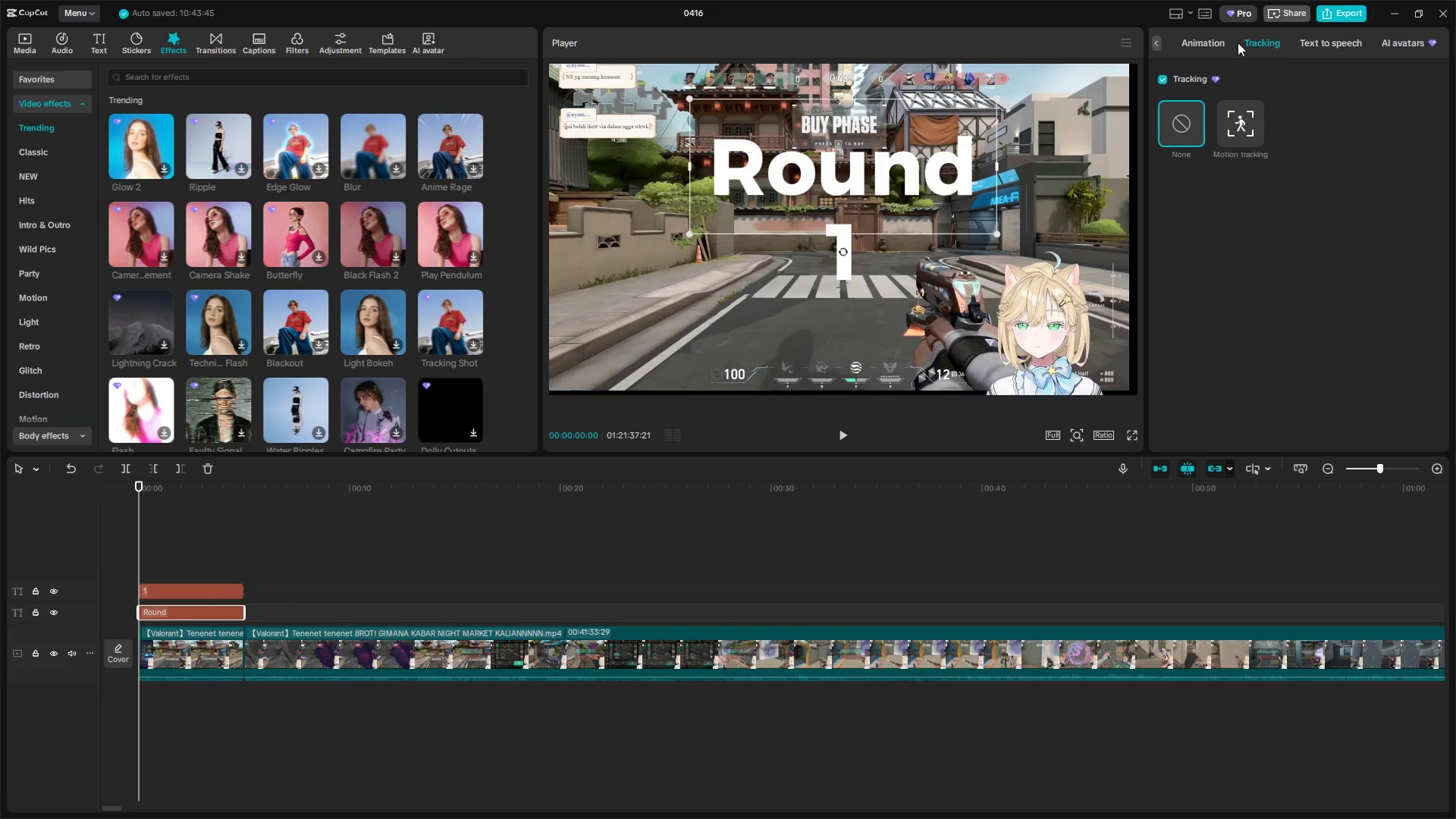 
left_click([1191, 41])
 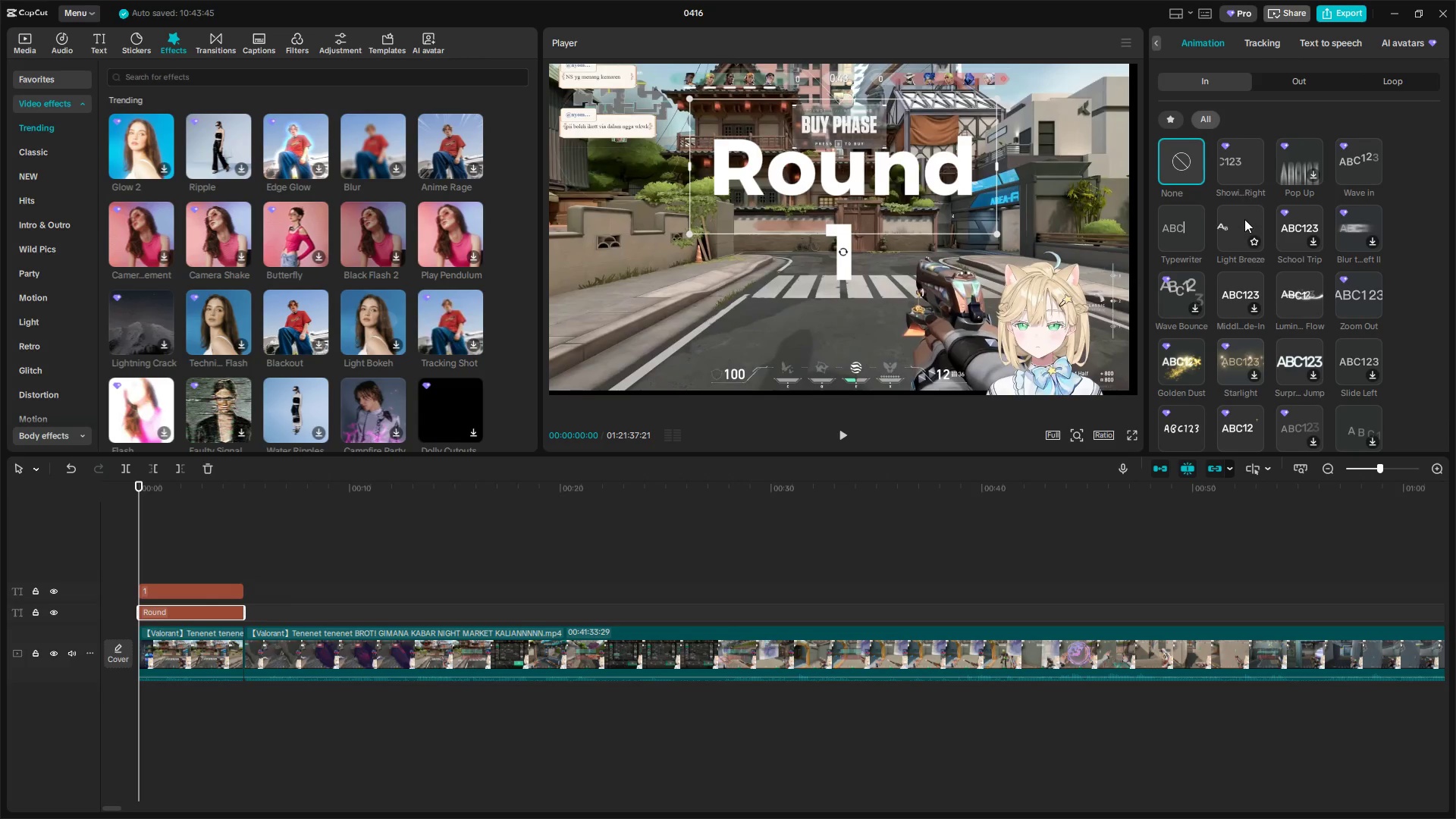 
left_click([1163, 43])
 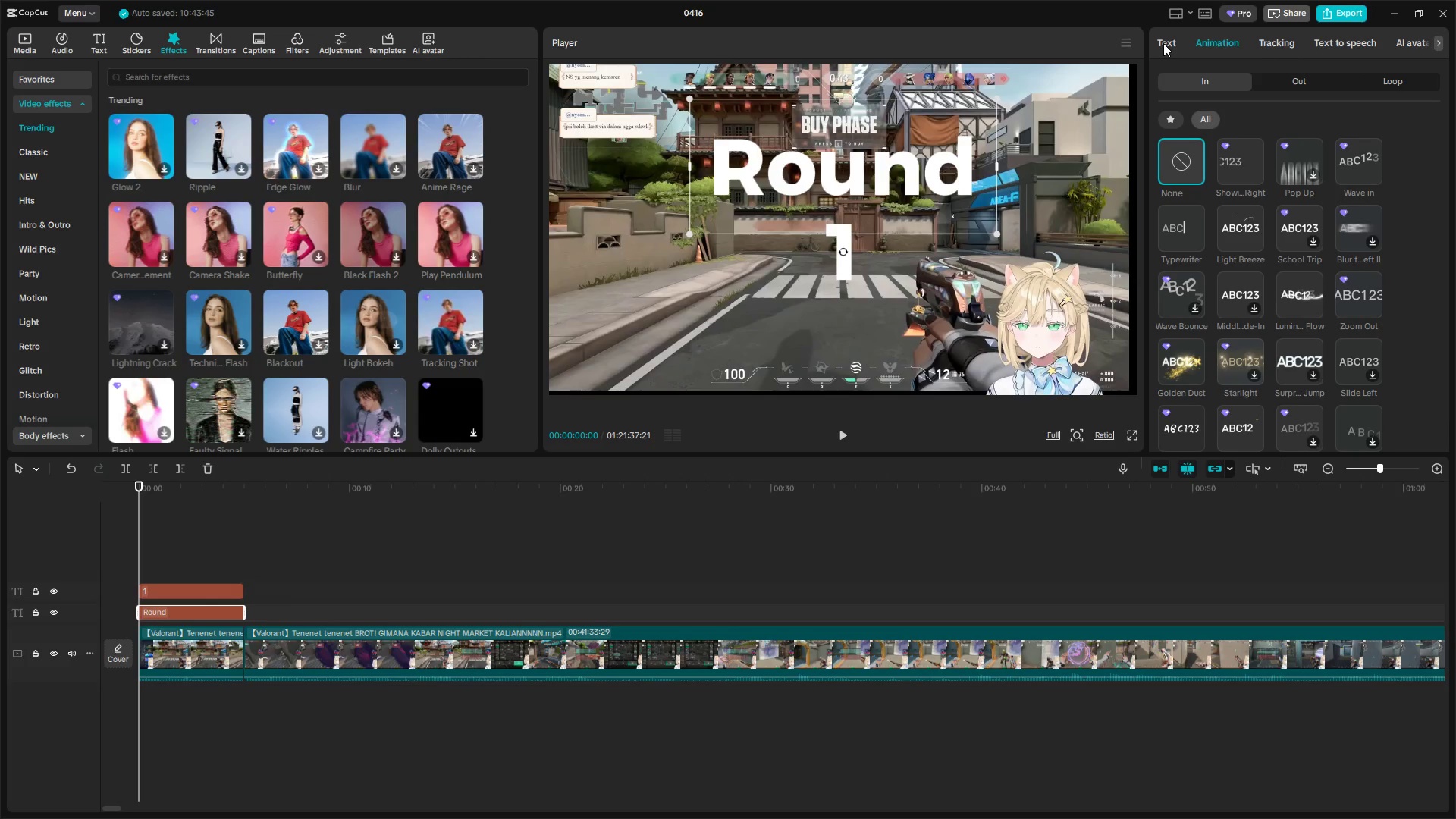 
left_click([1163, 43])
 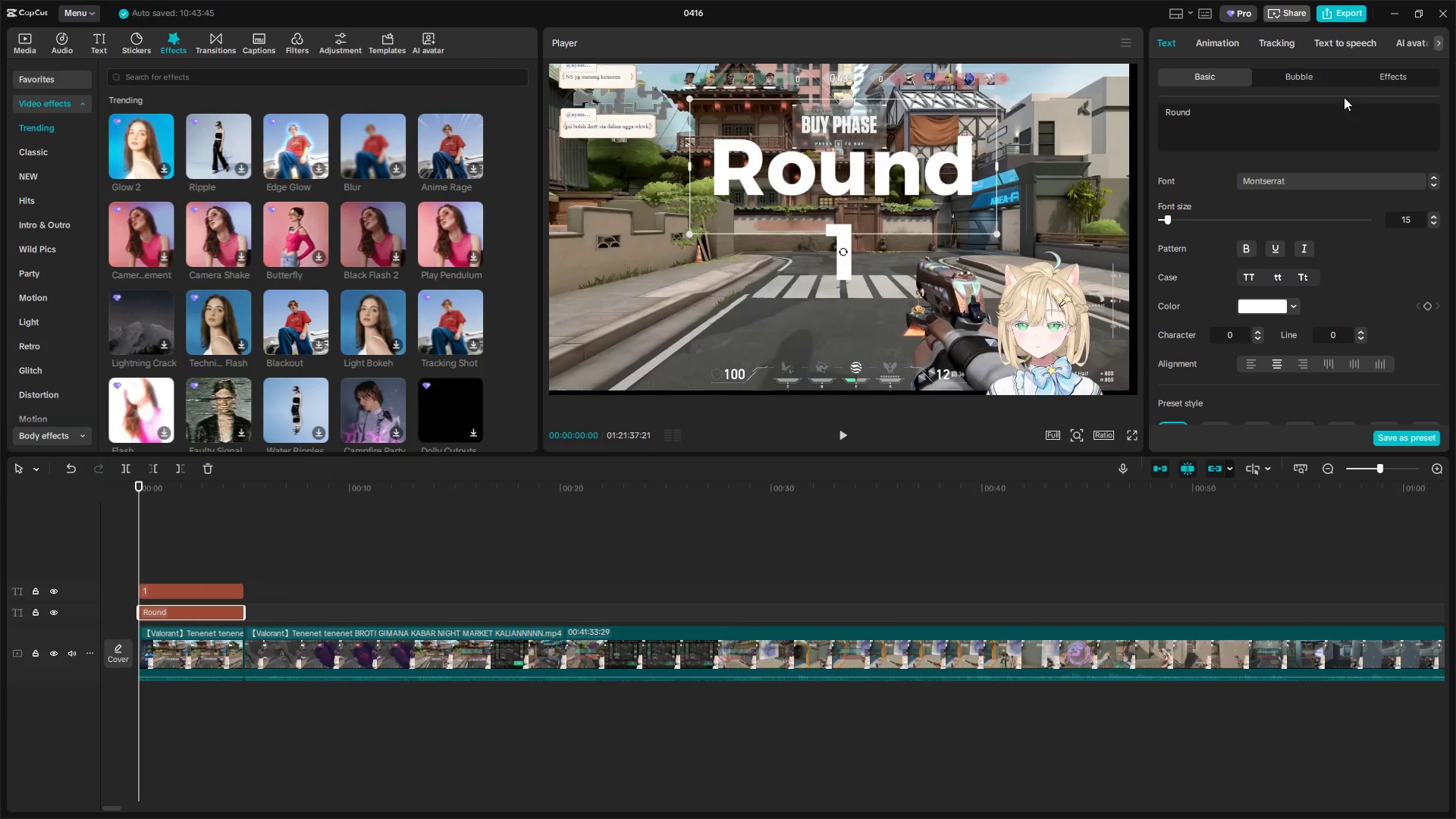 
scroll: coordinate [1353, 179], scroll_direction: down, amount: 35.0
 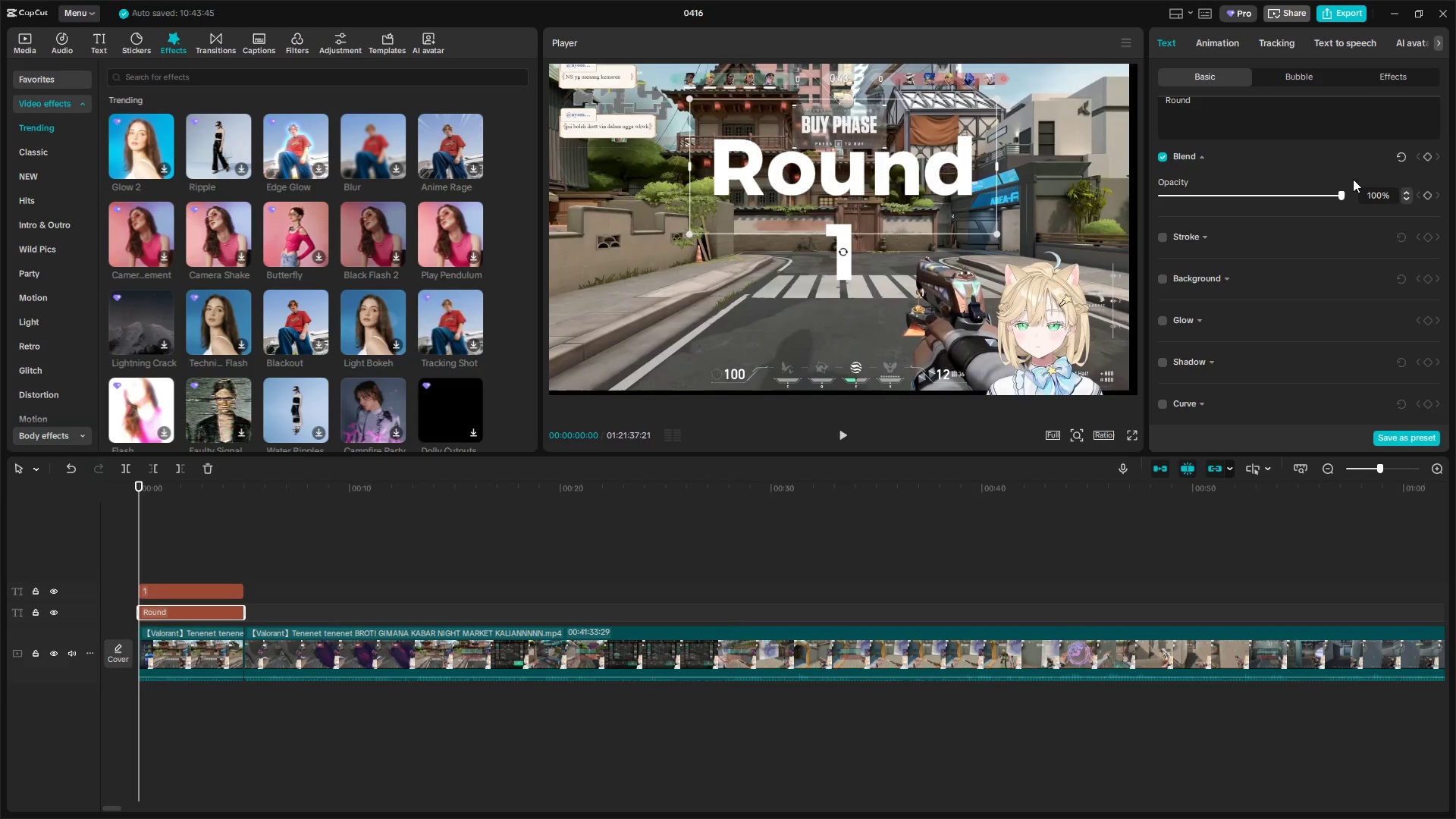 
wait(9.05)
 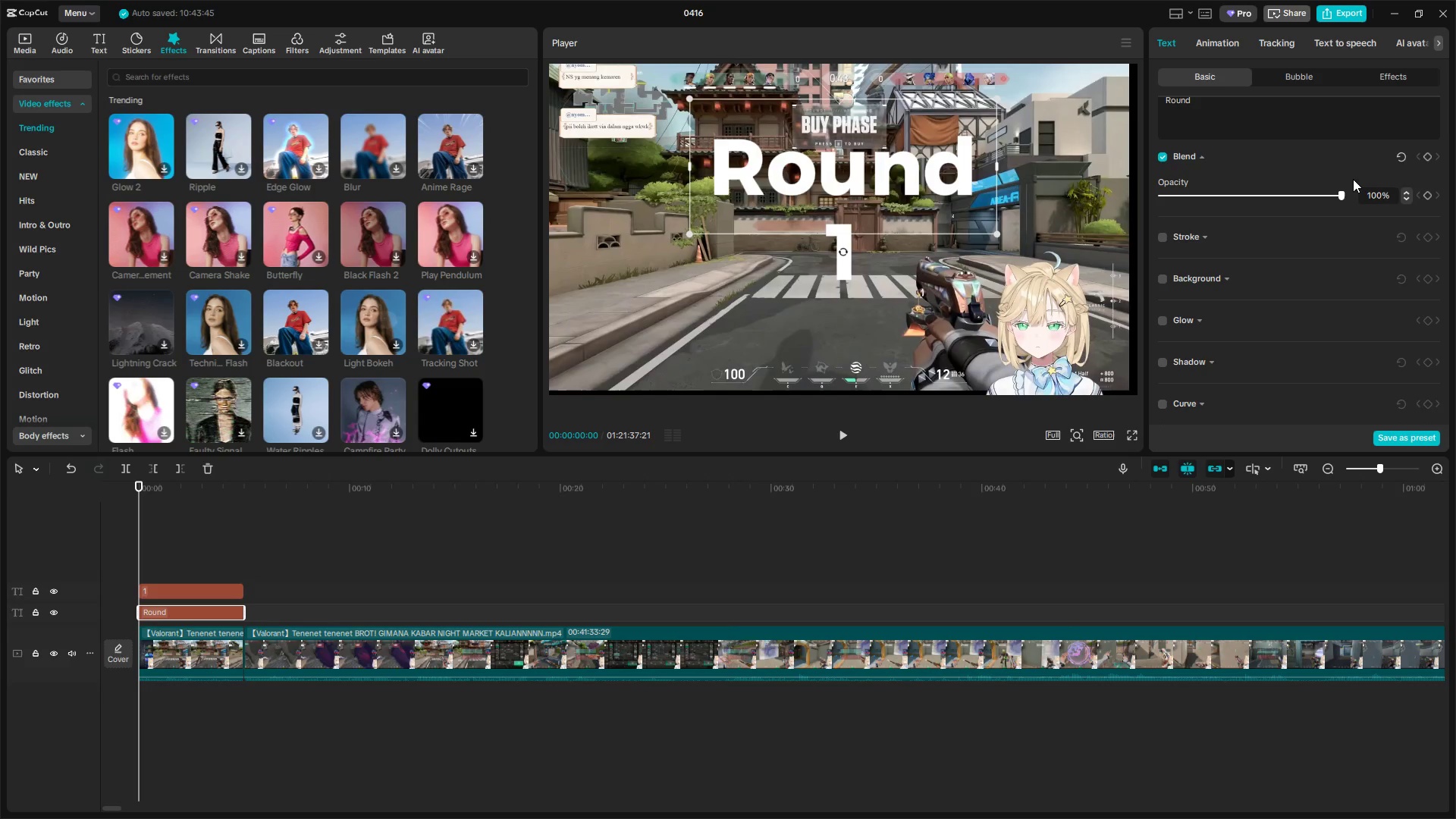 
left_click_drag(start_coordinate=[202, 550], to_coordinate=[189, 615])
 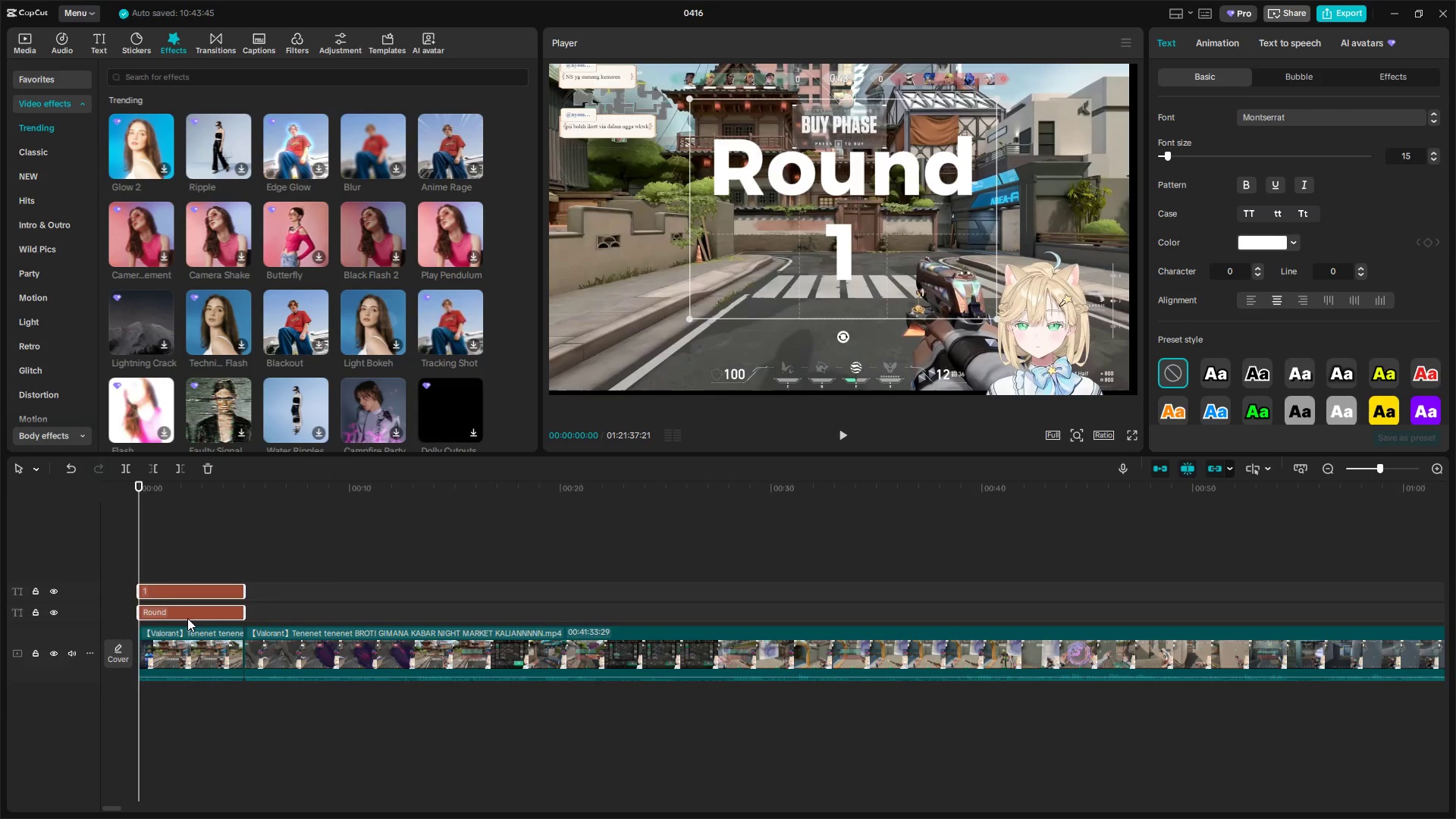 
key(Alt+AltLeft)
 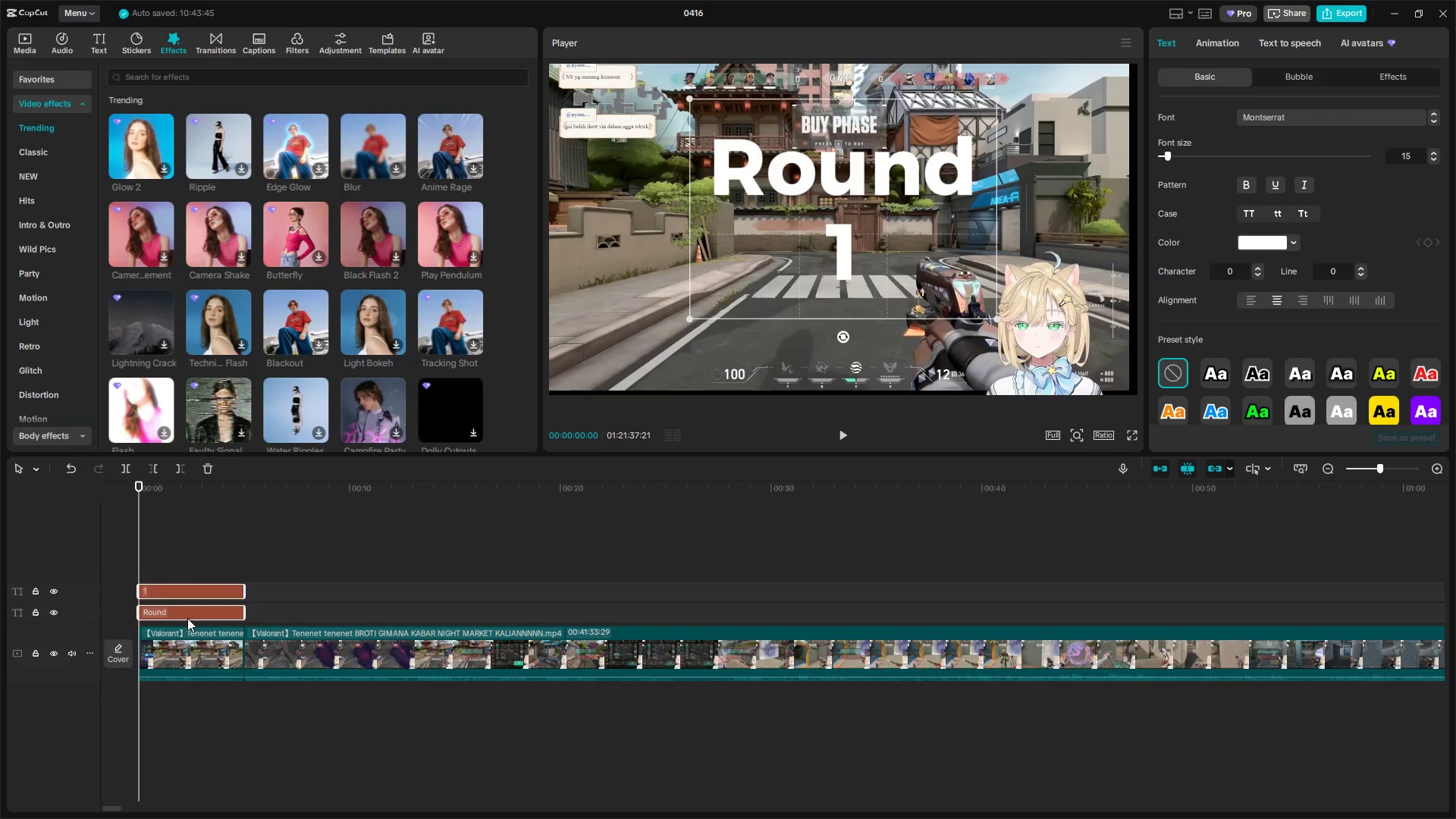 
key(Alt+G)
 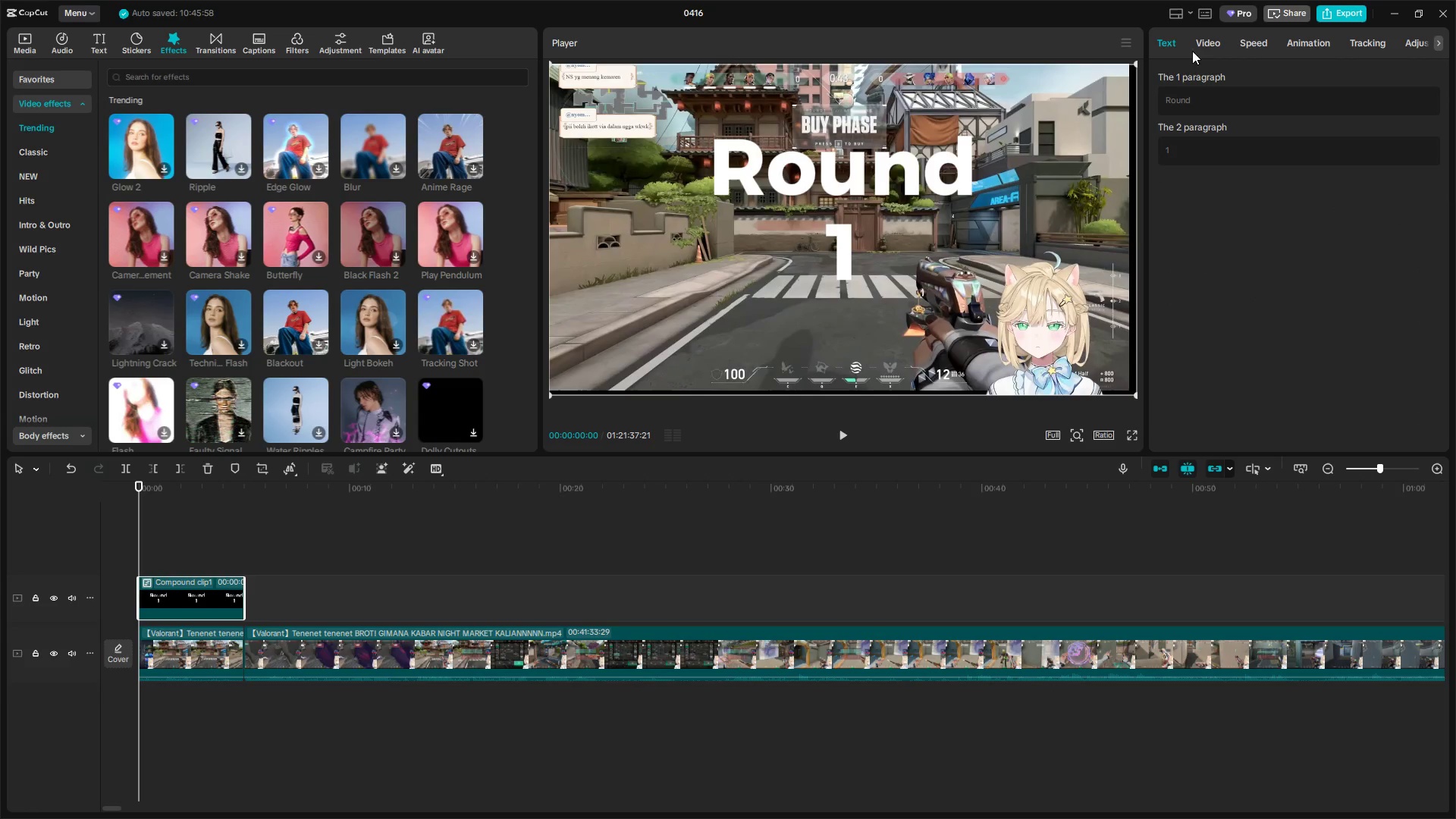 
left_click([1205, 41])
 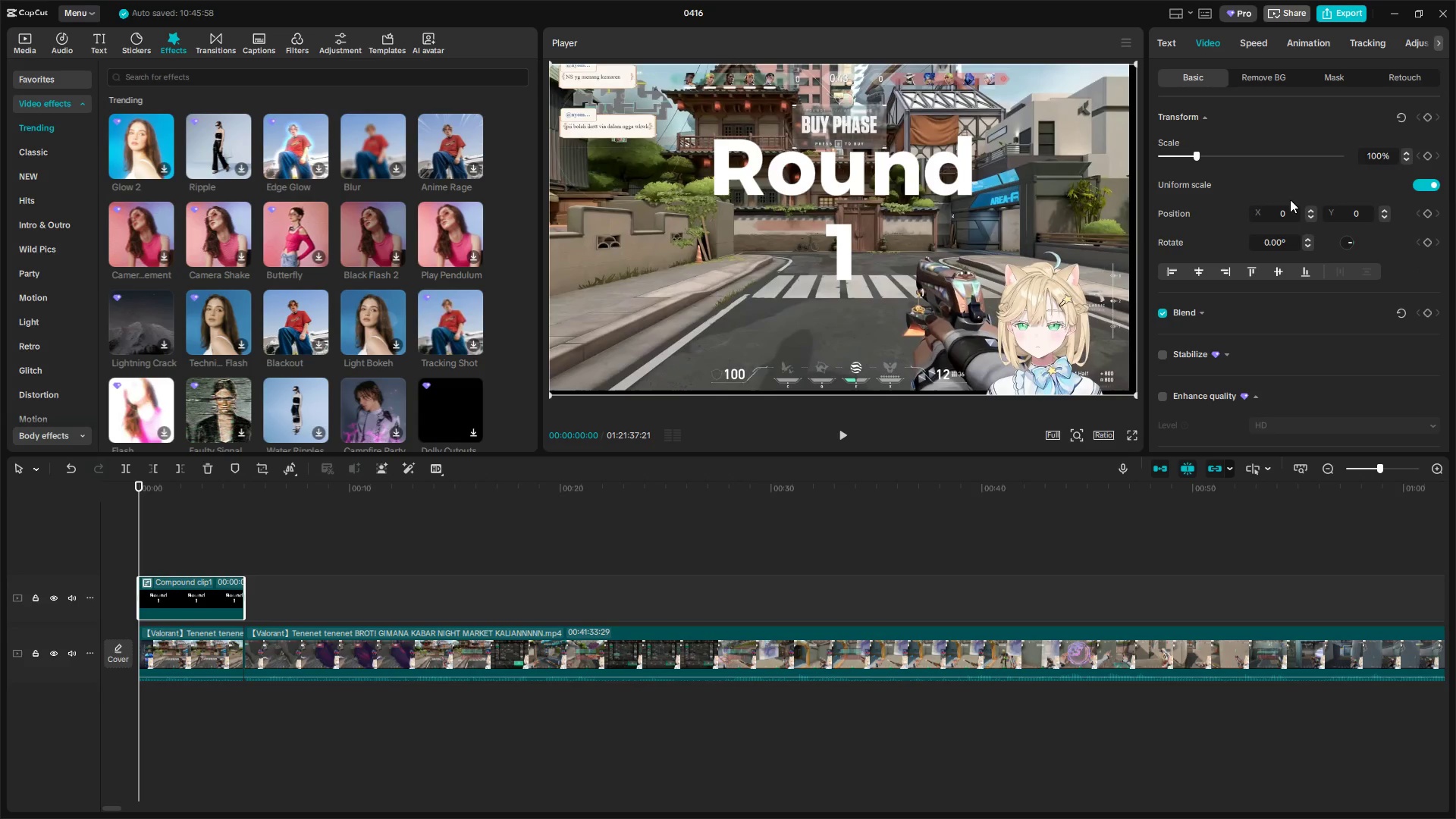 
scroll: coordinate [1315, 301], scroll_direction: down, amount: 9.0
 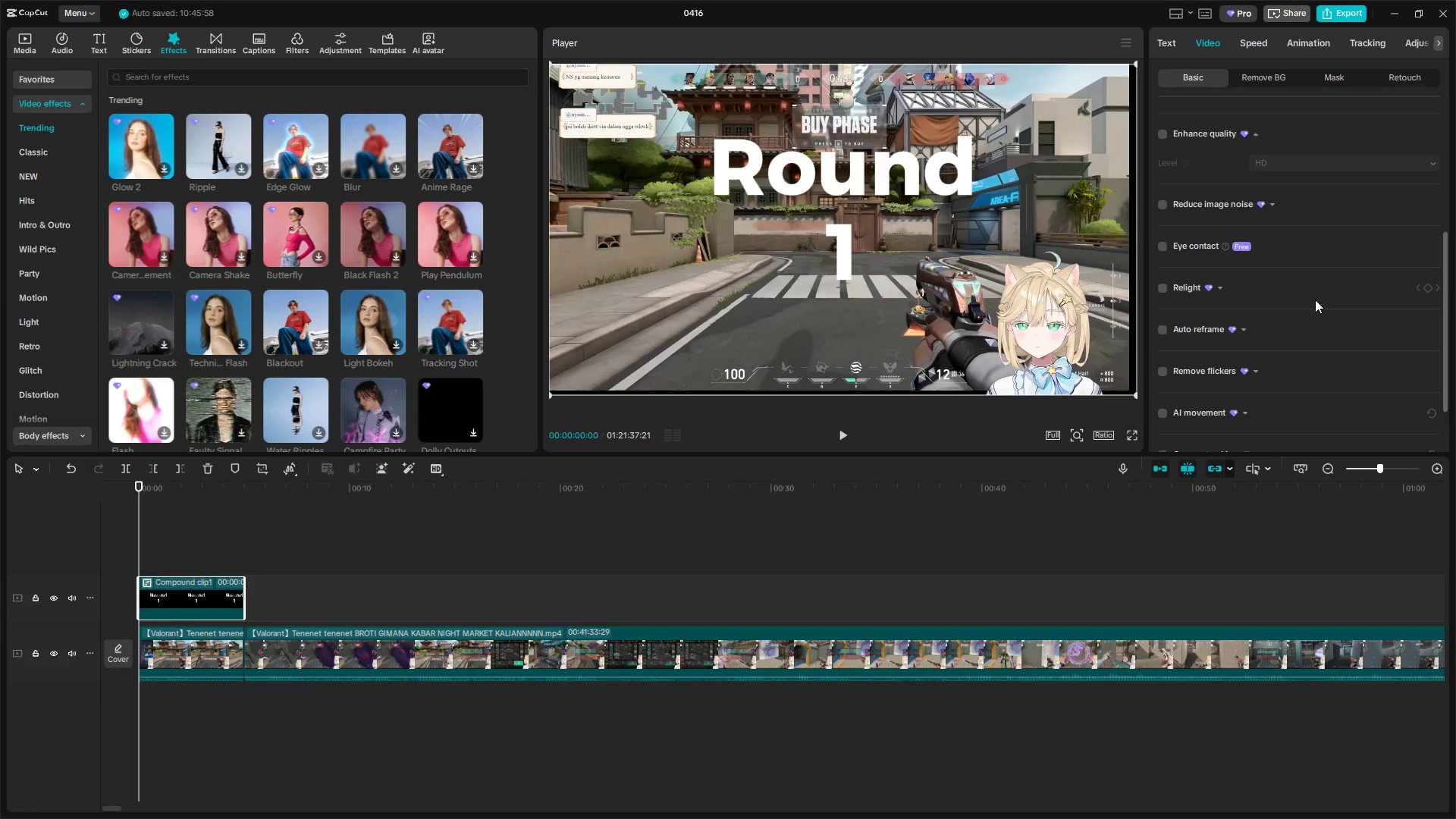 
scroll: coordinate [1315, 298], scroll_direction: up, amount: 4.0
 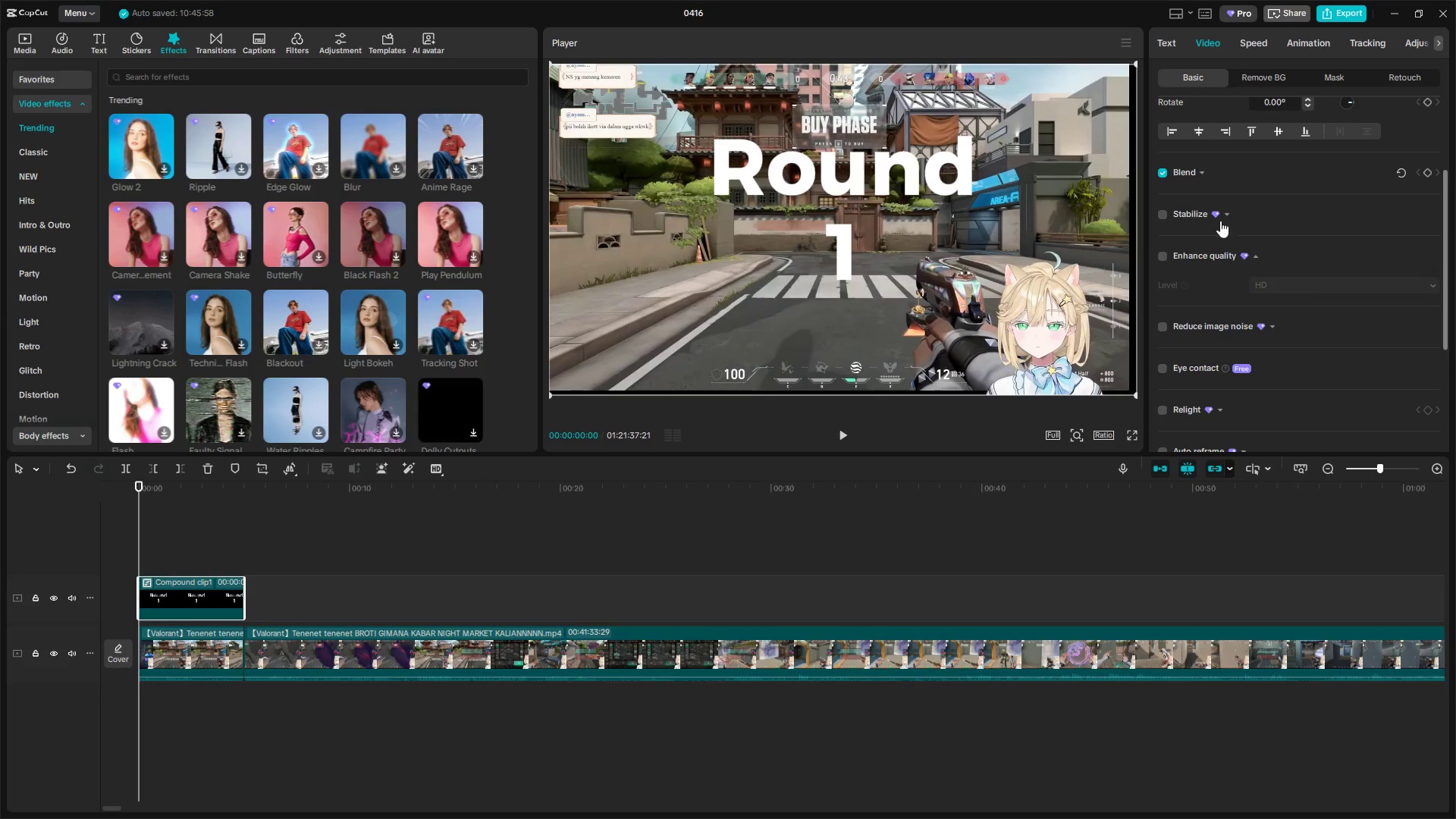 
left_click([1201, 174])
 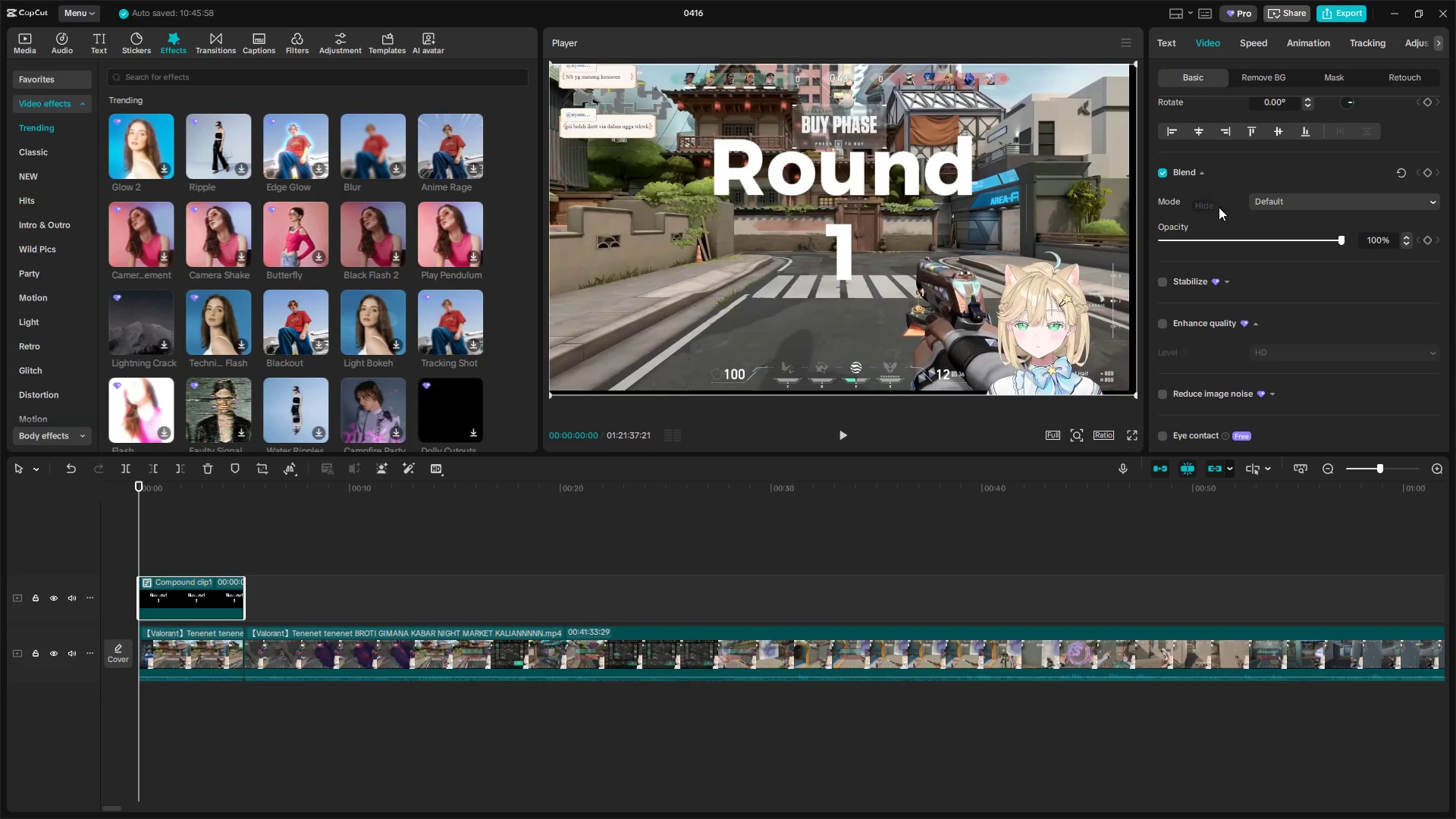 
left_click([1301, 206])
 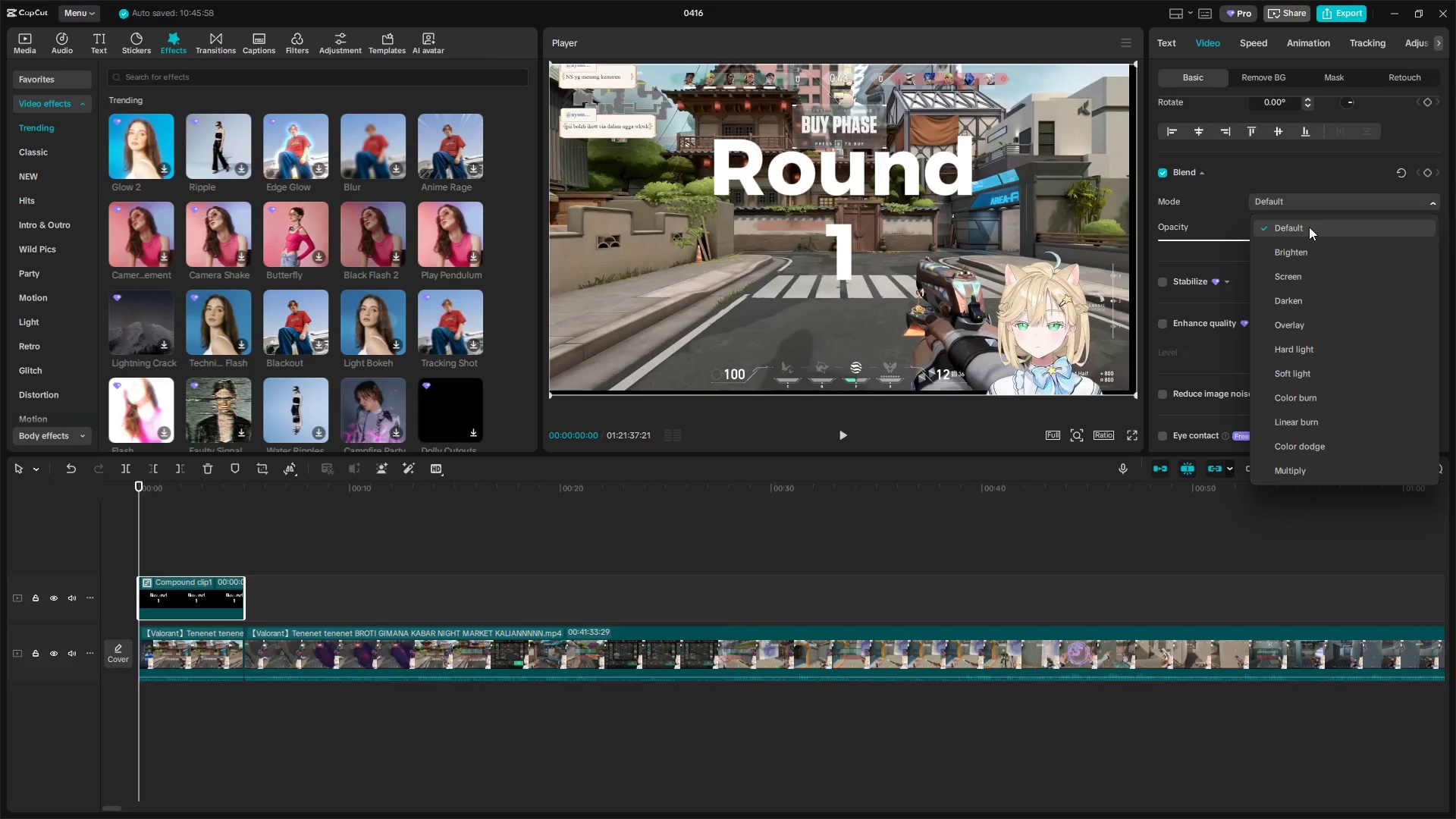 
wait(6.36)
 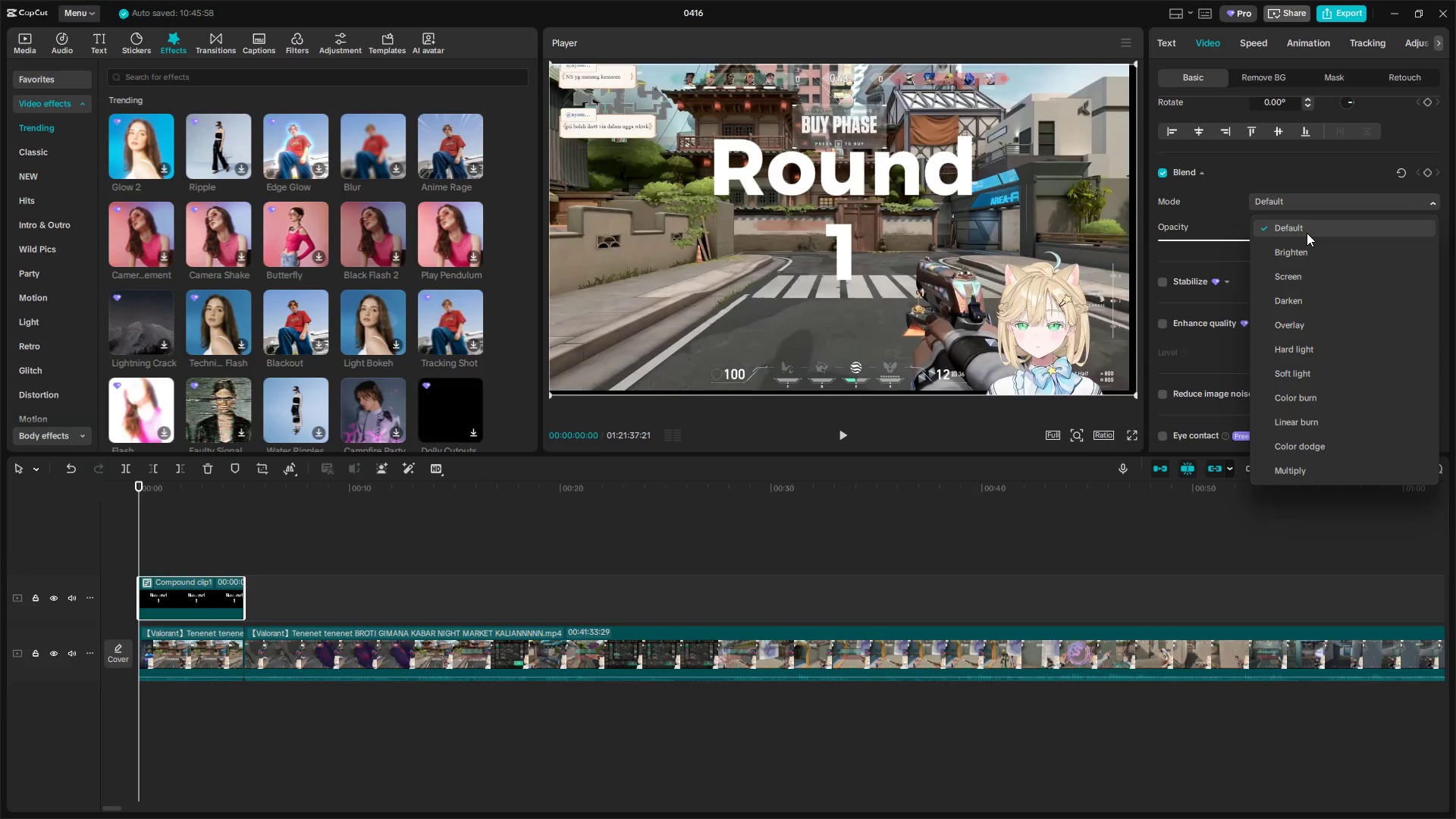 
scroll: coordinate [1328, 356], scroll_direction: down, amount: 2.0
 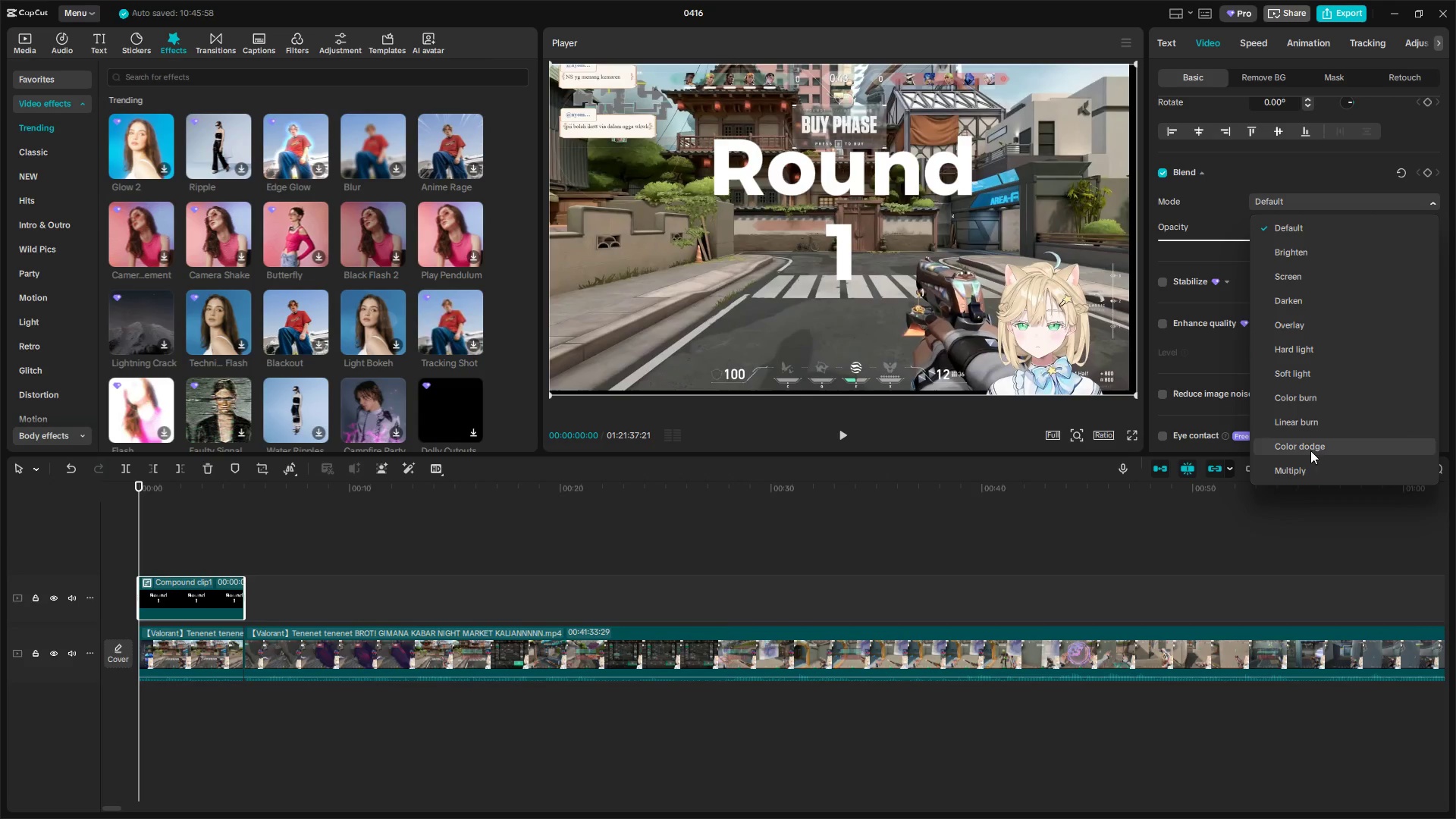 
left_click([1309, 449])
 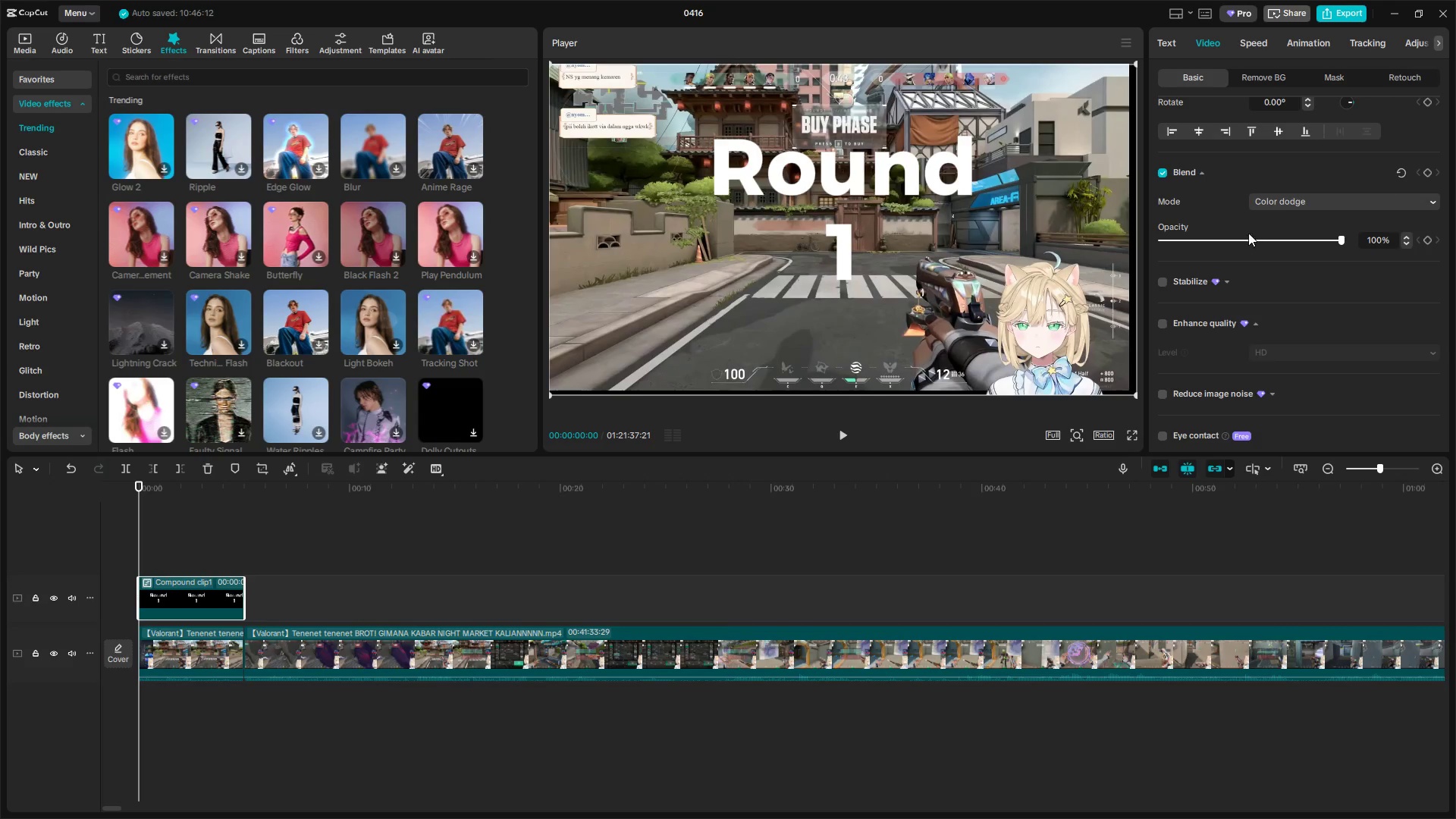 
left_click([1282, 199])
 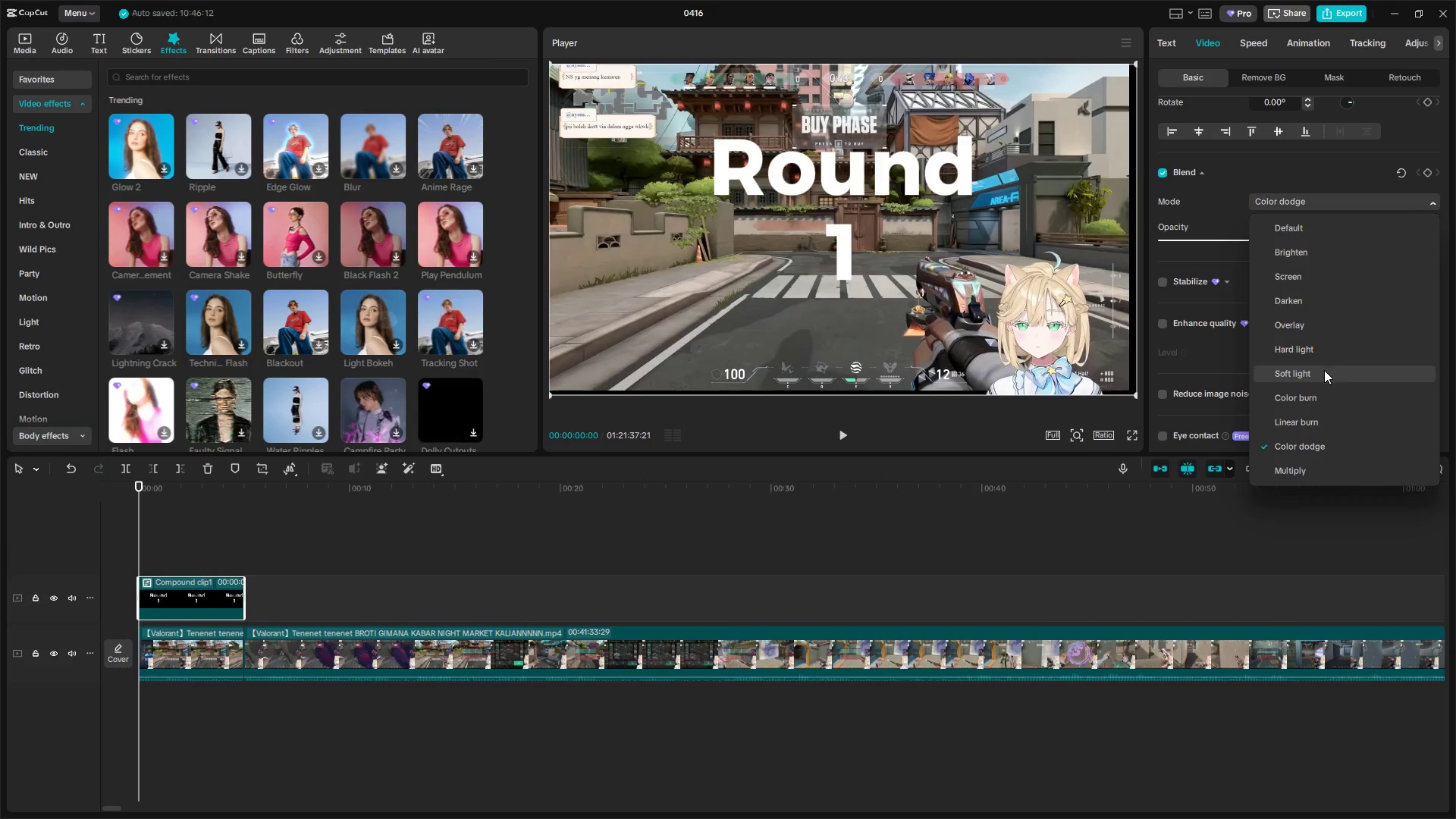 
left_click([1323, 370])
 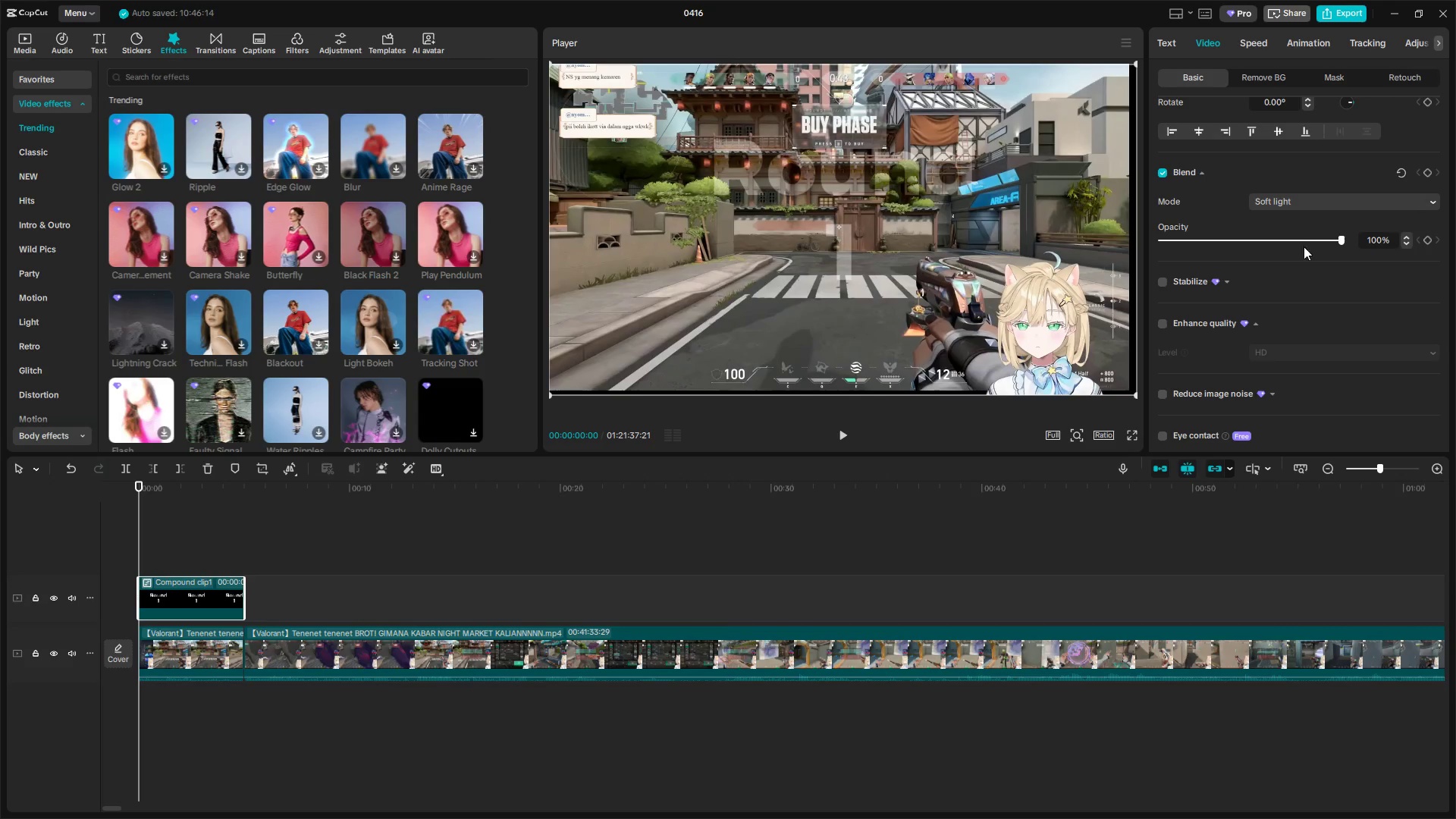 
left_click([1306, 207])
 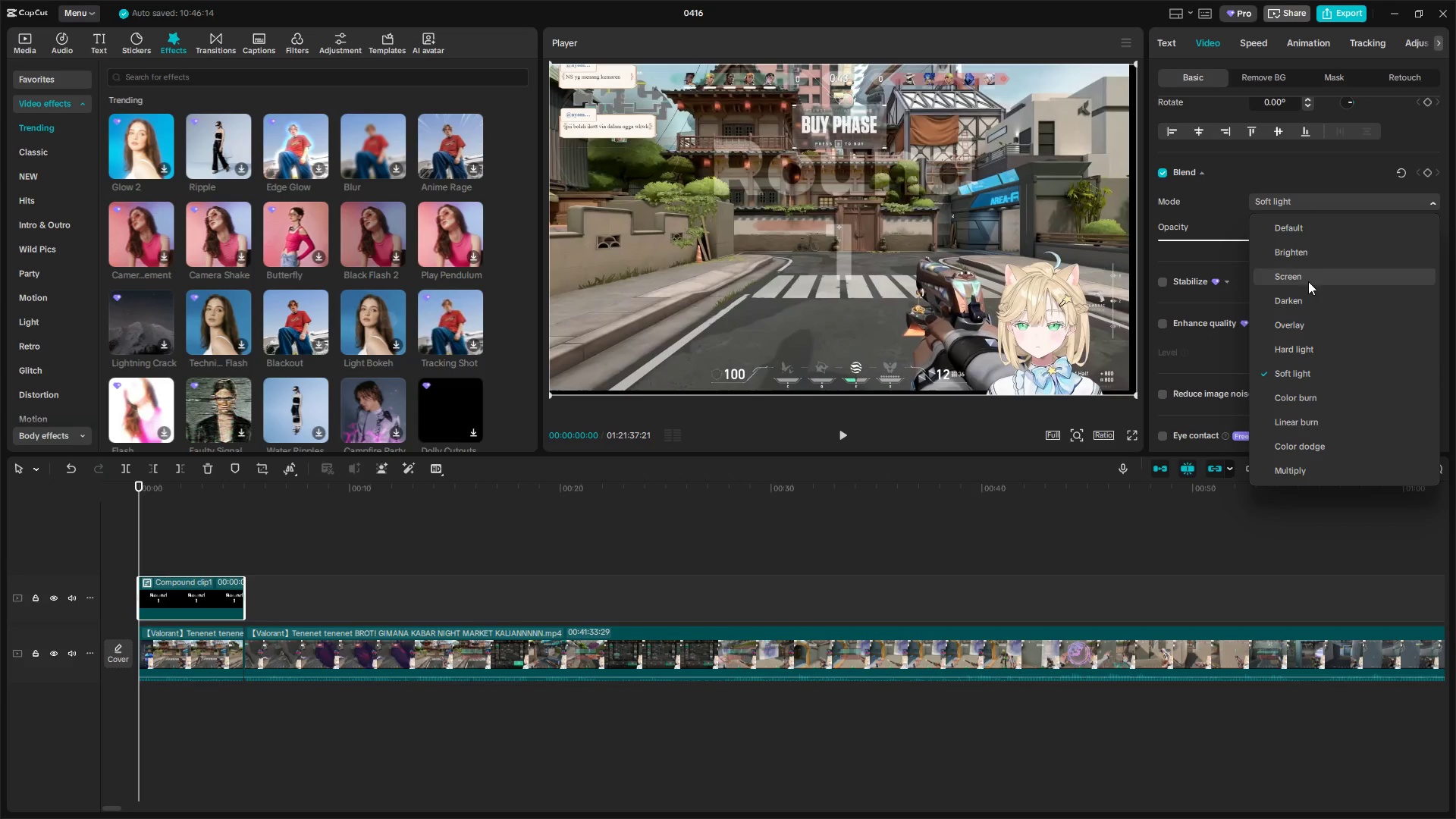 
left_click([1305, 300])
 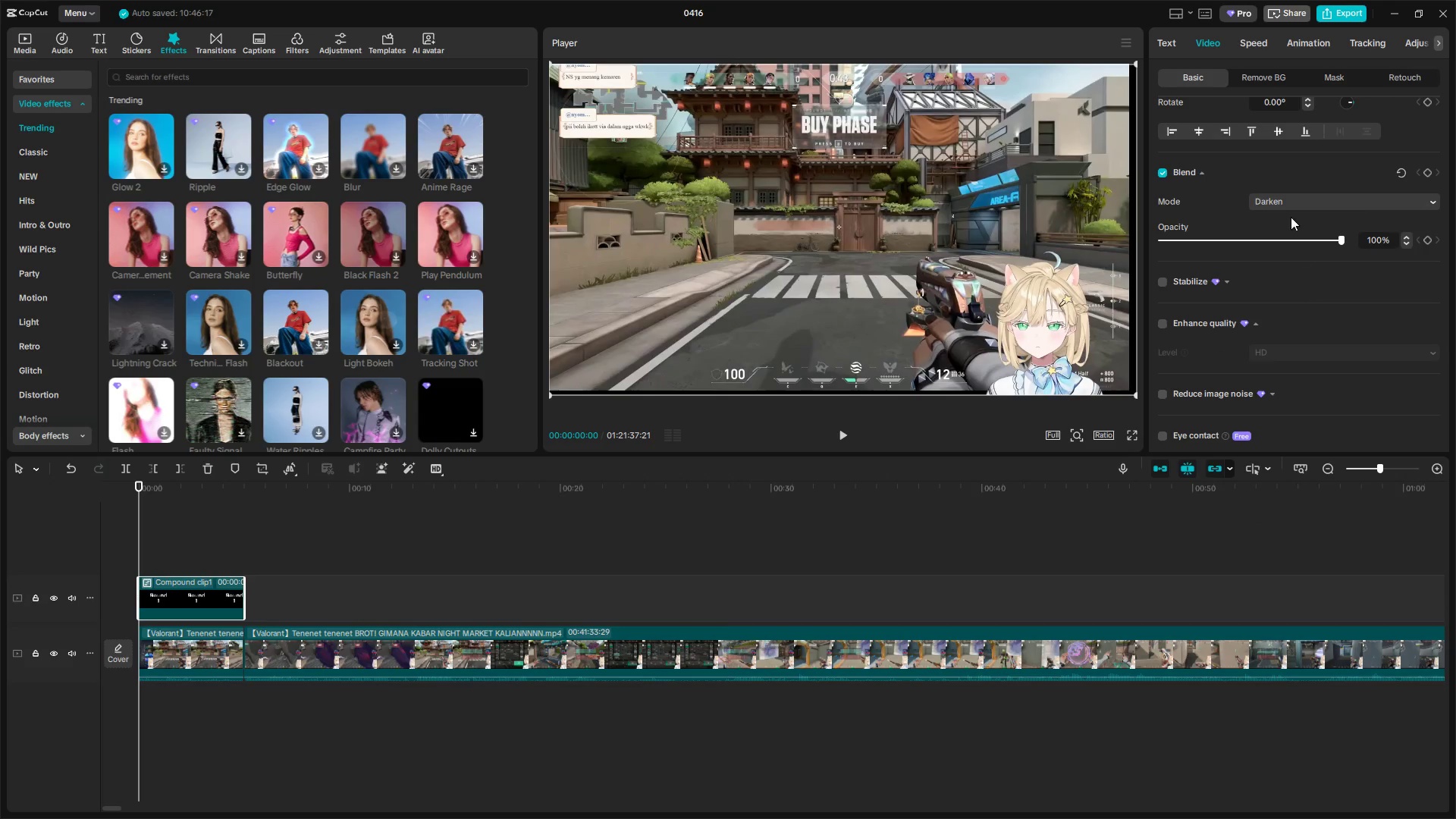 
left_click([1292, 207])
 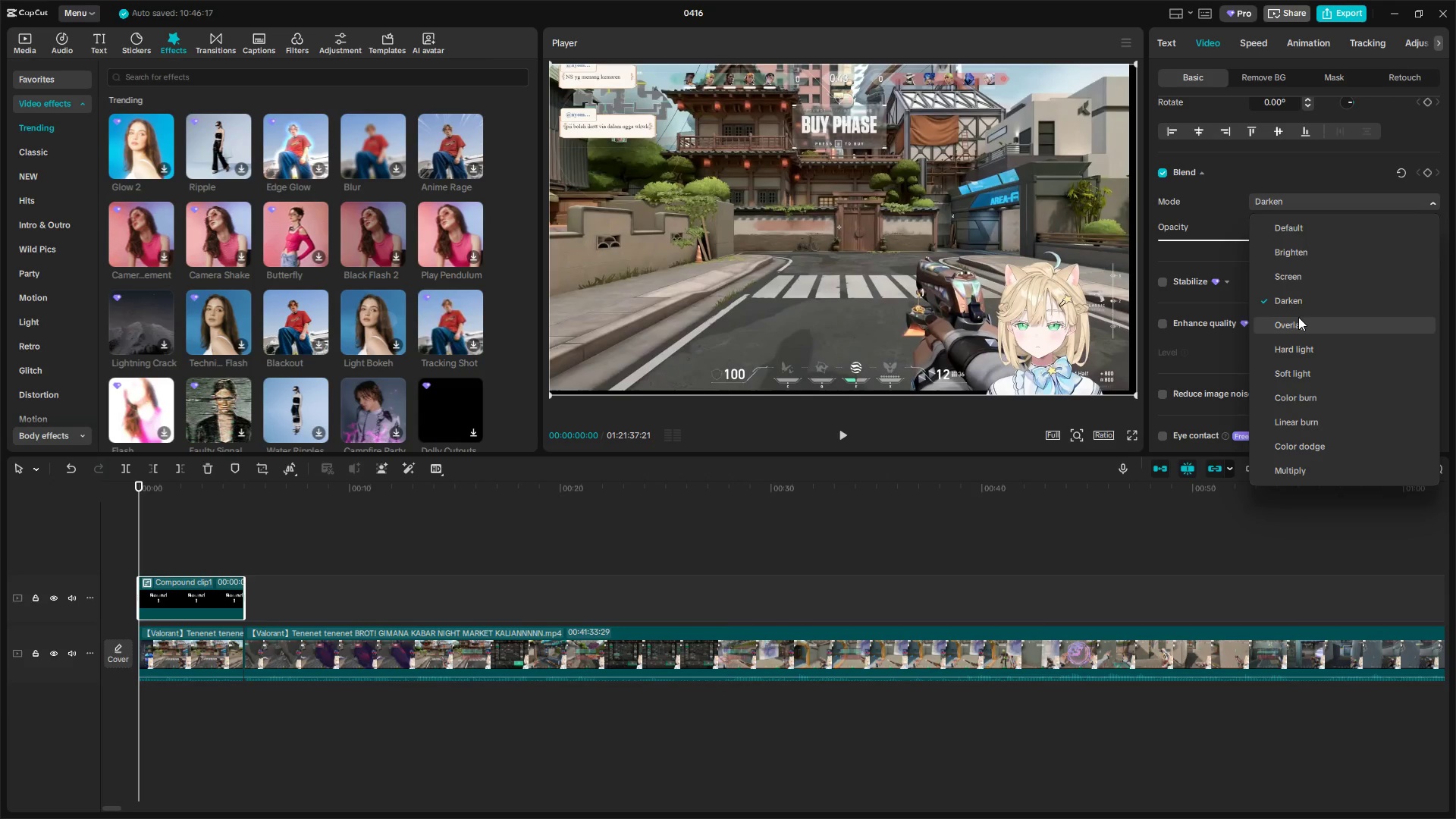 
left_click([1298, 322])
 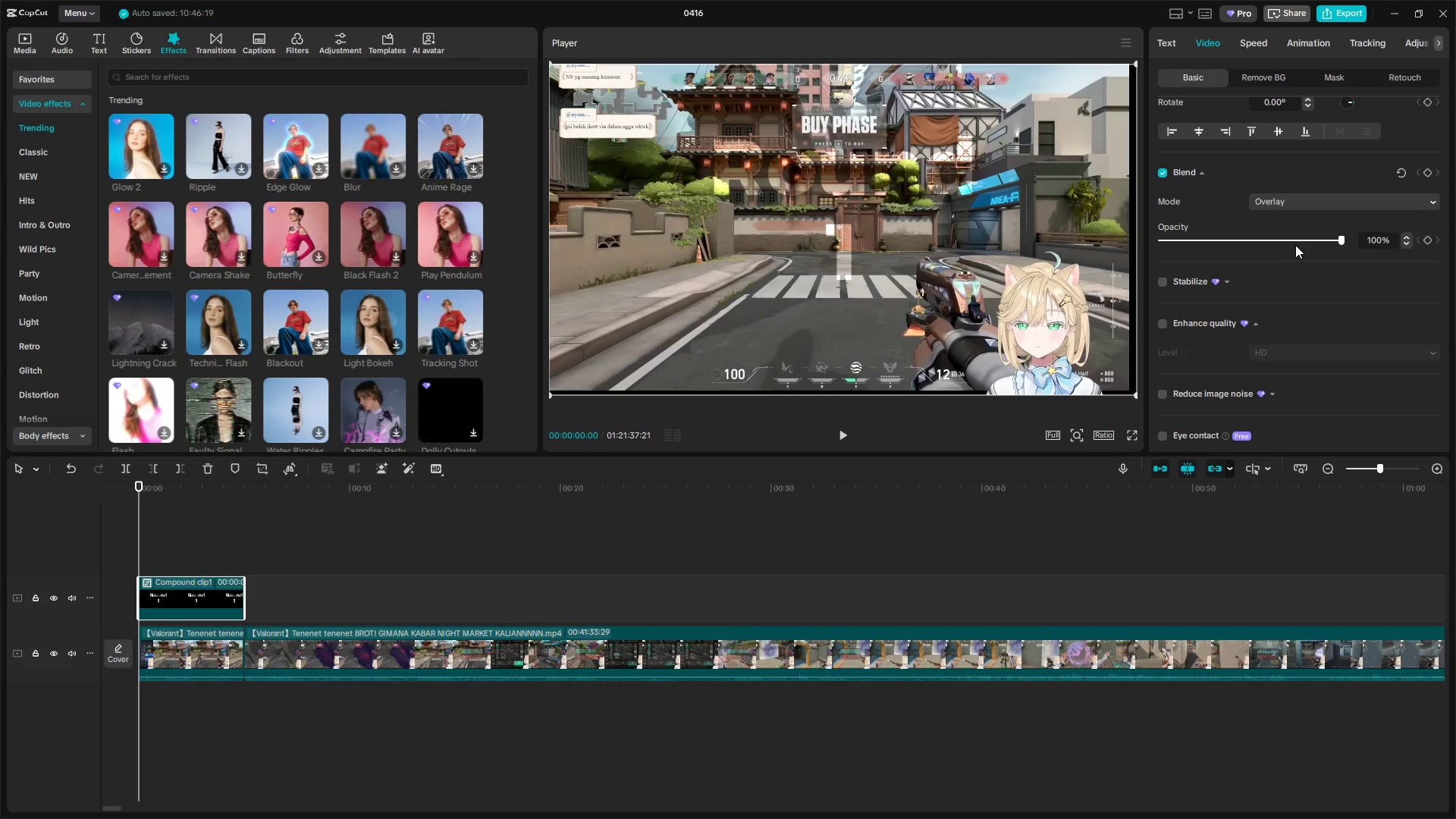 
left_click_drag(start_coordinate=[1299, 236], to_coordinate=[1352, 239])
 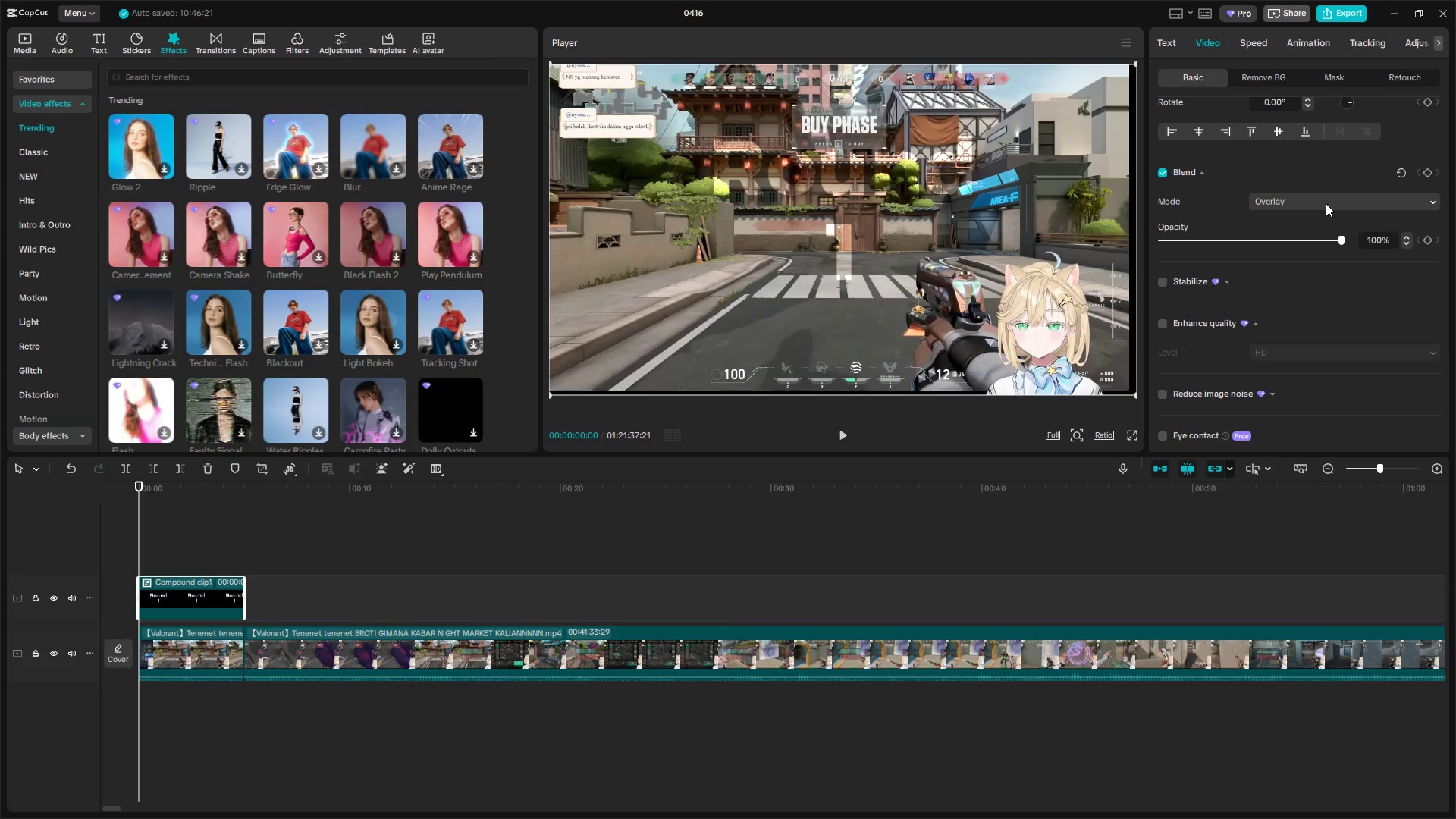 
left_click([1326, 203])
 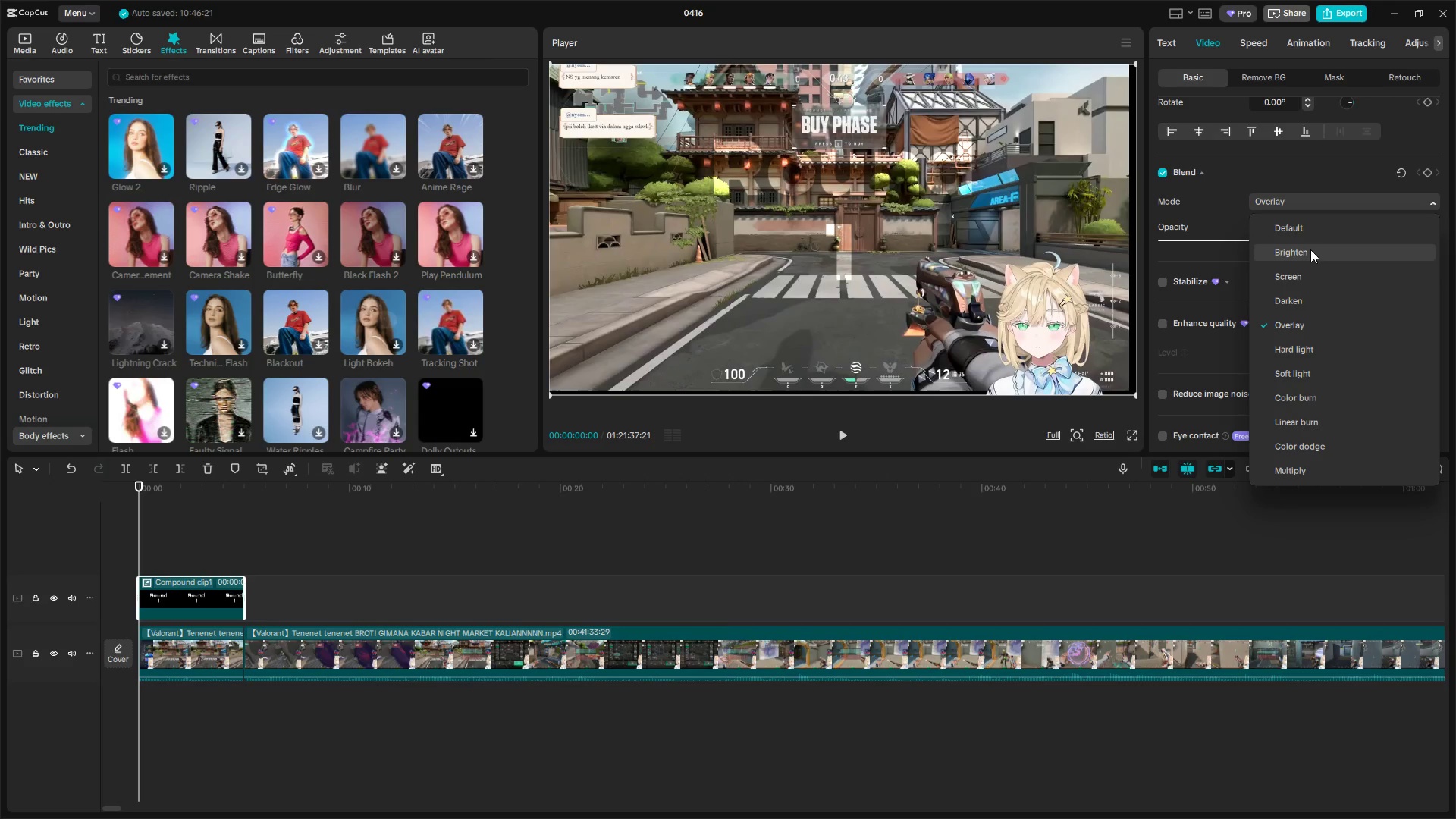 
left_click([1312, 249])
 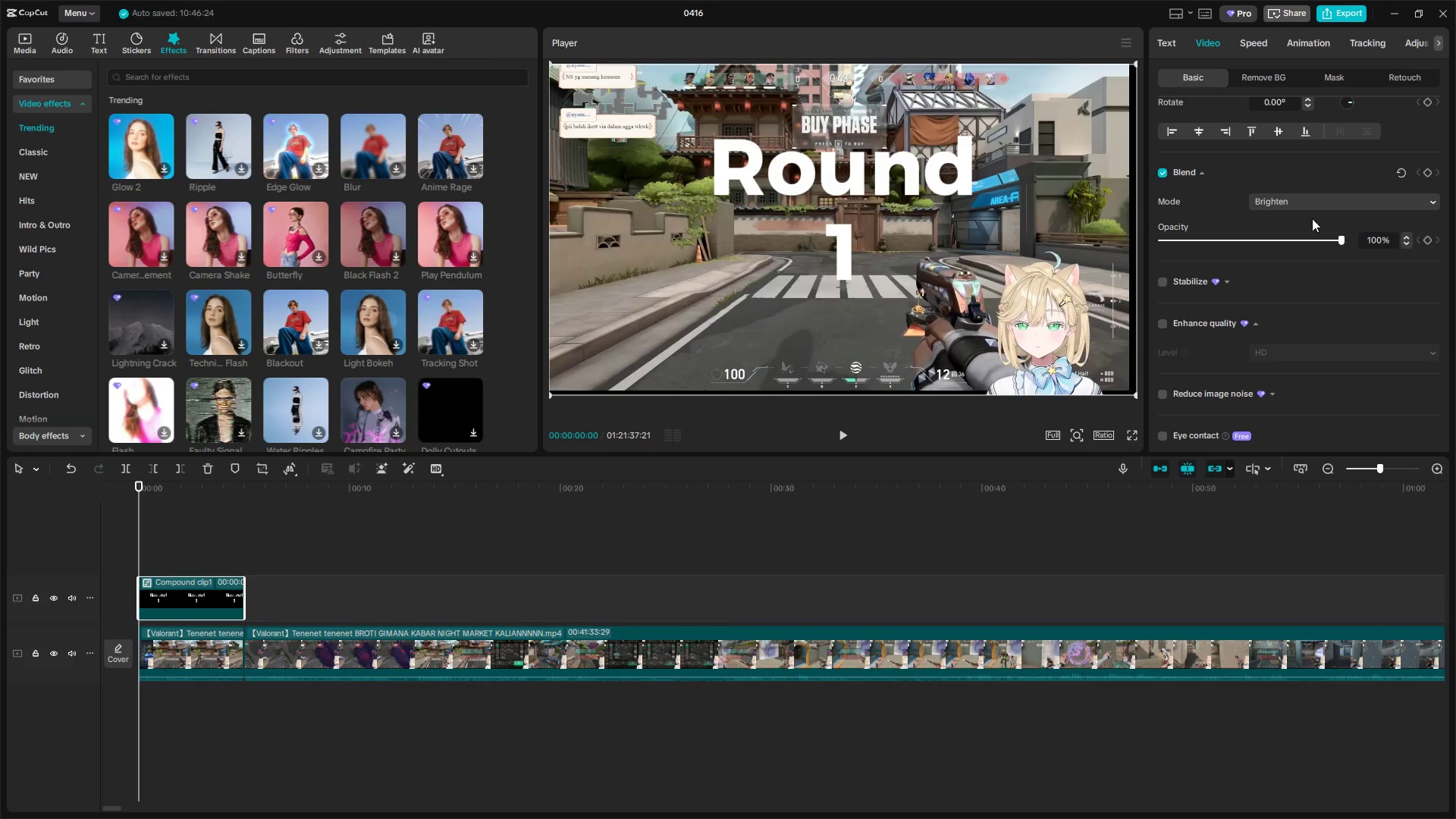 
left_click([1306, 200])
 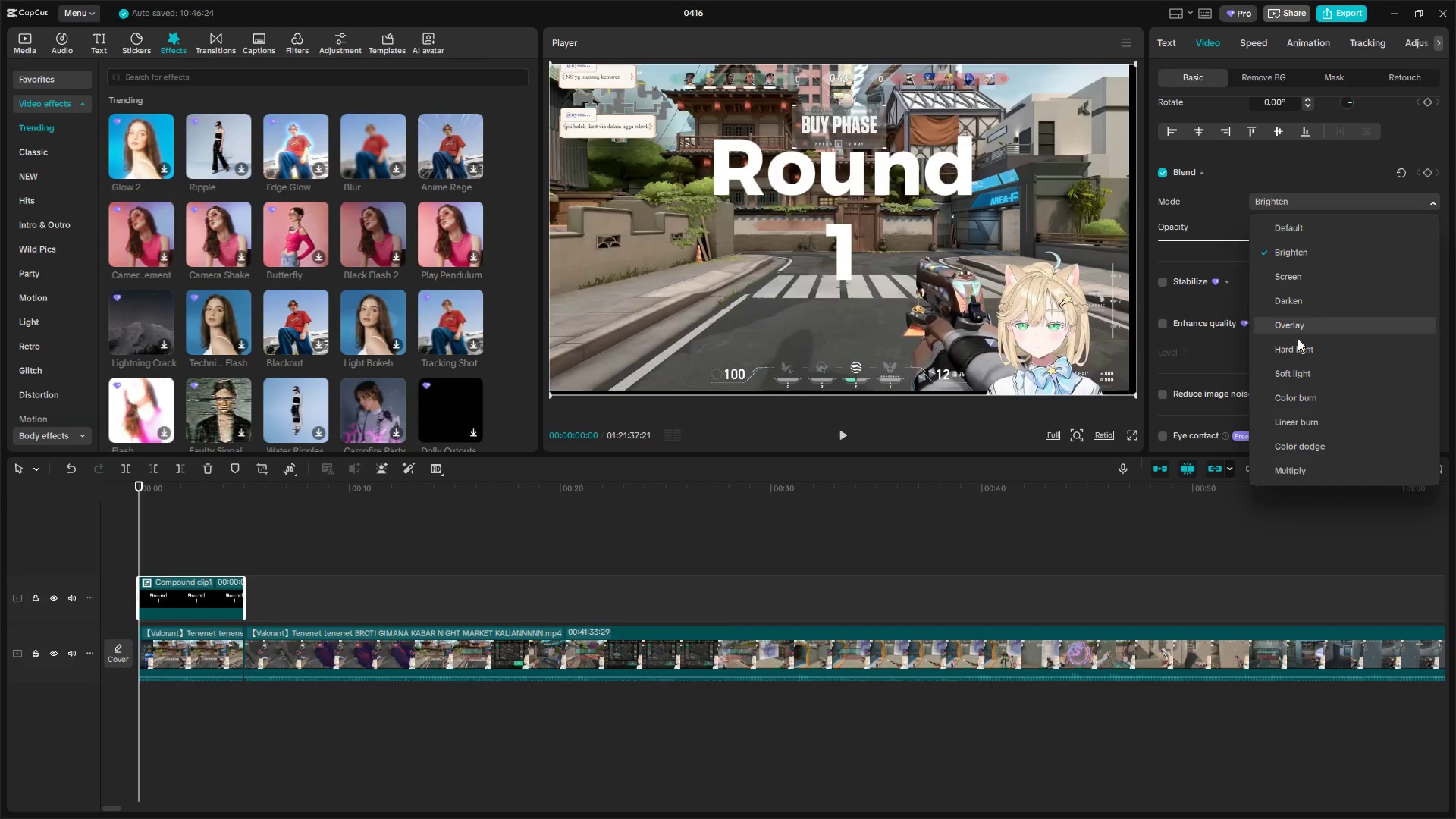 
scroll: coordinate [1294, 375], scroll_direction: down, amount: 4.0
 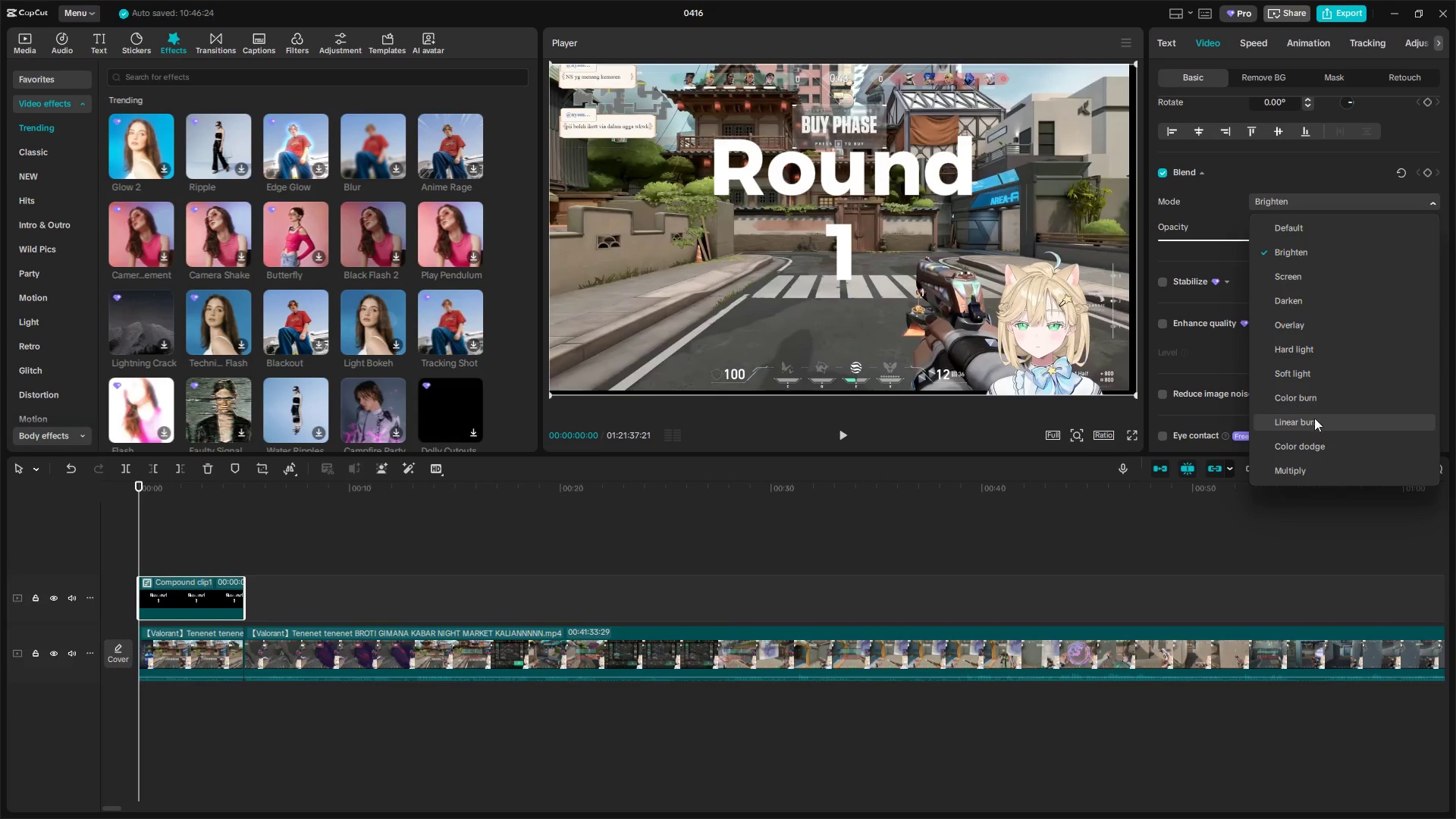 
left_click([1313, 394])
 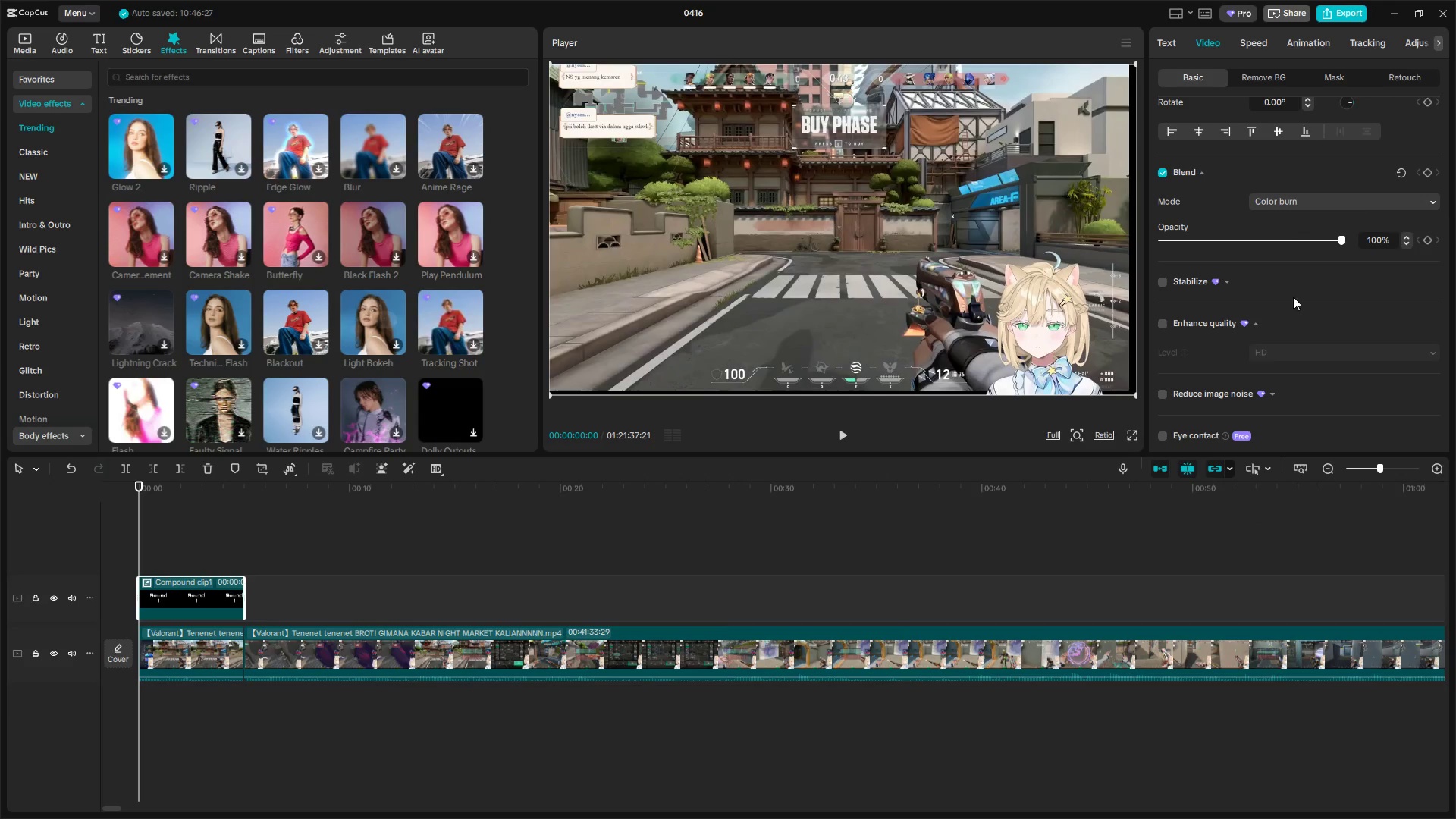 
left_click([1297, 203])
 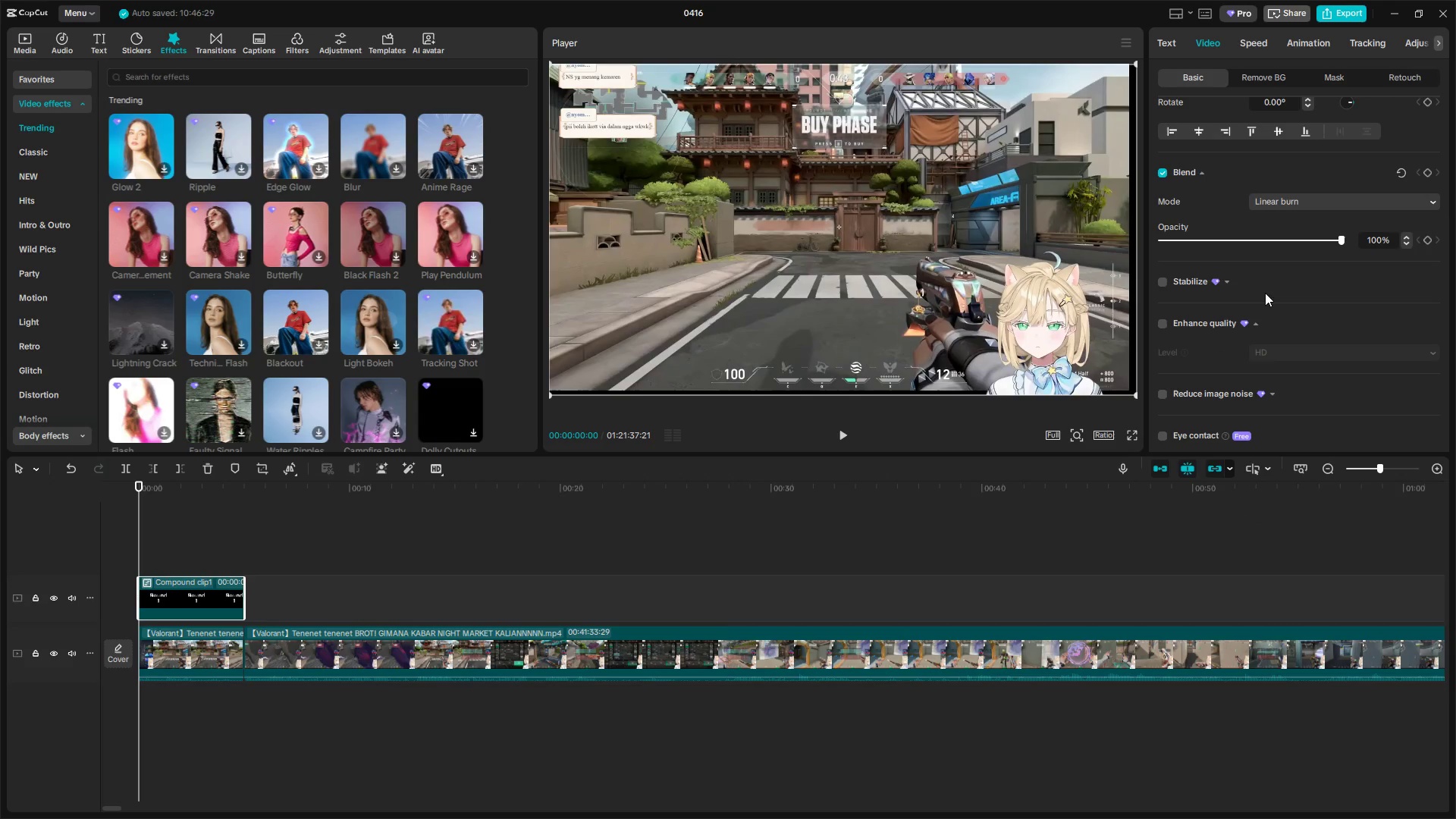 
left_click([1276, 199])
 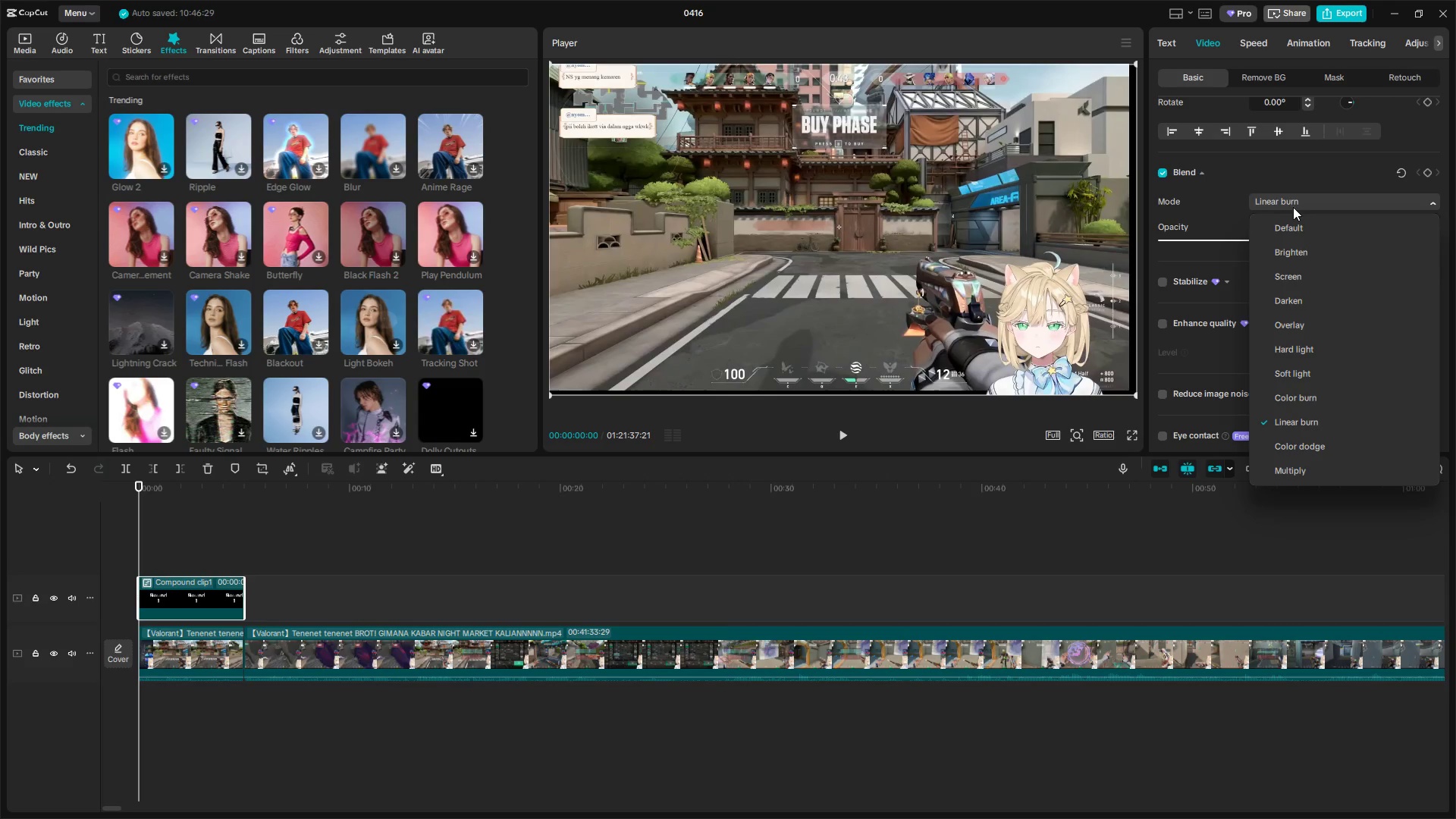 
left_click([1293, 206])
 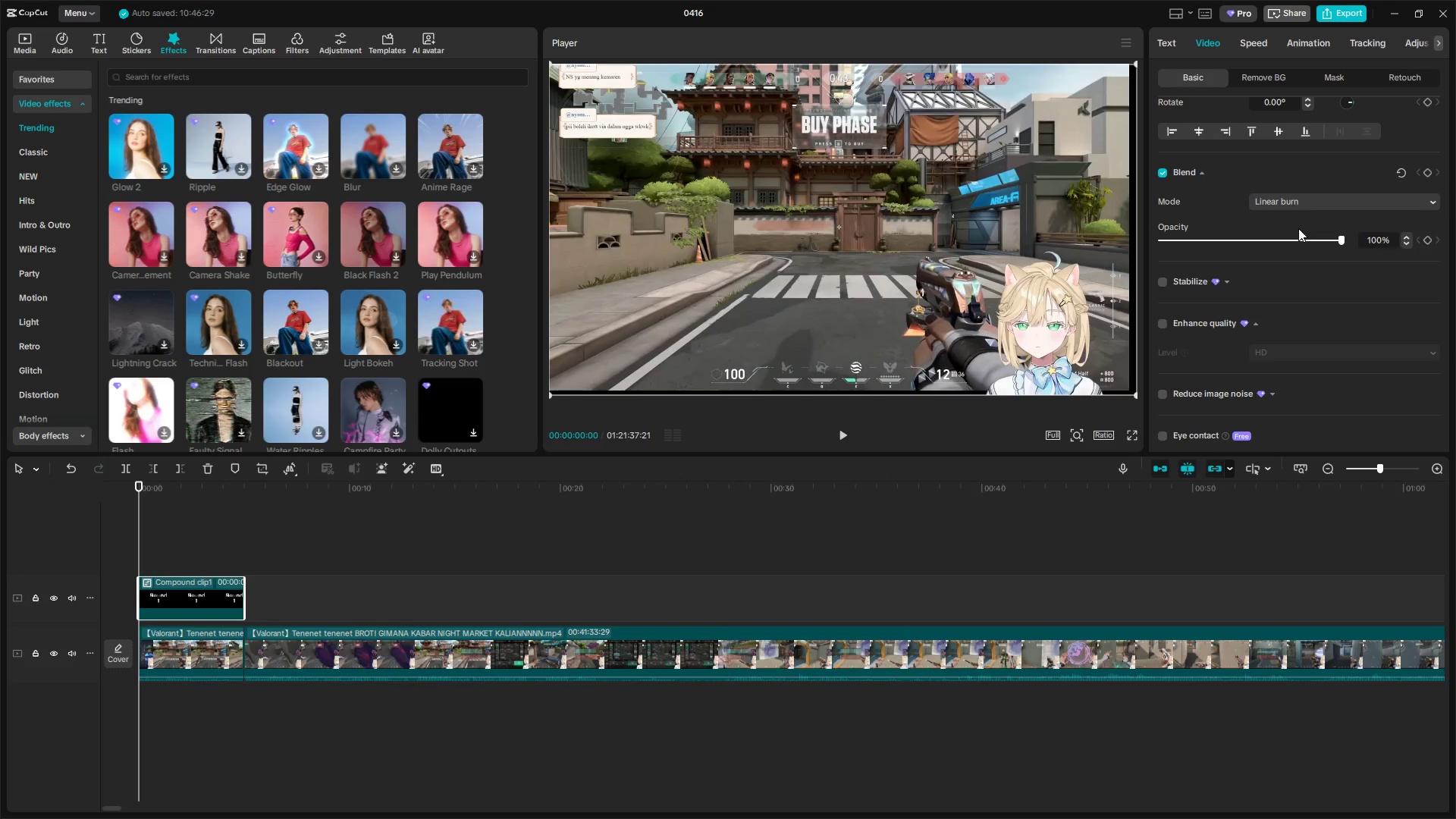 
left_click_drag(start_coordinate=[1301, 236], to_coordinate=[1168, 243])
 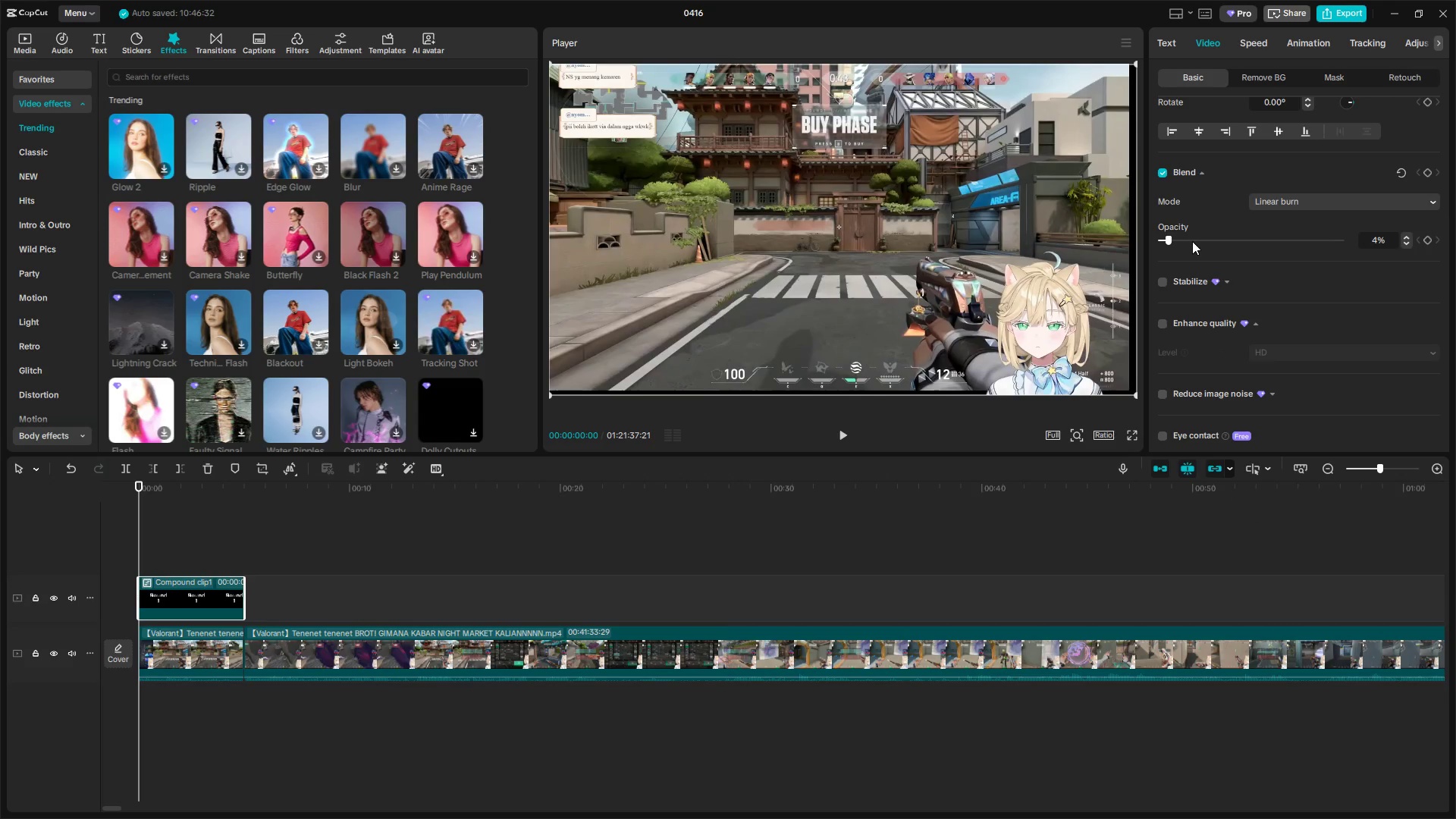 
left_click_drag(start_coordinate=[1184, 240], to_coordinate=[1404, 240])
 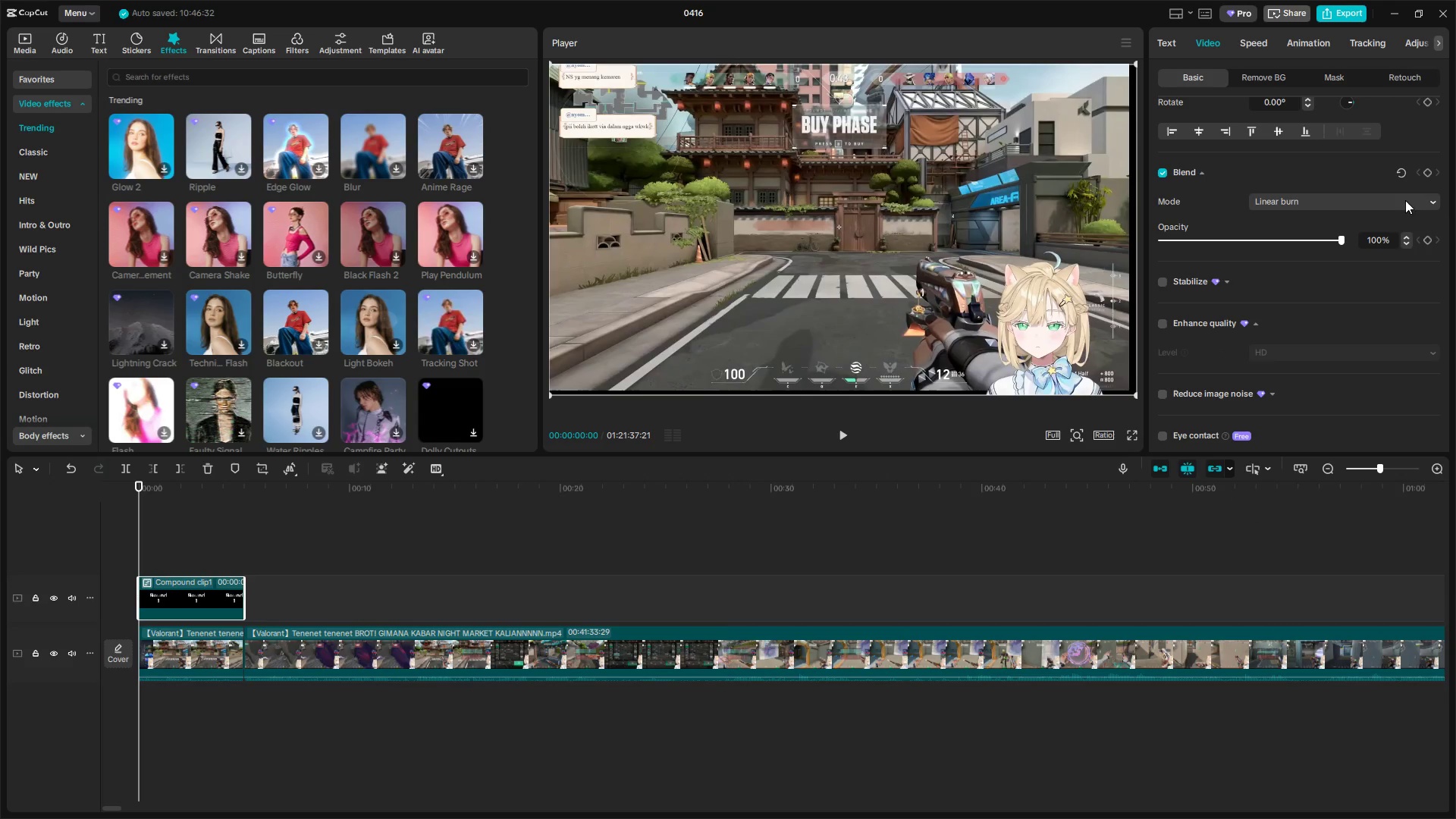 
left_click([1406, 197])
 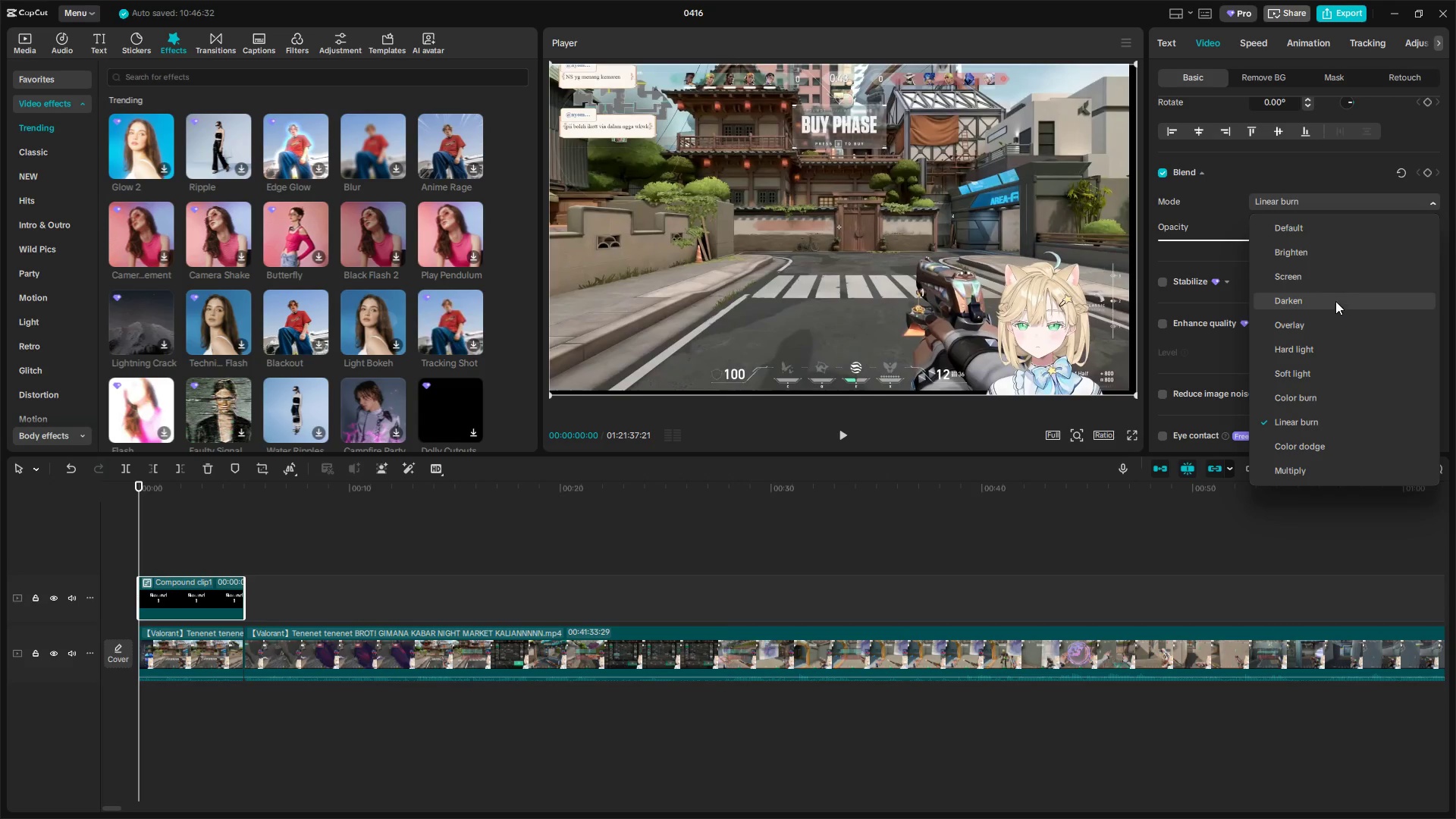 
left_click([1322, 248])
 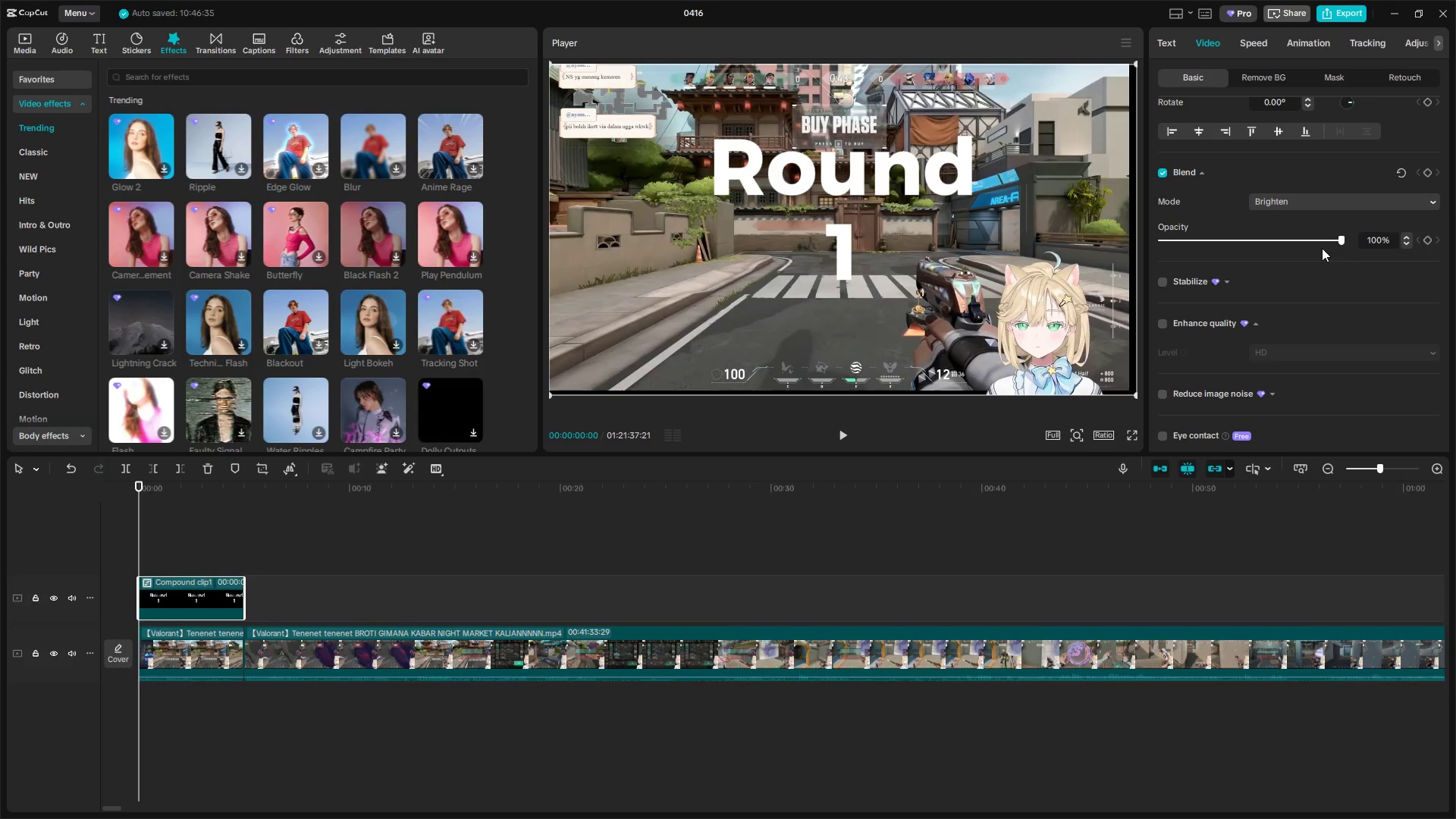 
left_click([1332, 196])
 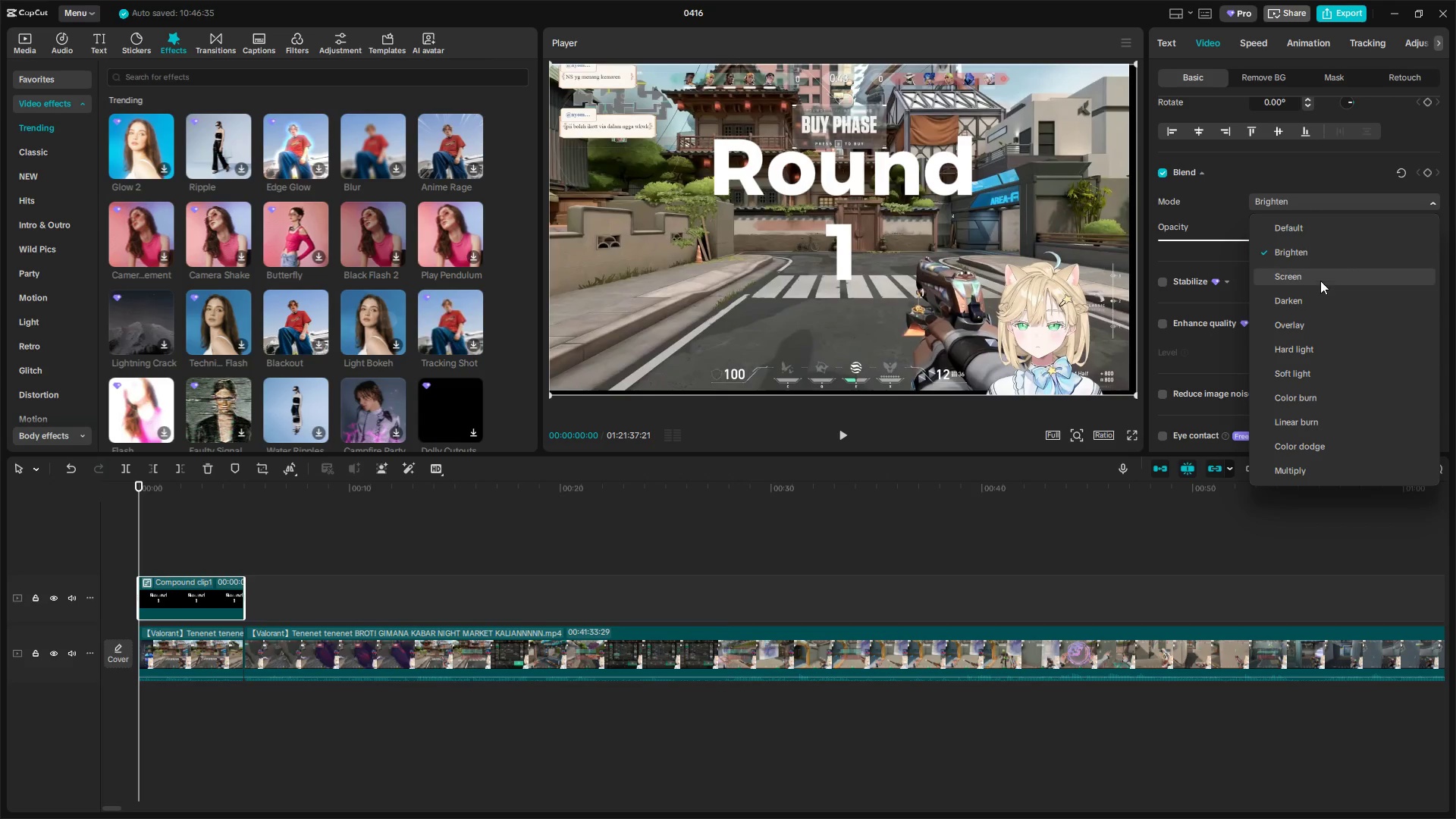 
left_click([1320, 281])
 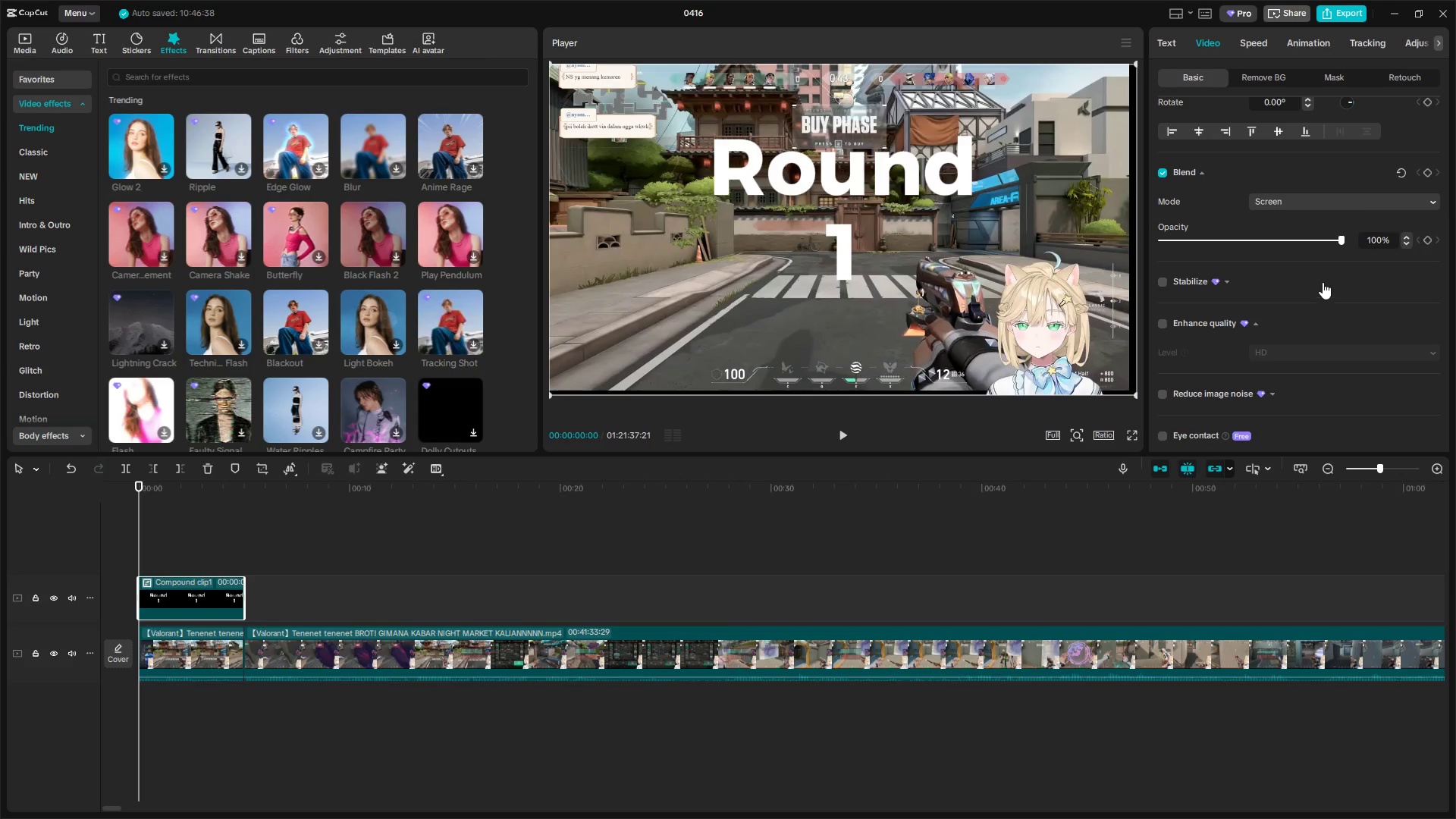 
left_click([1330, 199])
 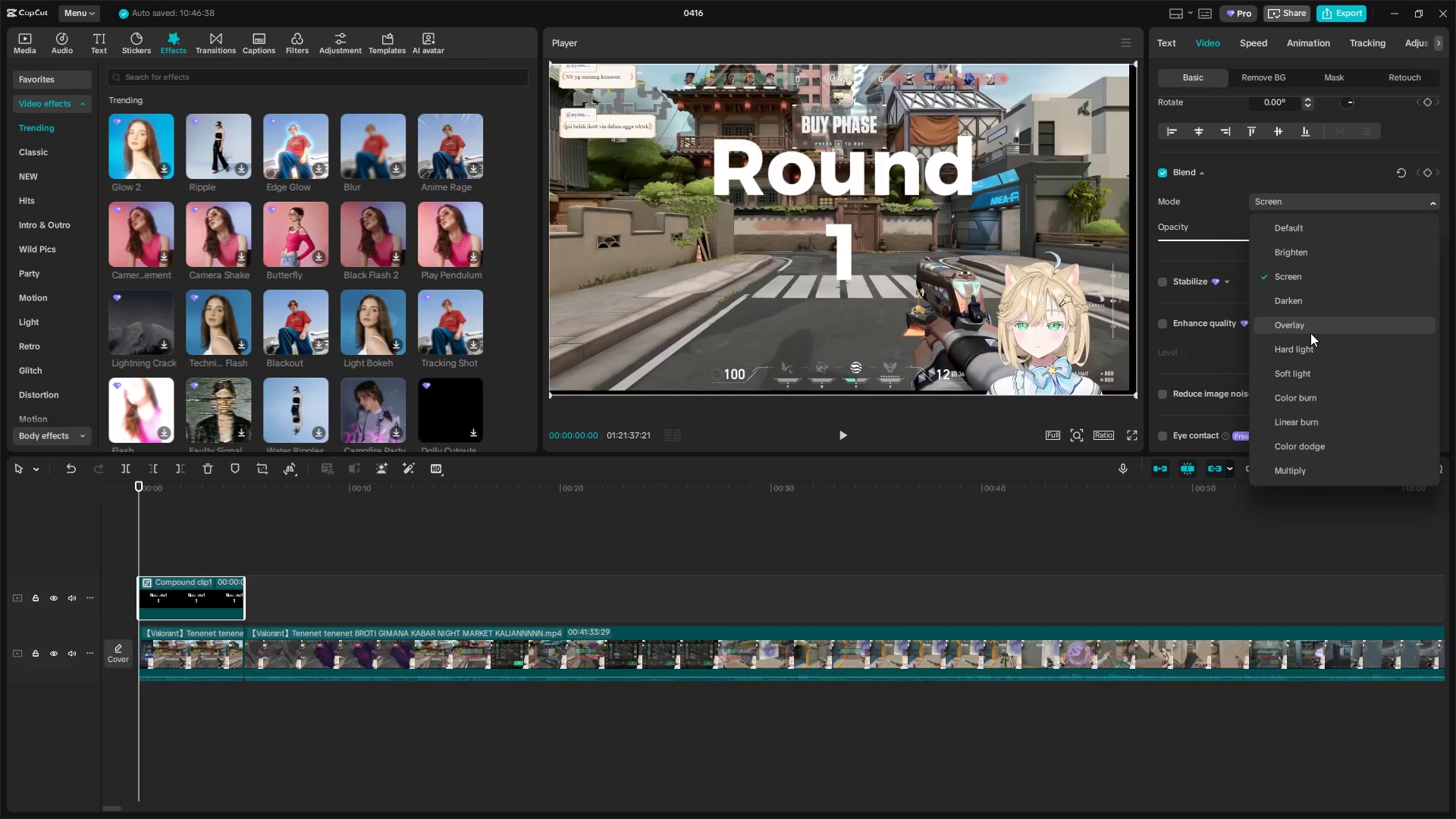 
left_click([1313, 344])
 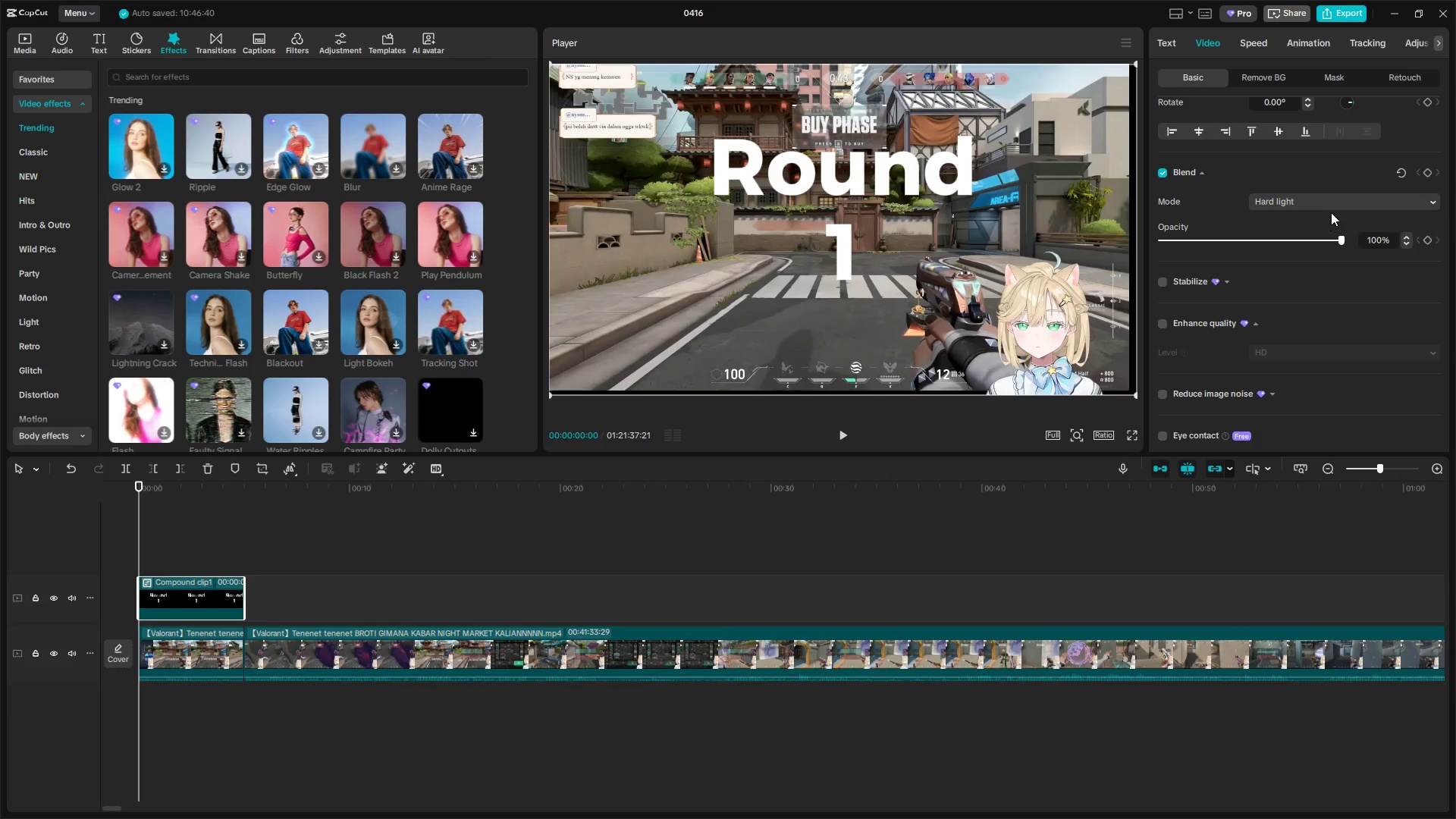 
left_click([1332, 200])
 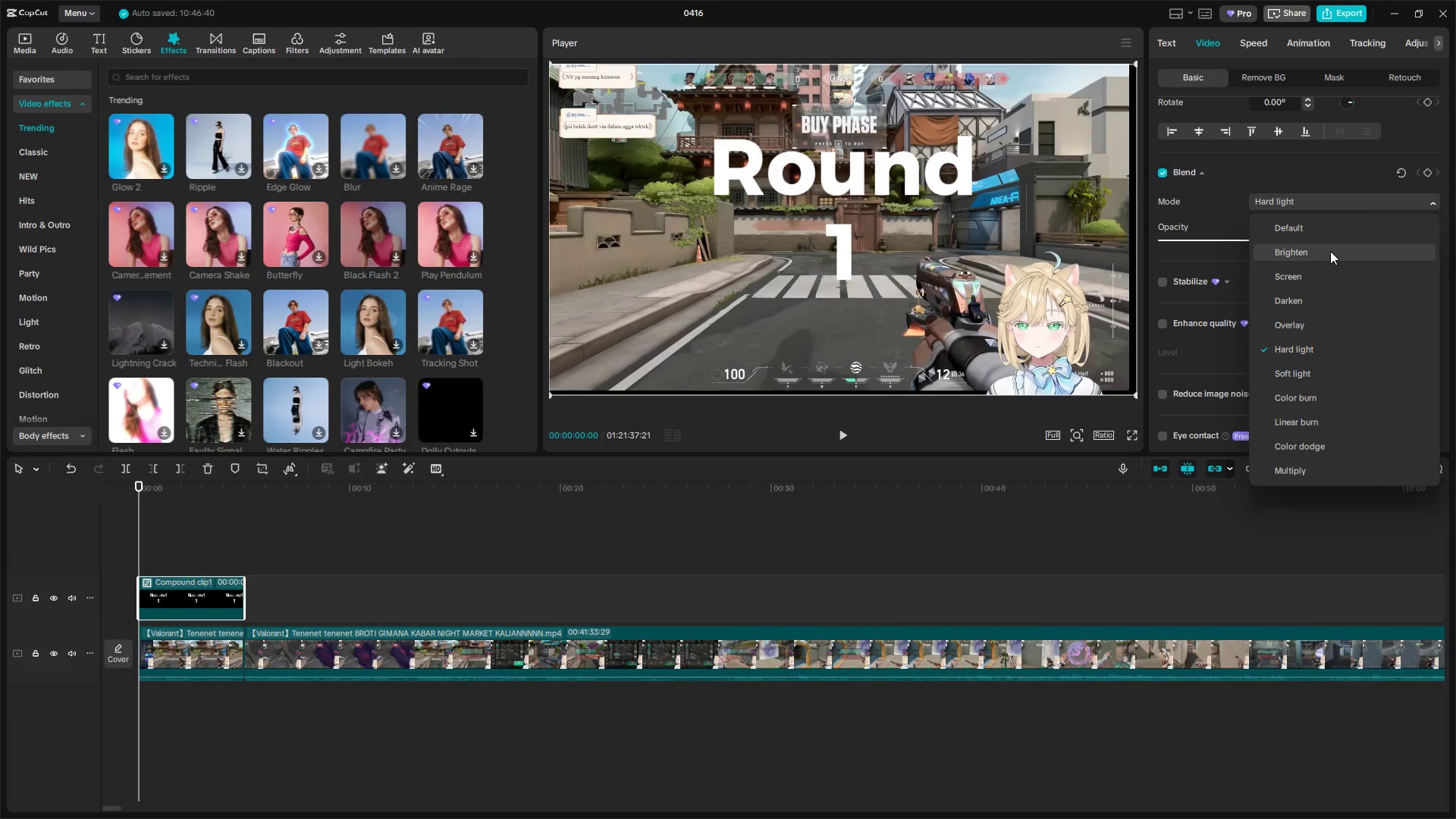 
wait(5.34)
 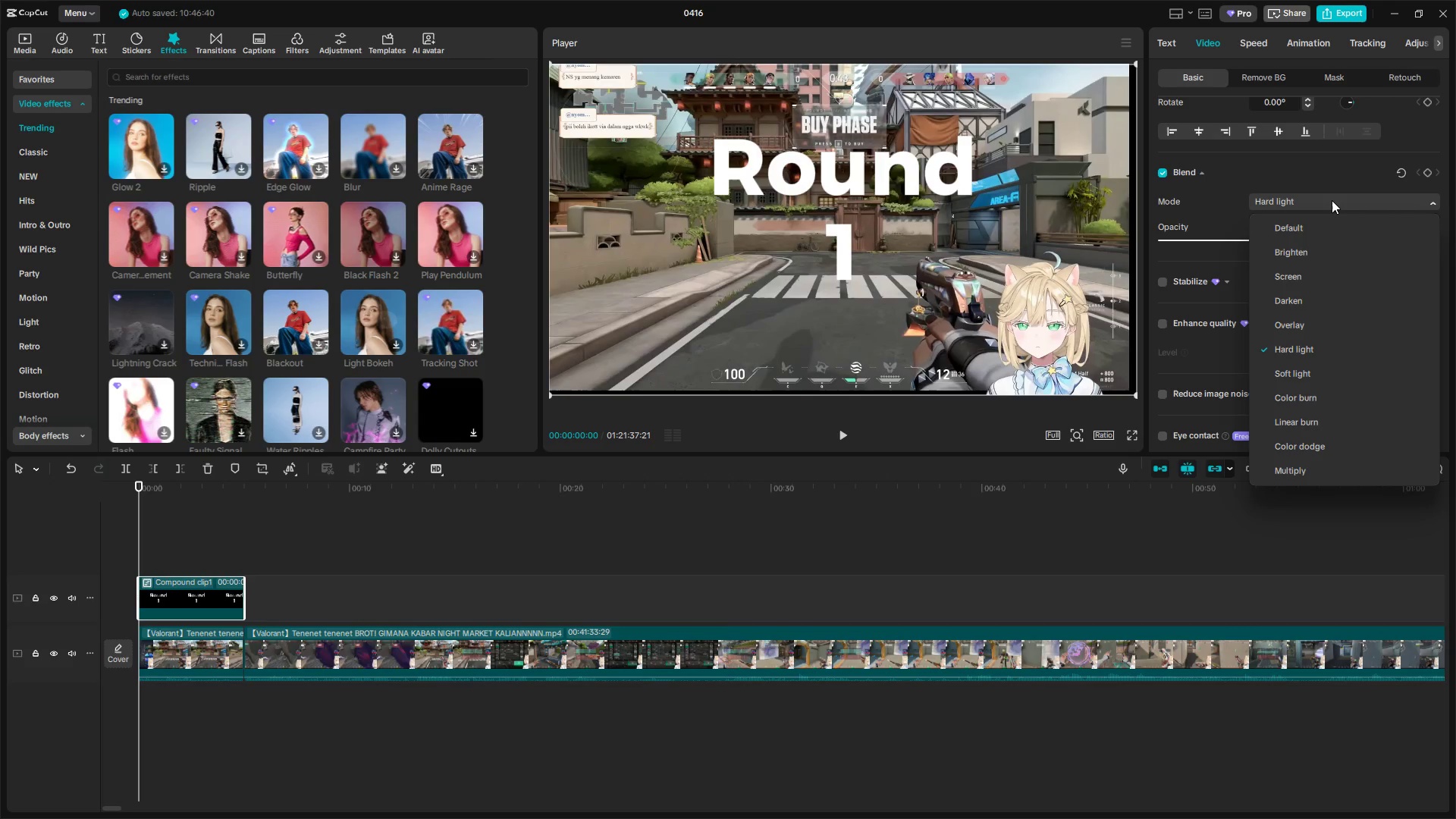 
scroll: coordinate [1322, 384], scroll_direction: down, amount: 4.0
 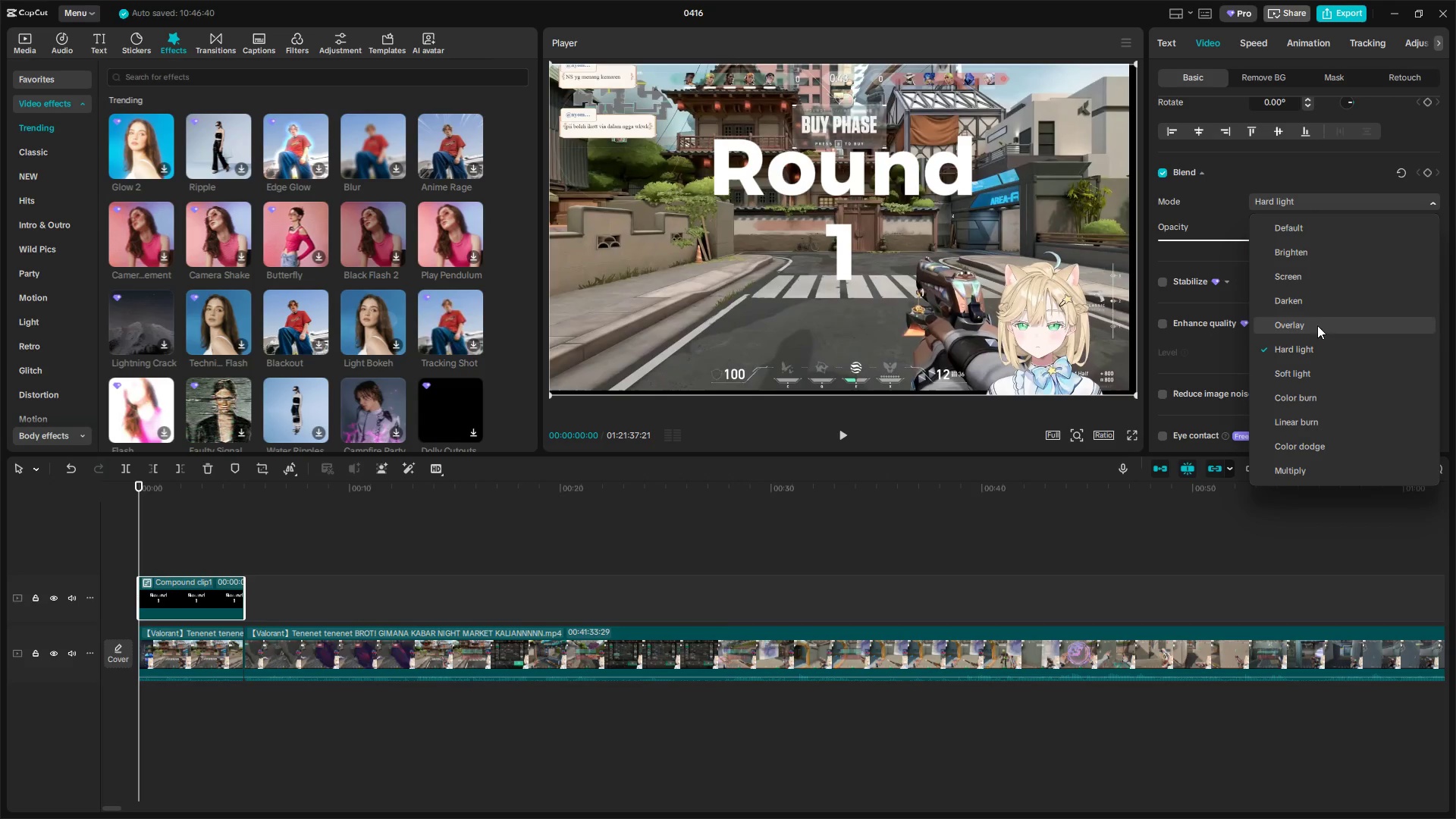 
left_click([1313, 320])
 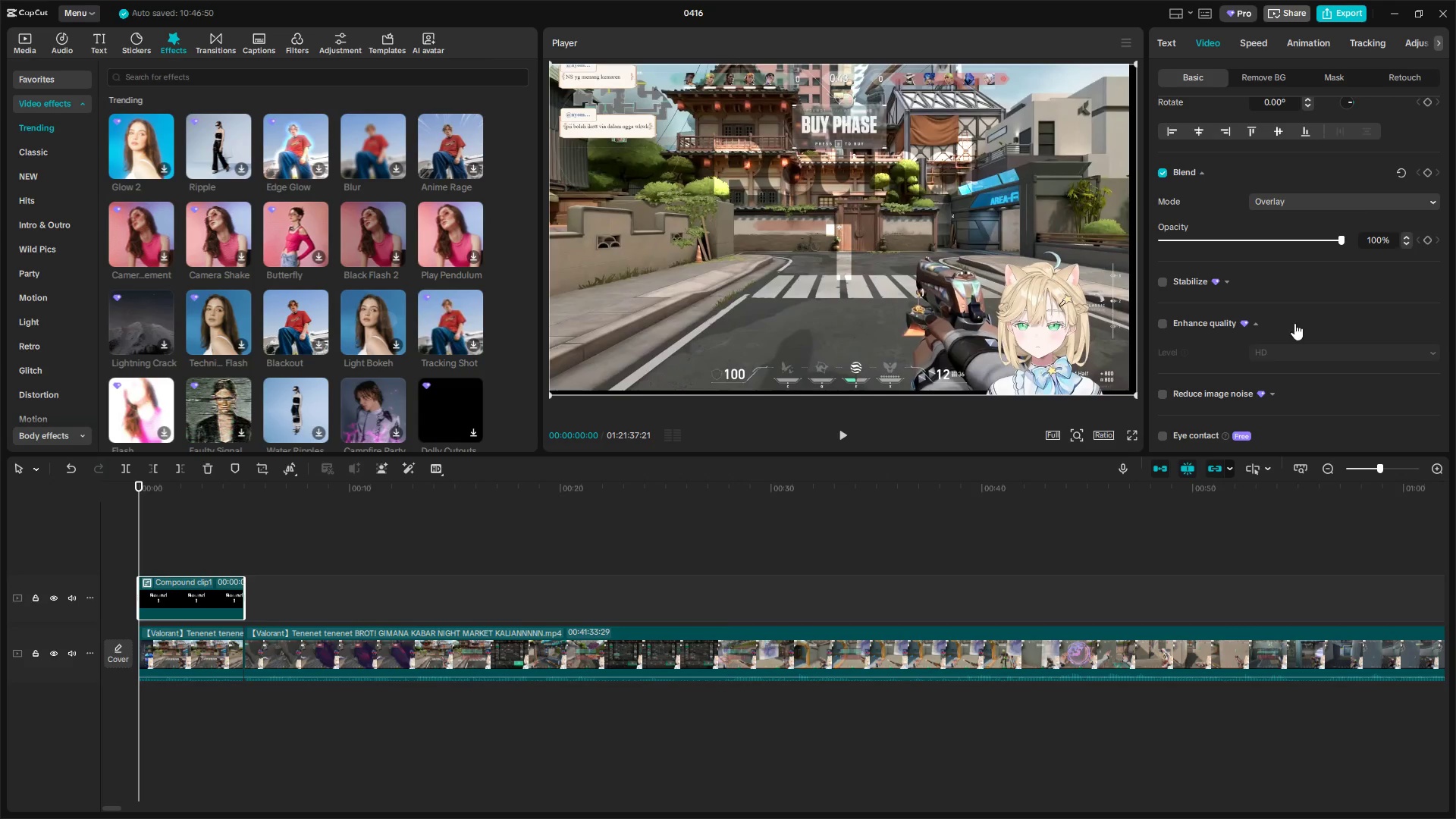 
scroll: coordinate [1222, 374], scroll_direction: down, amount: 6.0
 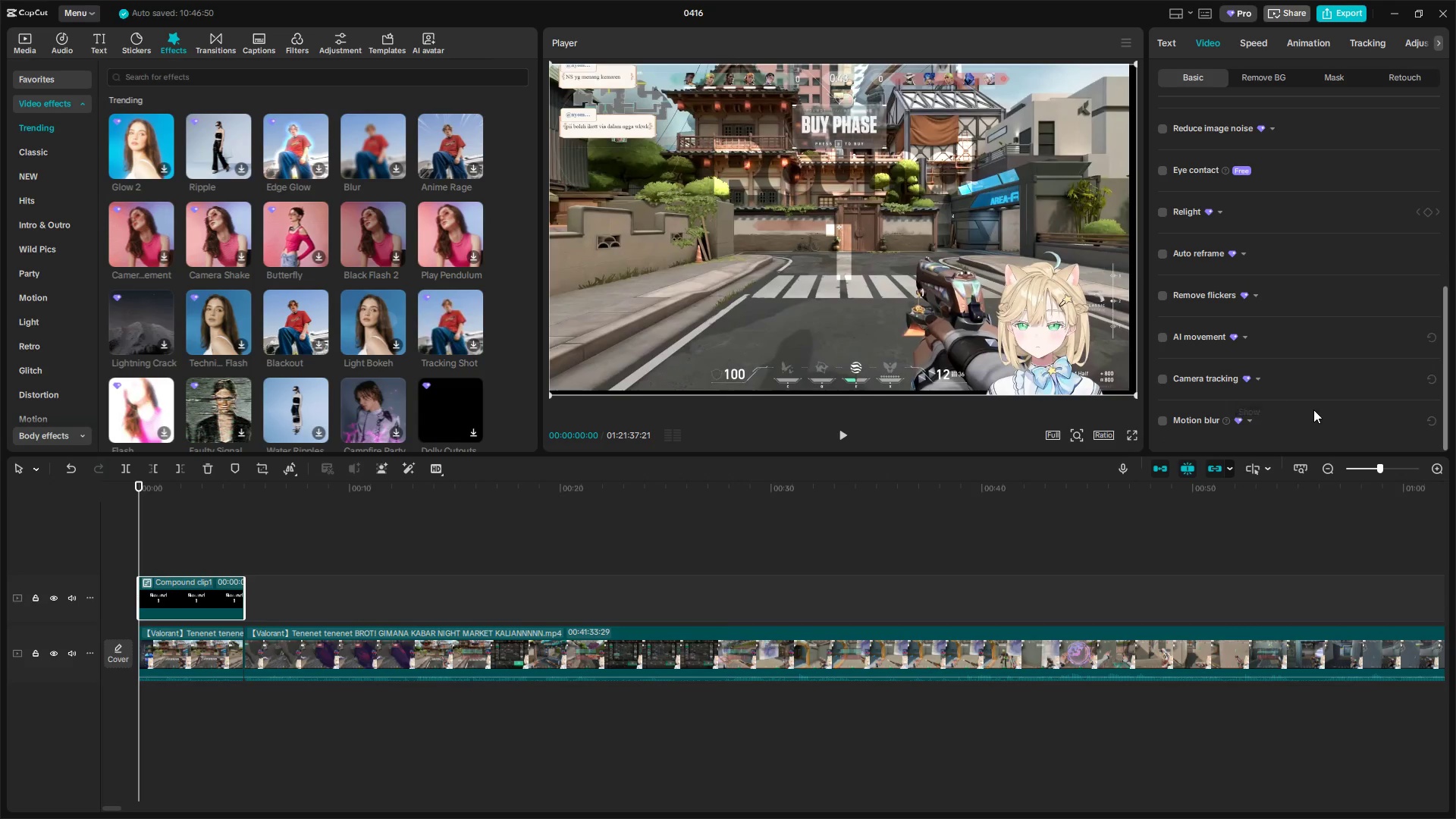 
scroll: coordinate [1290, 395], scroll_direction: none, amount: 0.0
 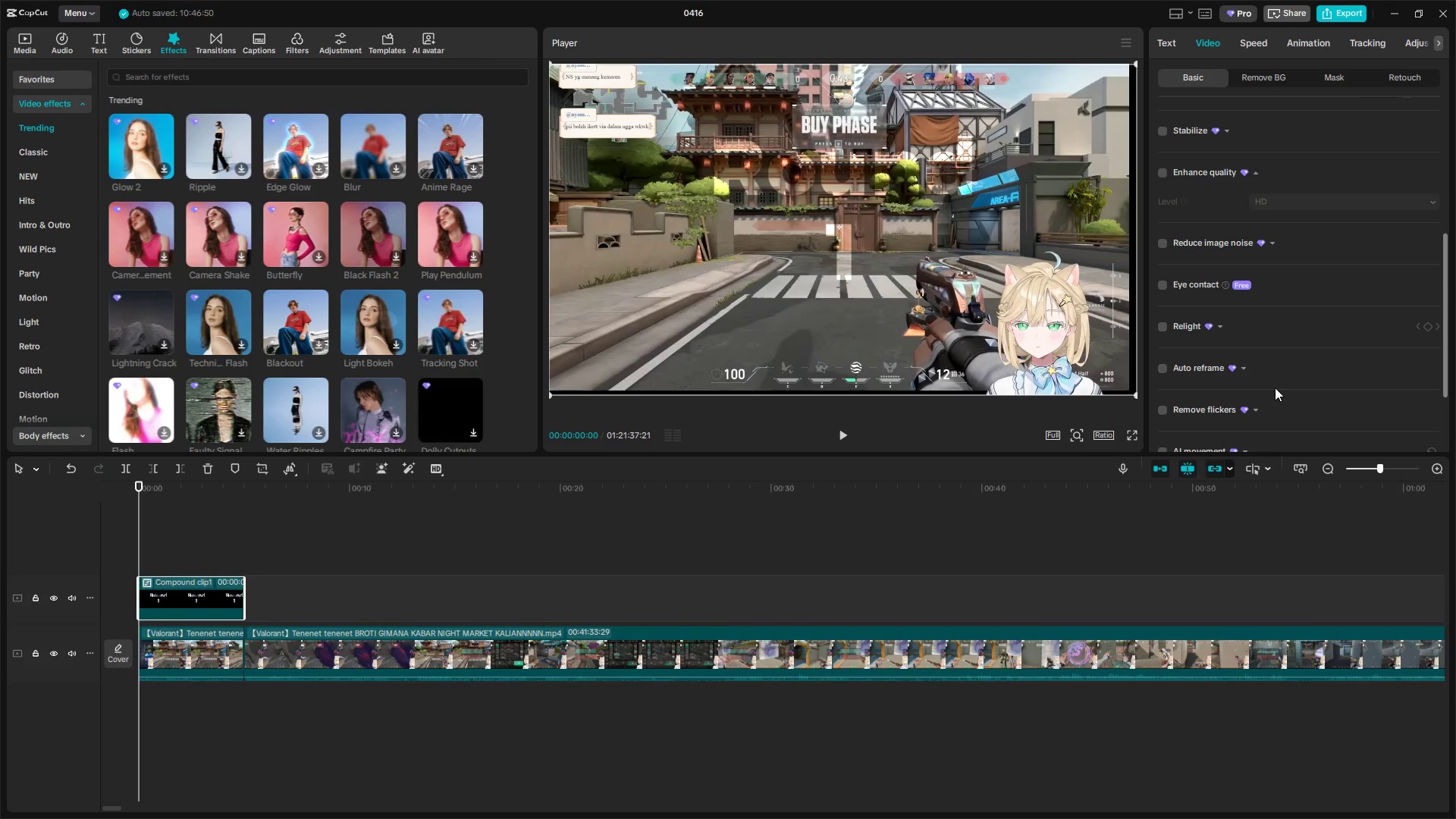 
scroll: coordinate [1275, 388], scroll_direction: up, amount: 2.0
 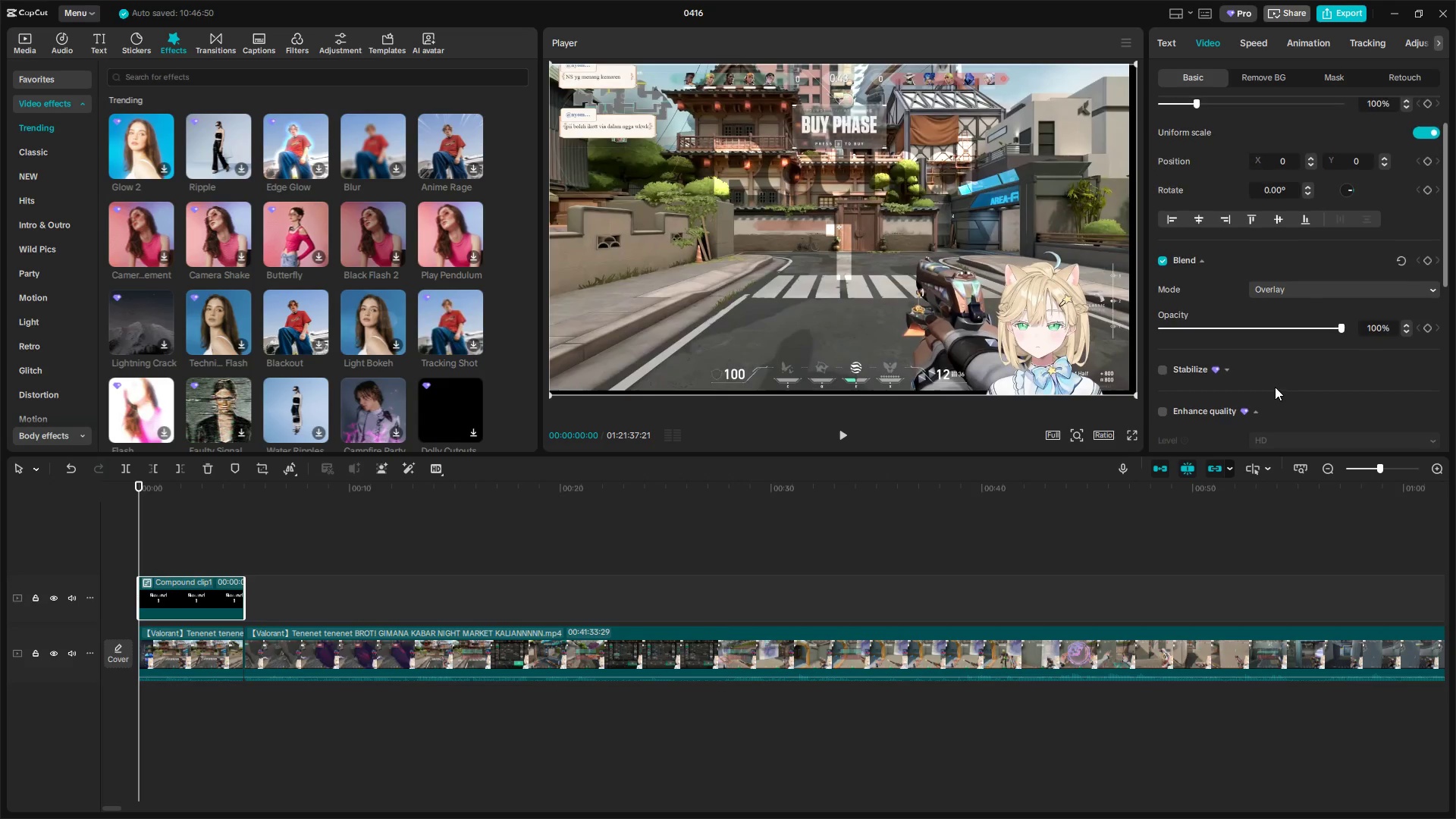 
left_click_drag(start_coordinate=[1254, 325], to_coordinate=[1373, 330])
 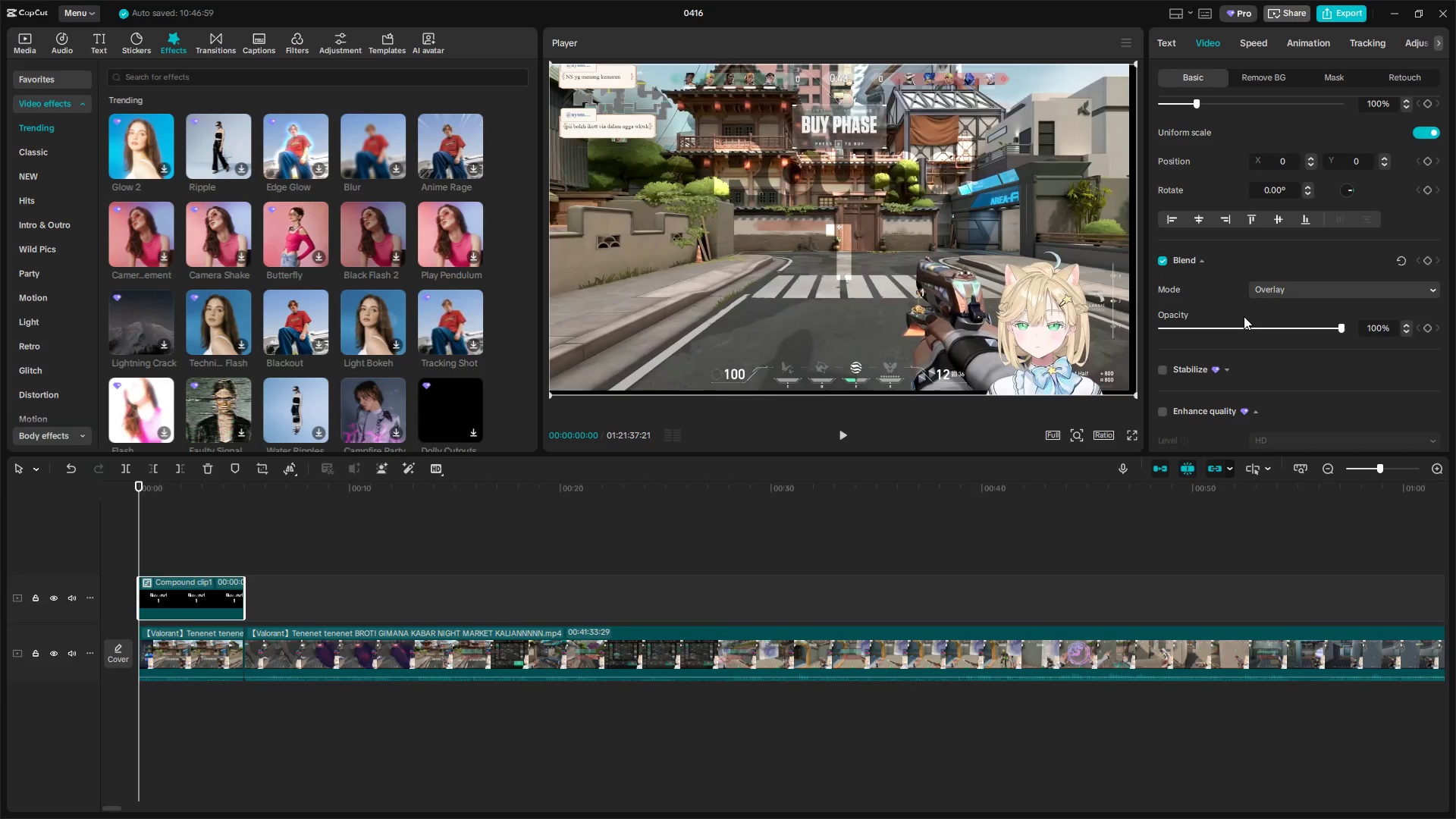 
scroll: coordinate [1241, 331], scroll_direction: down, amount: 22.0
 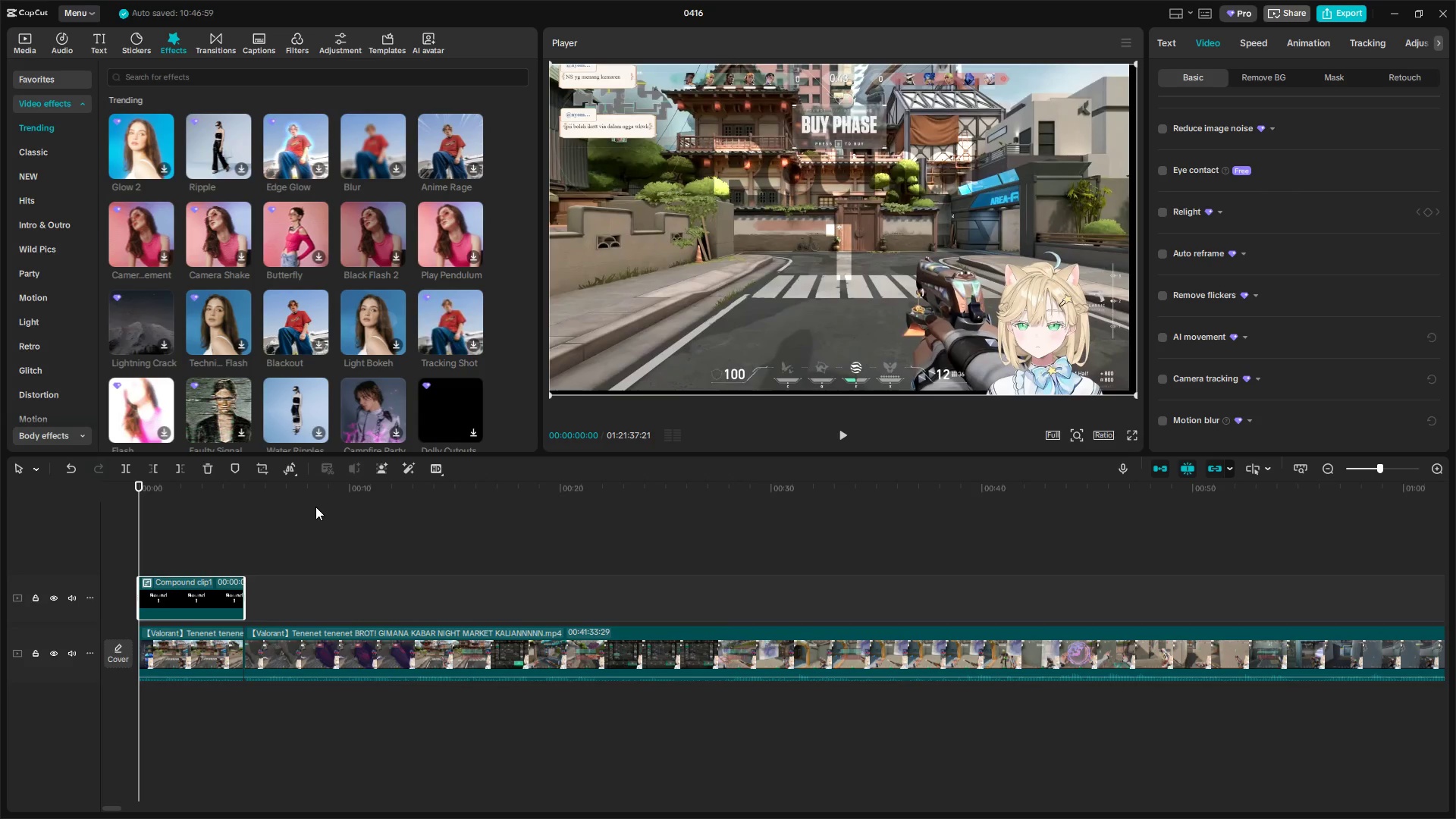 
double_click([213, 591])
 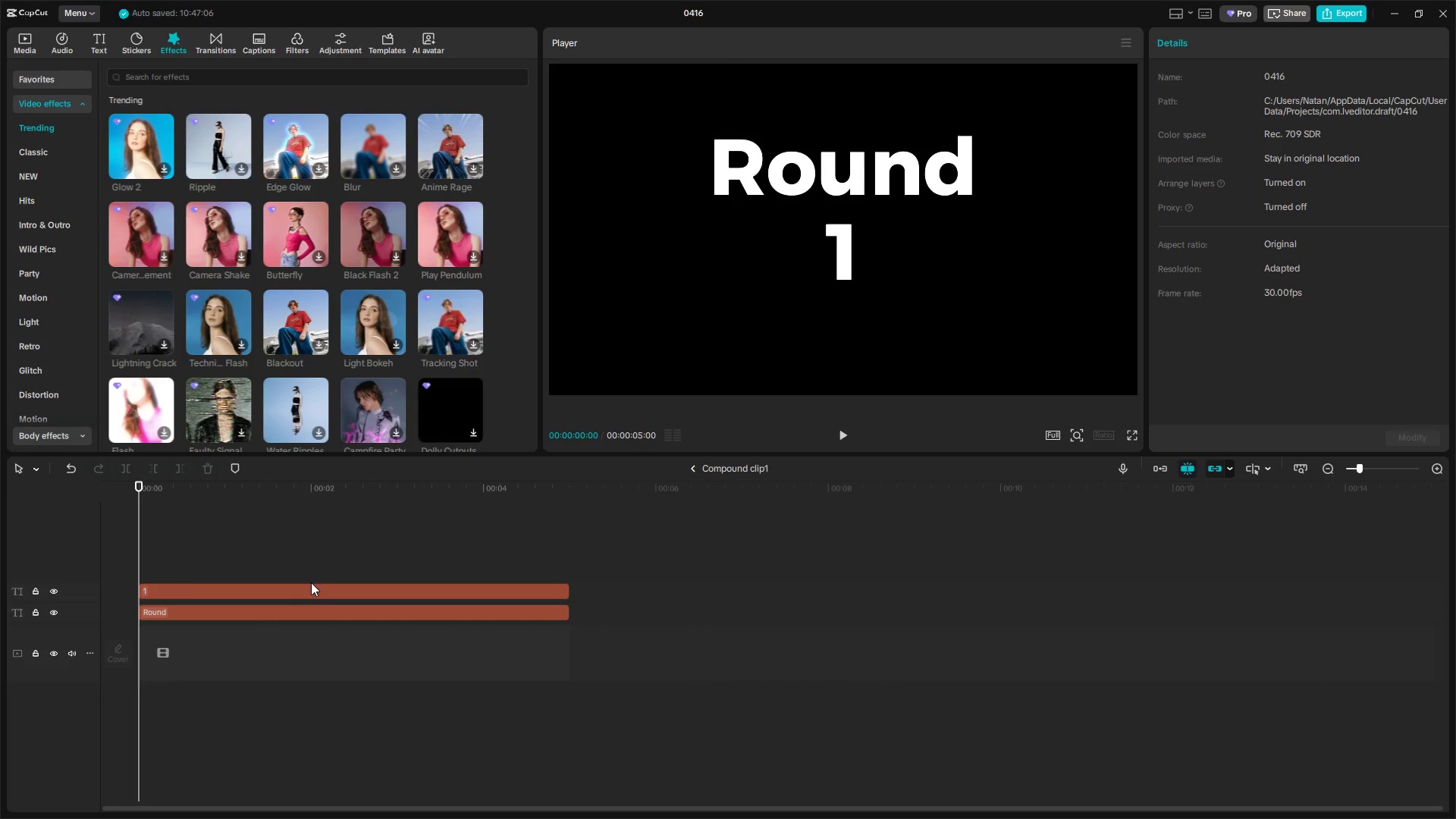 
double_click([314, 585])
 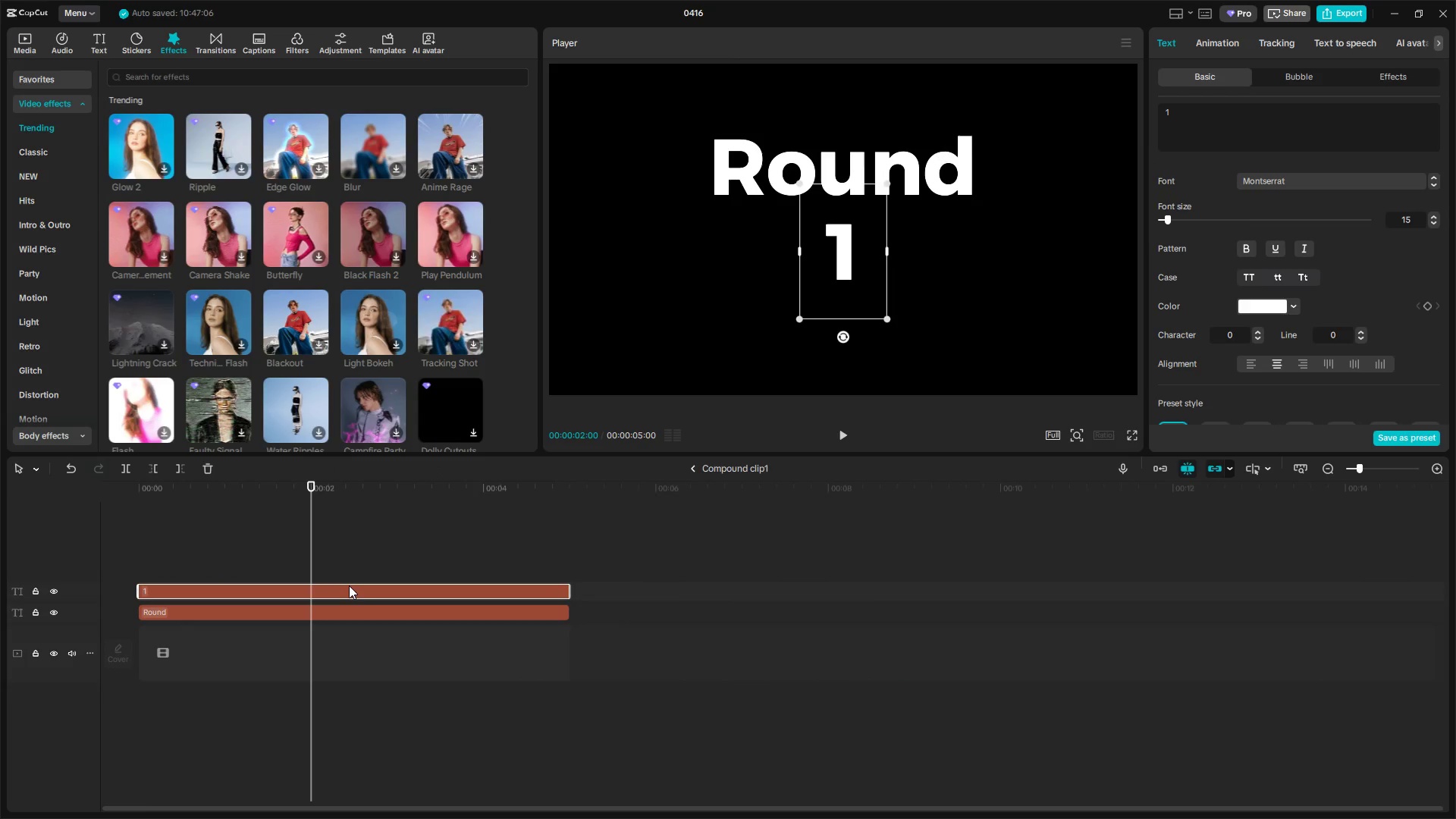 
left_click_drag(start_coordinate=[344, 589], to_coordinate=[400, 593])
 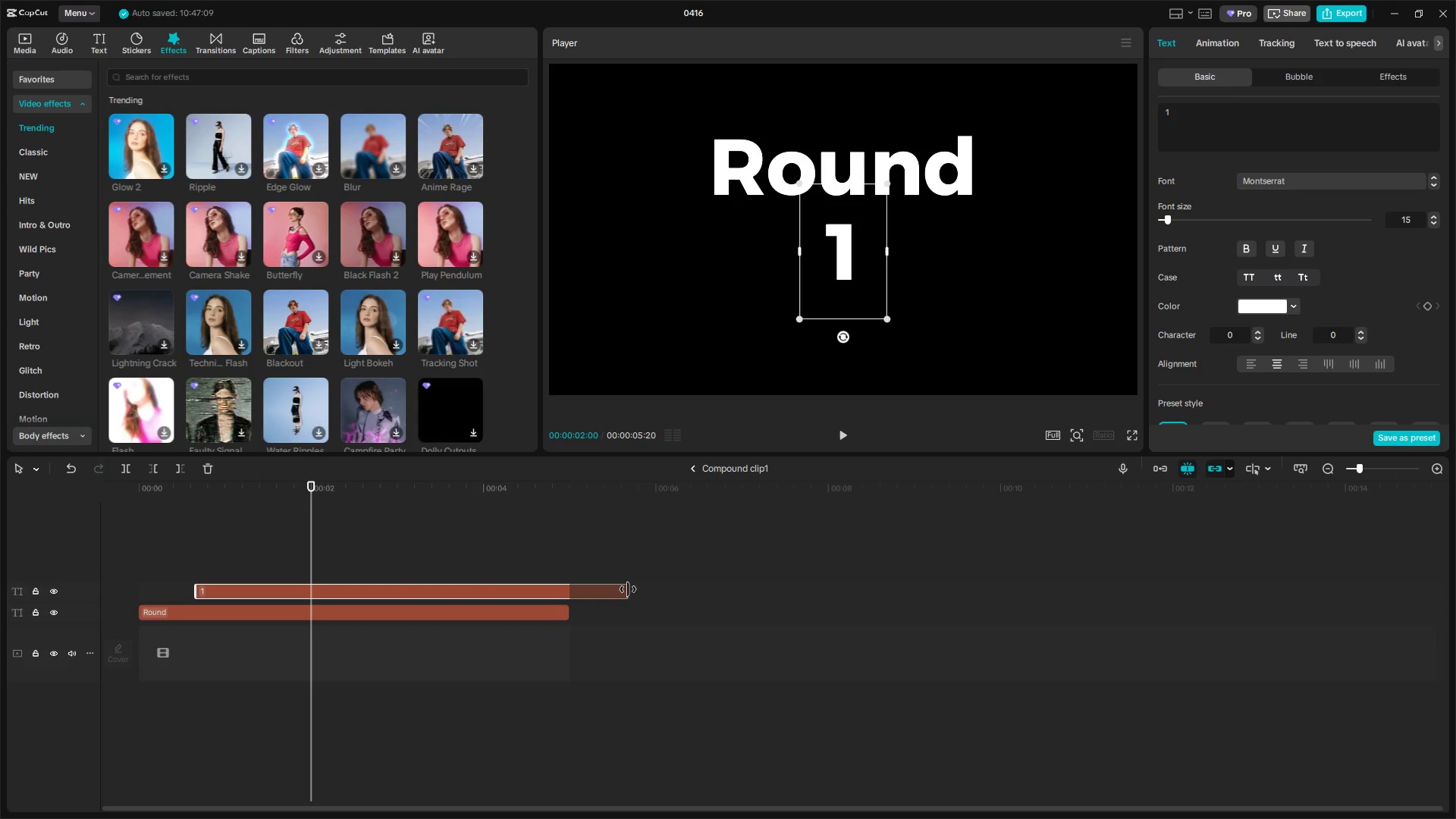 
left_click_drag(start_coordinate=[629, 590], to_coordinate=[568, 594])
 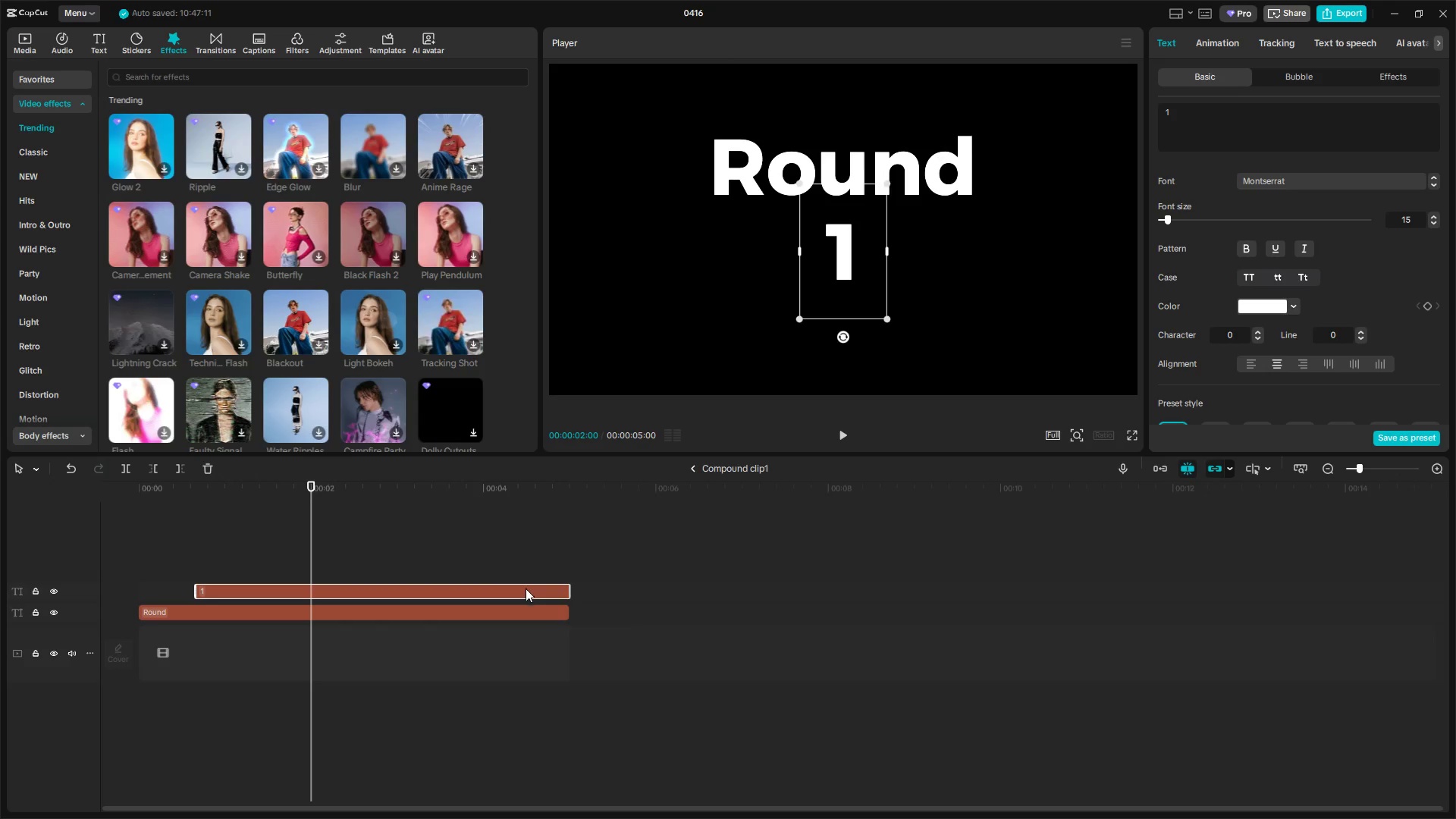 
left_click_drag(start_coordinate=[522, 578], to_coordinate=[525, 612])
 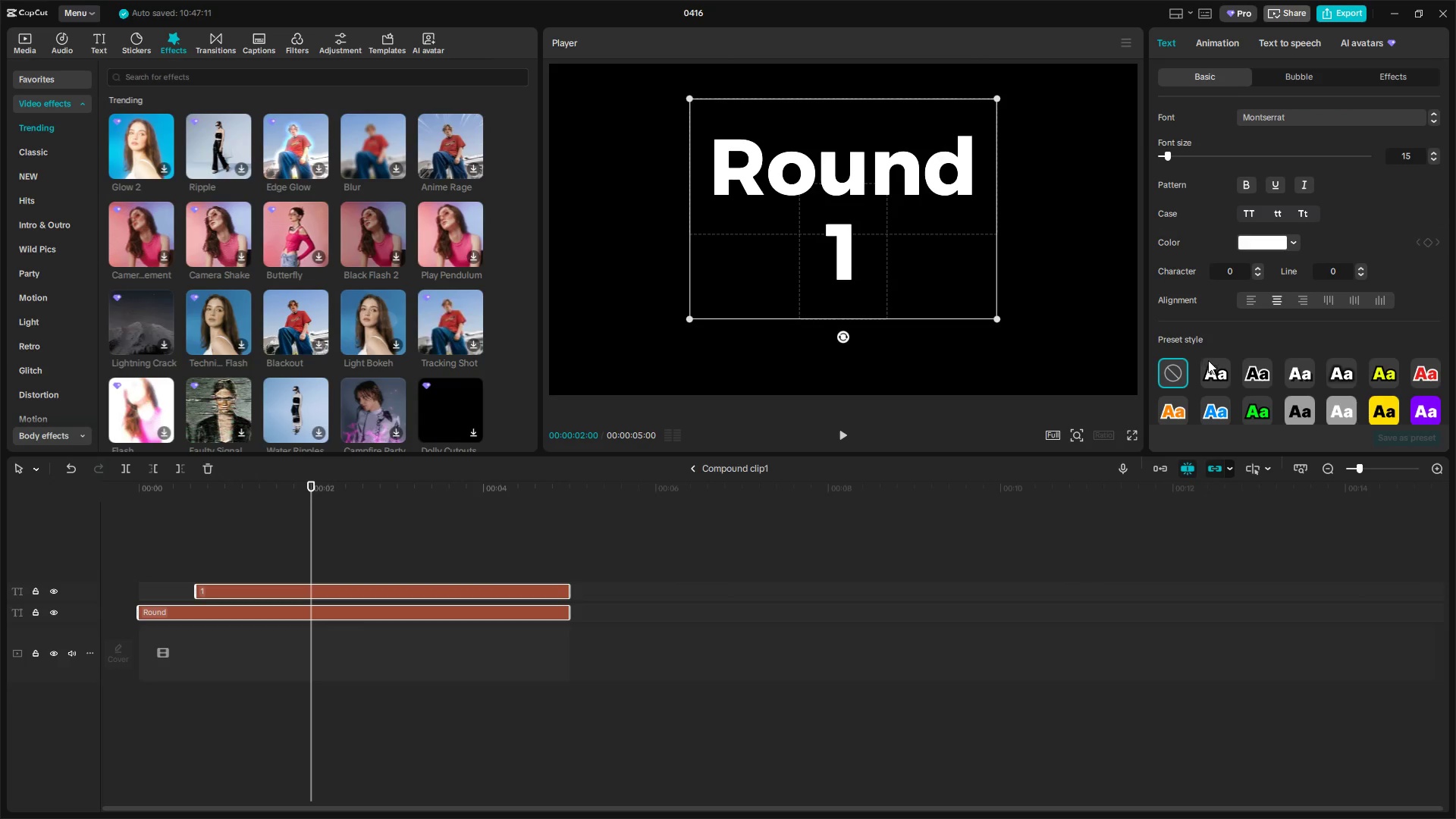 
scroll: coordinate [1225, 353], scroll_direction: down, amount: 35.0
 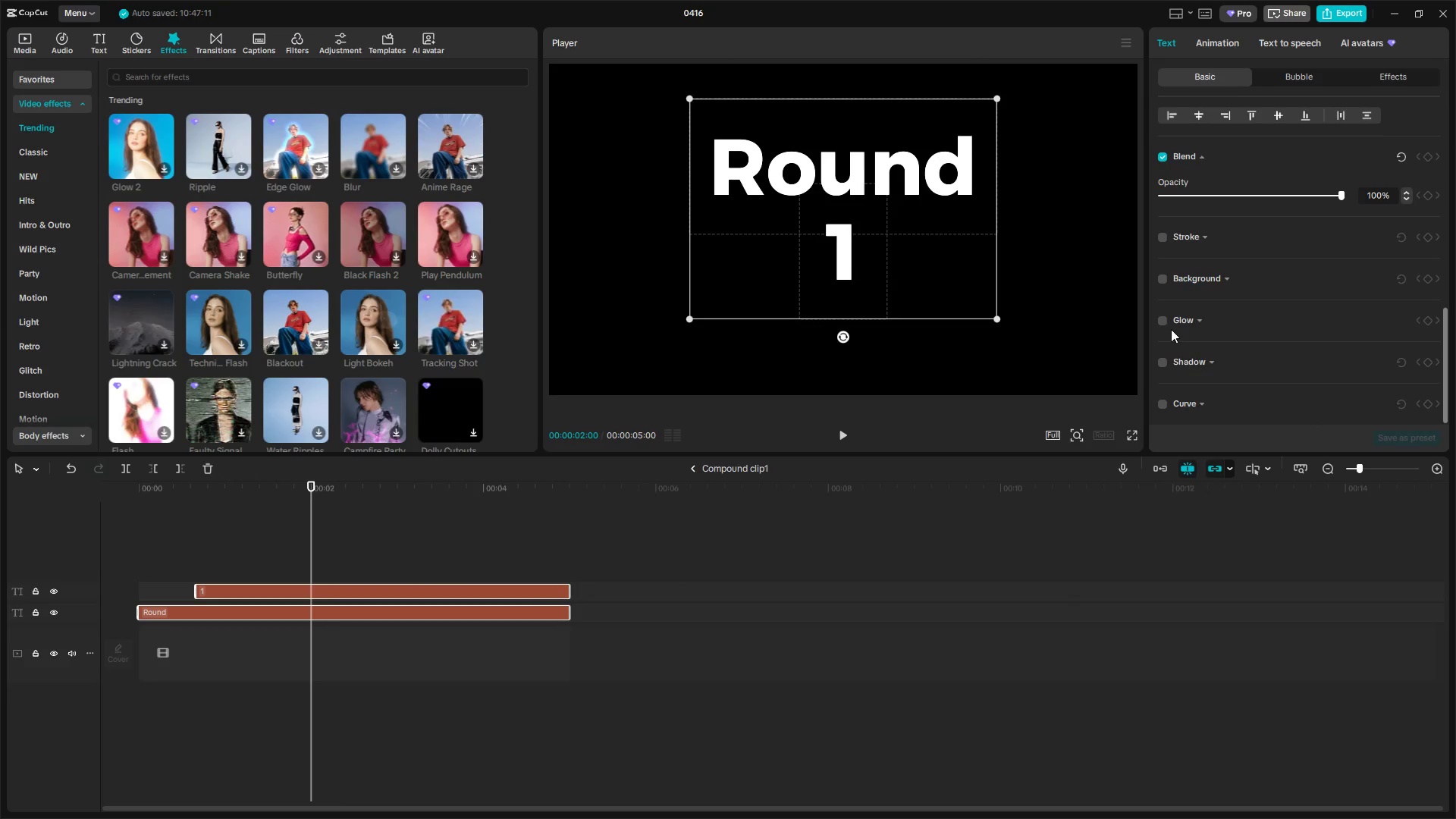 
left_click([1166, 320])
 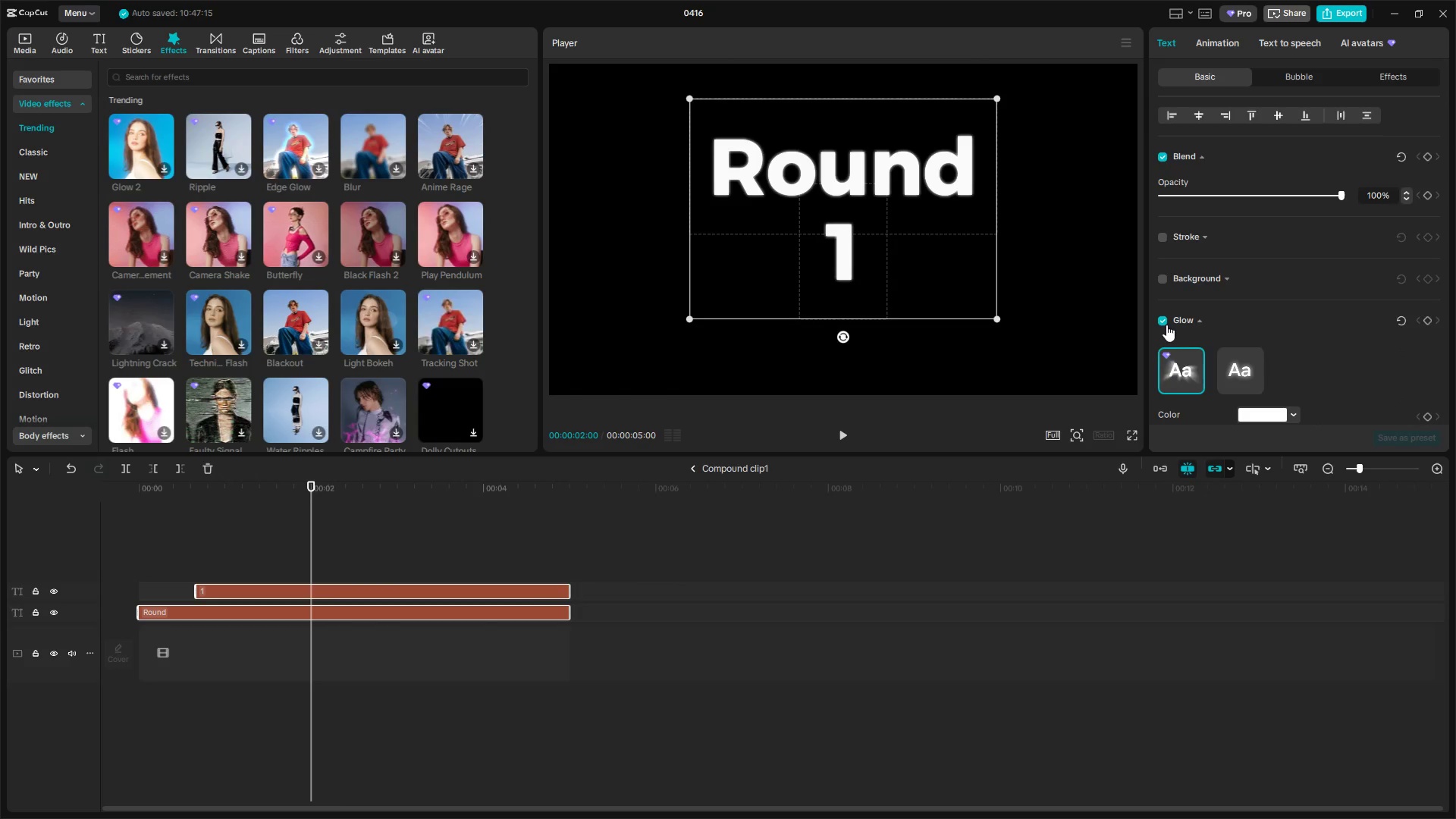 
scroll: coordinate [1199, 338], scroll_direction: down, amount: 3.0
 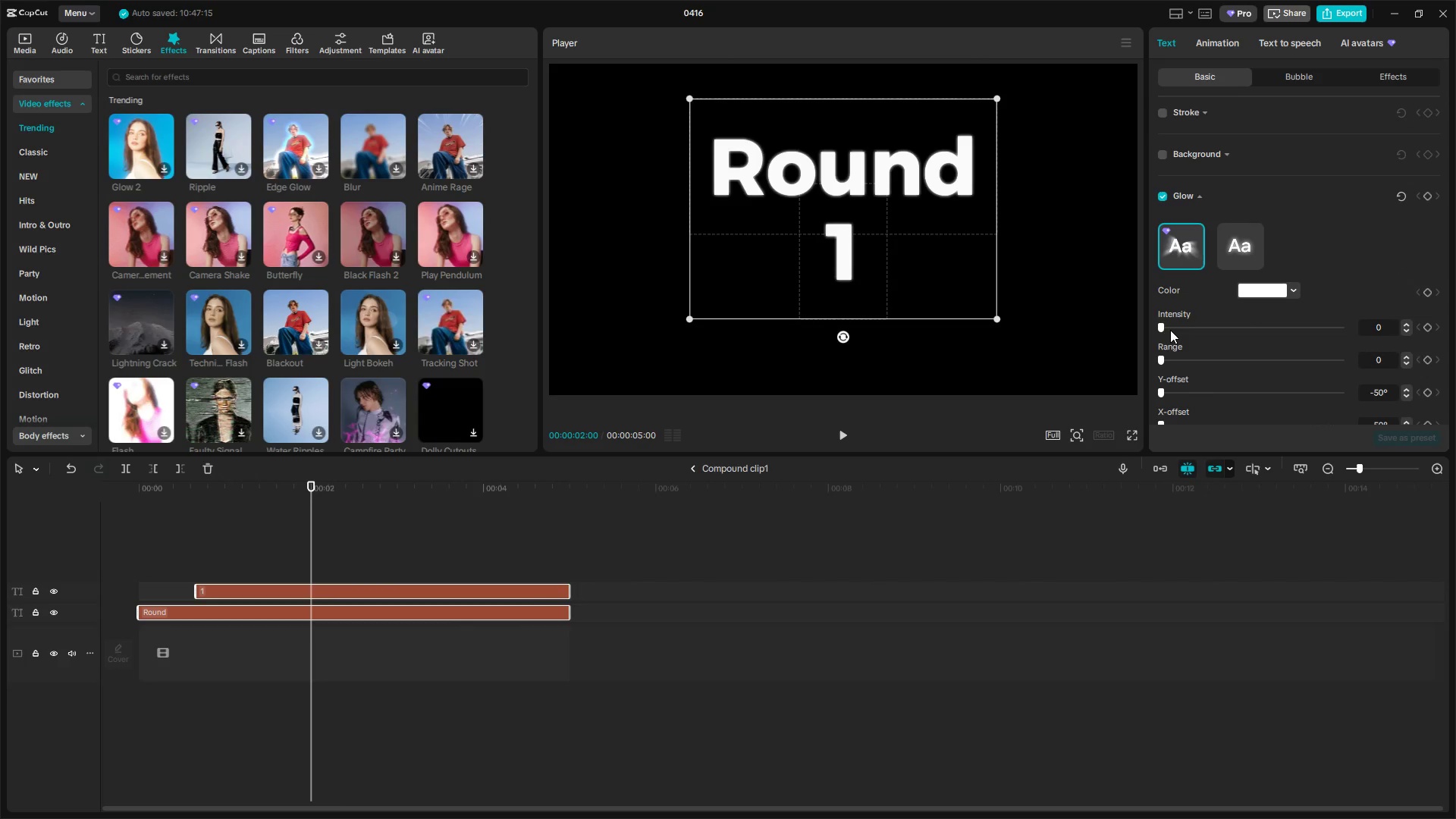 
left_click_drag(start_coordinate=[1166, 325], to_coordinate=[1367, 332])
 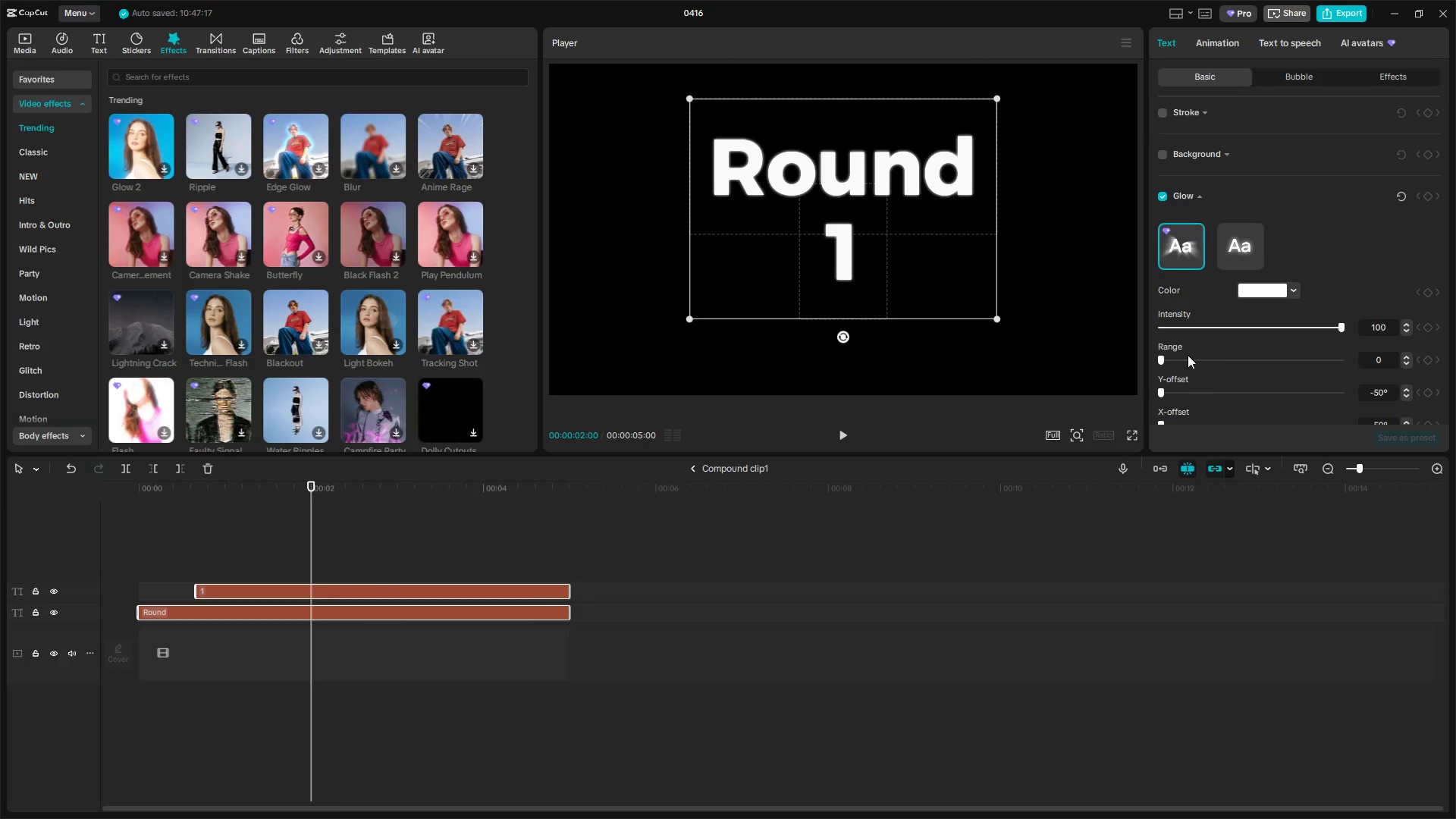 
left_click([1235, 260])
 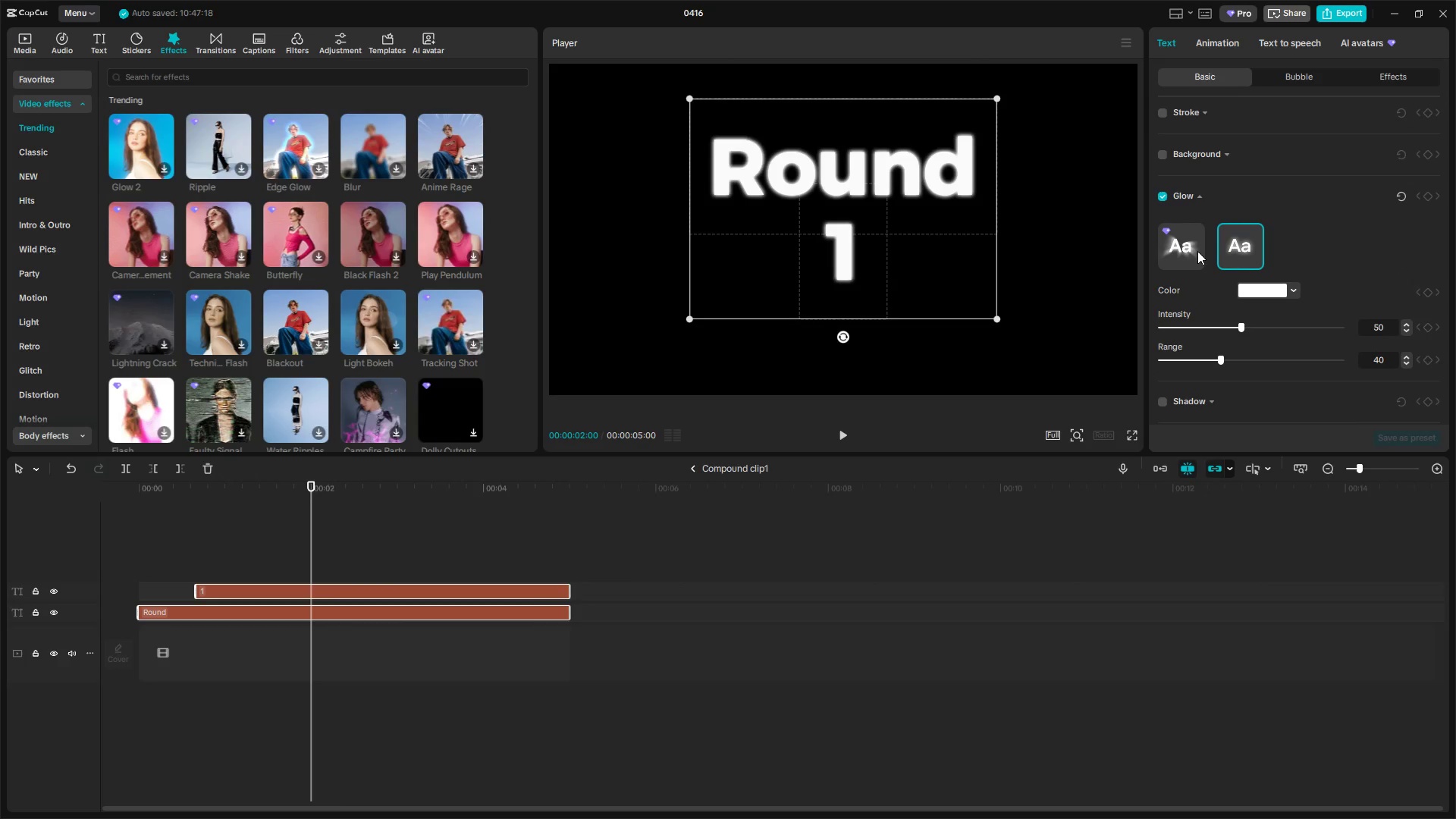 
left_click([1194, 250])
 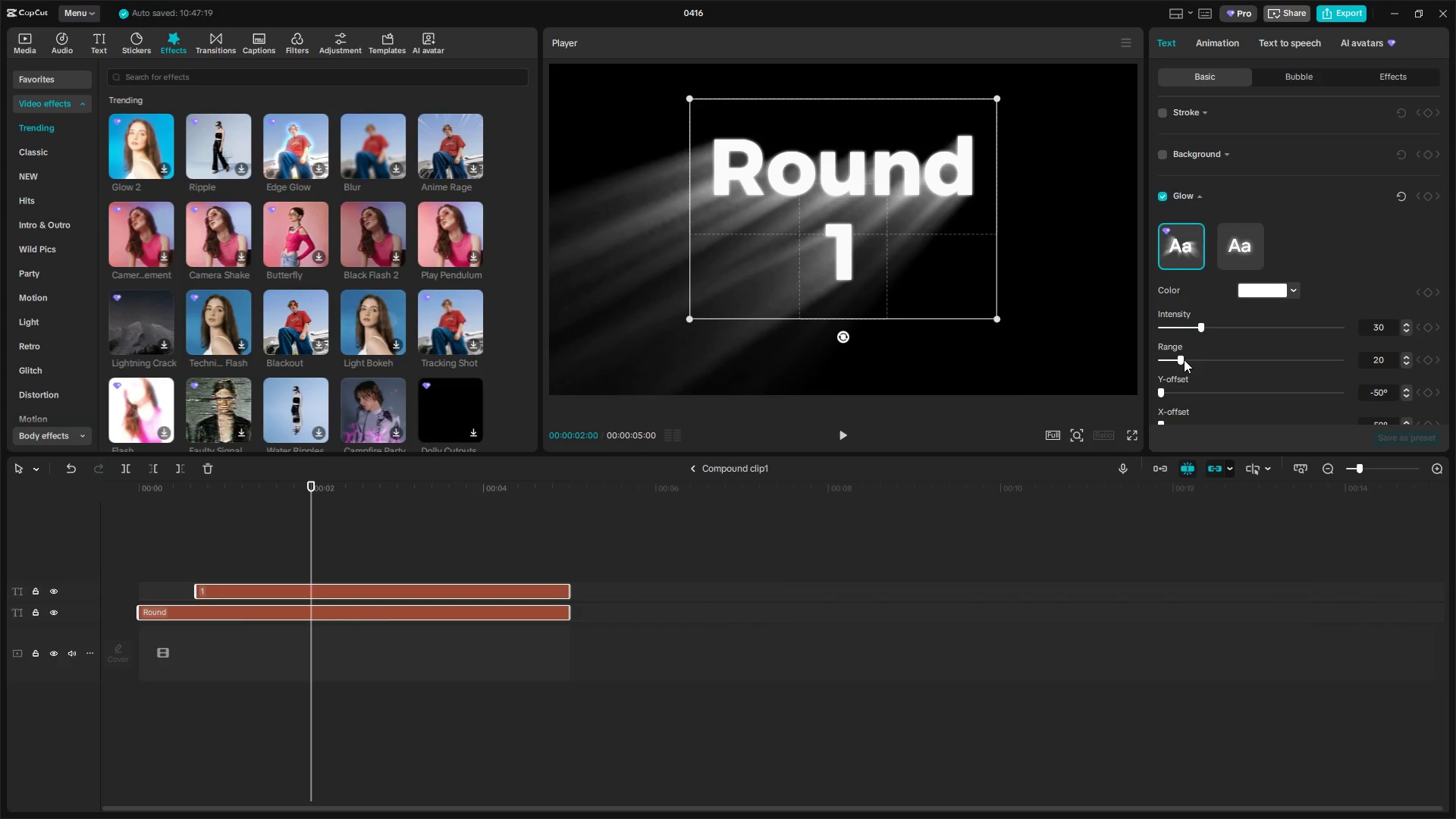 
left_click_drag(start_coordinate=[1206, 325], to_coordinate=[1354, 327])
 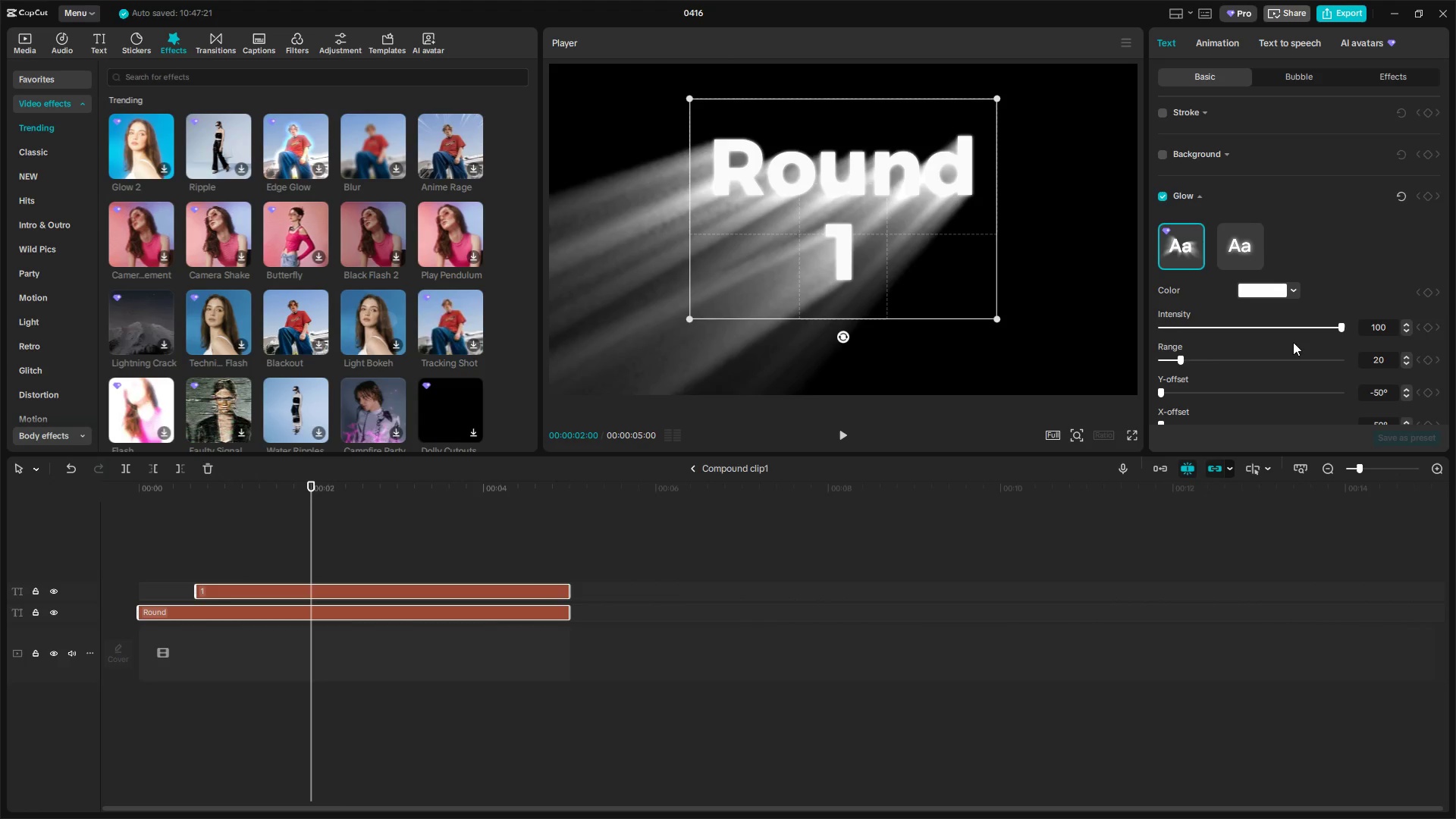 
scroll: coordinate [1225, 346], scroll_direction: down, amount: 2.0
 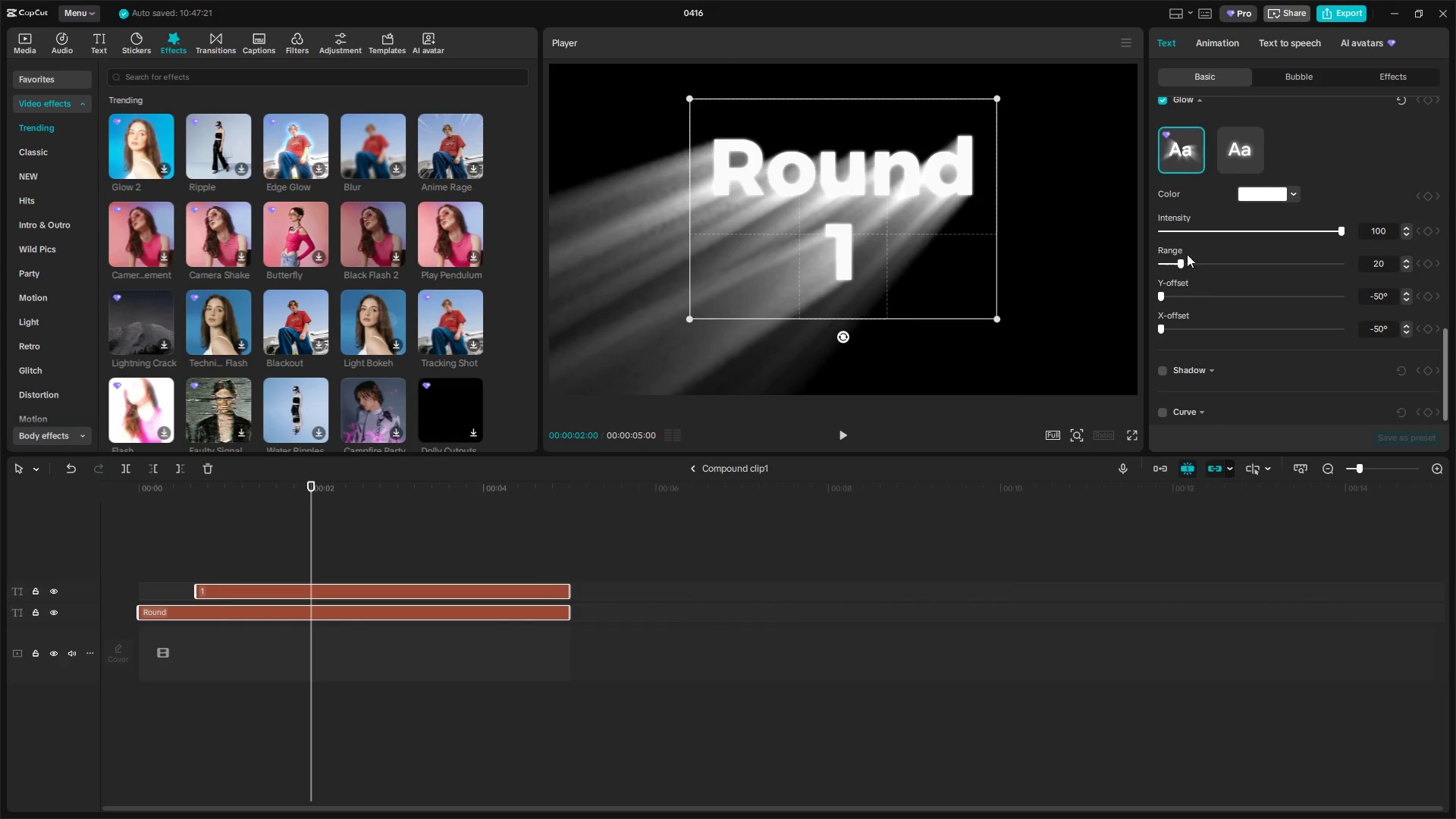 
left_click_drag(start_coordinate=[1185, 262], to_coordinate=[1181, 264])
 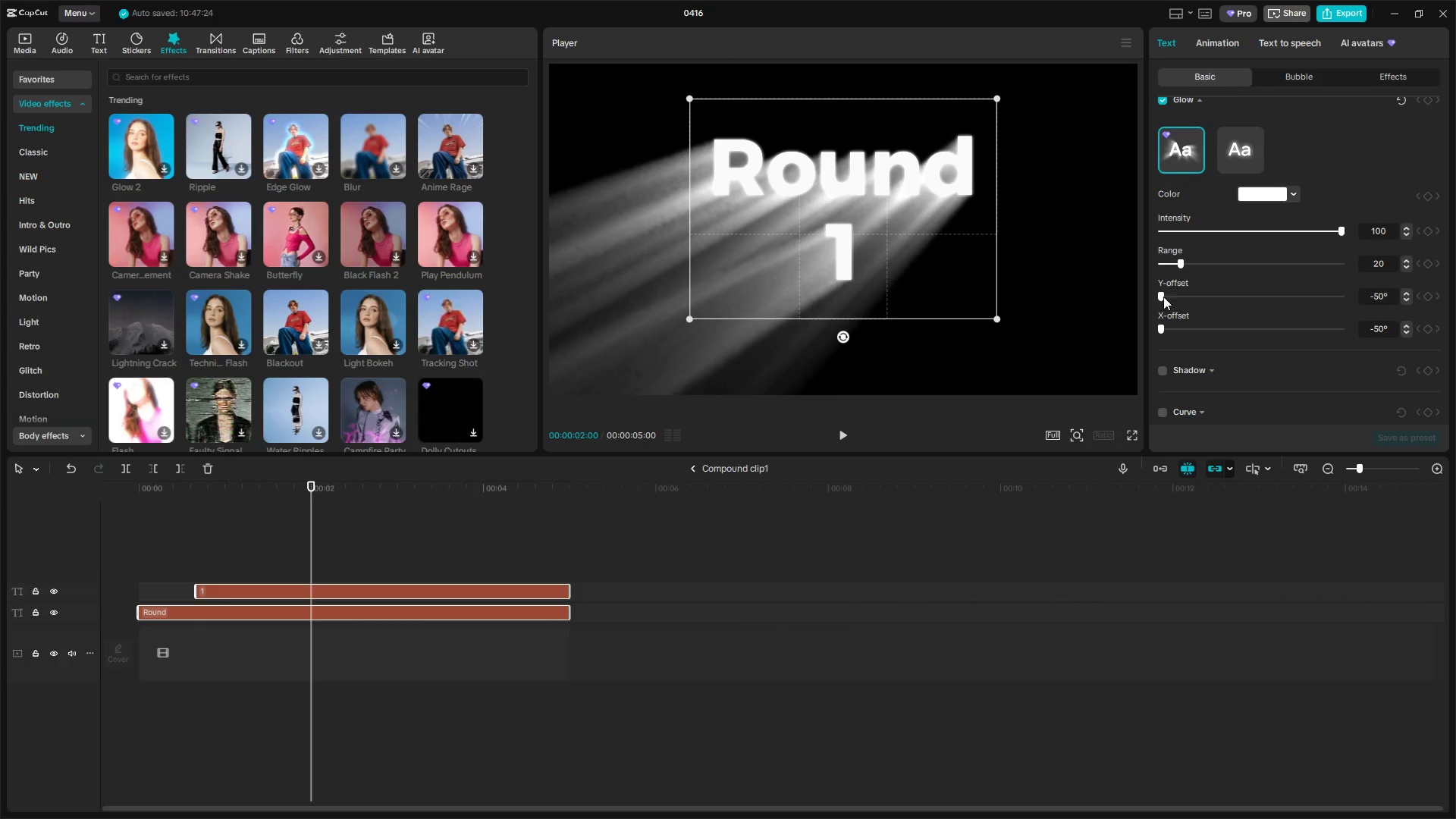 
left_click_drag(start_coordinate=[1163, 297], to_coordinate=[1254, 300])
 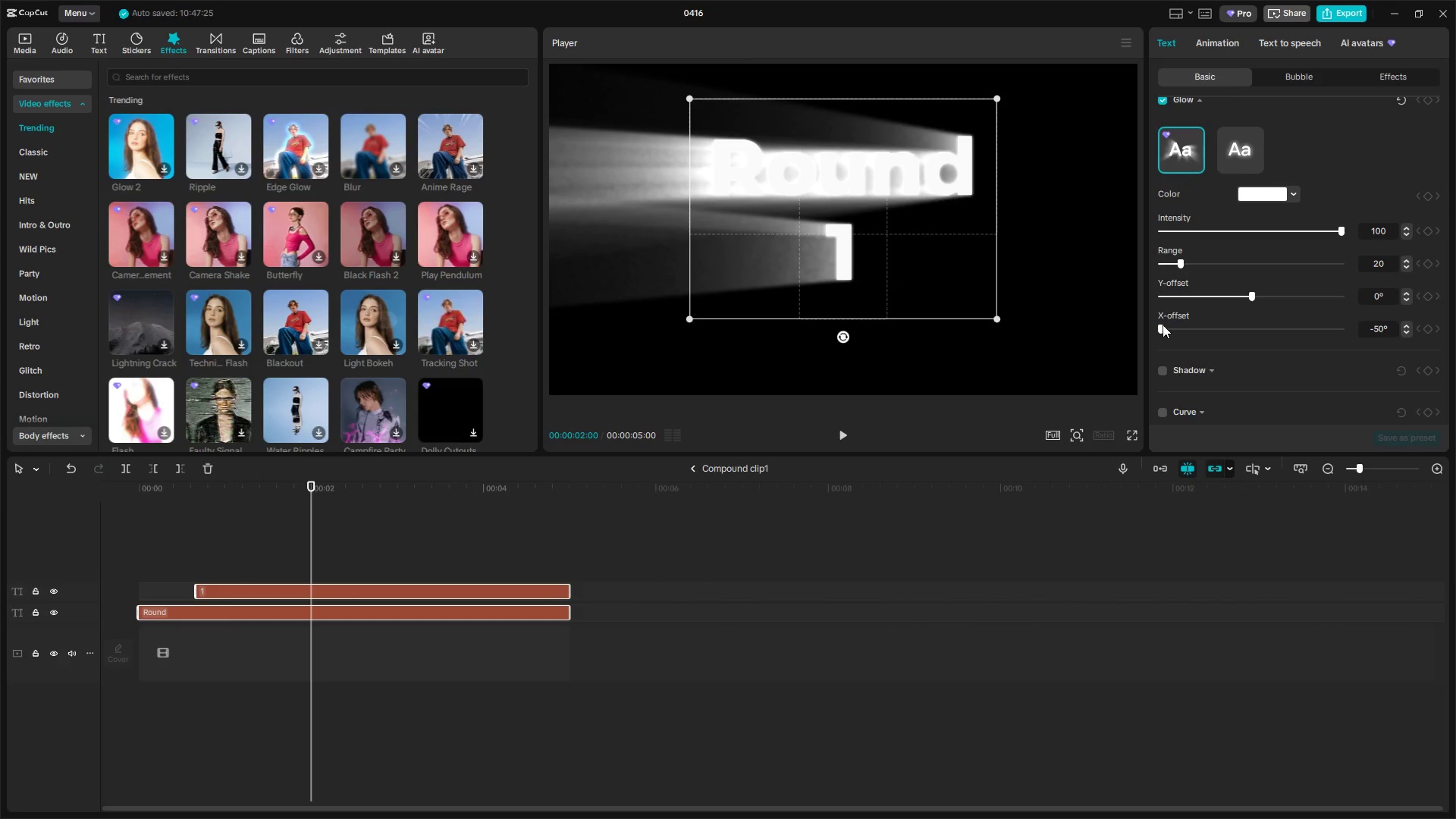 
left_click_drag(start_coordinate=[1161, 325], to_coordinate=[1251, 327])
 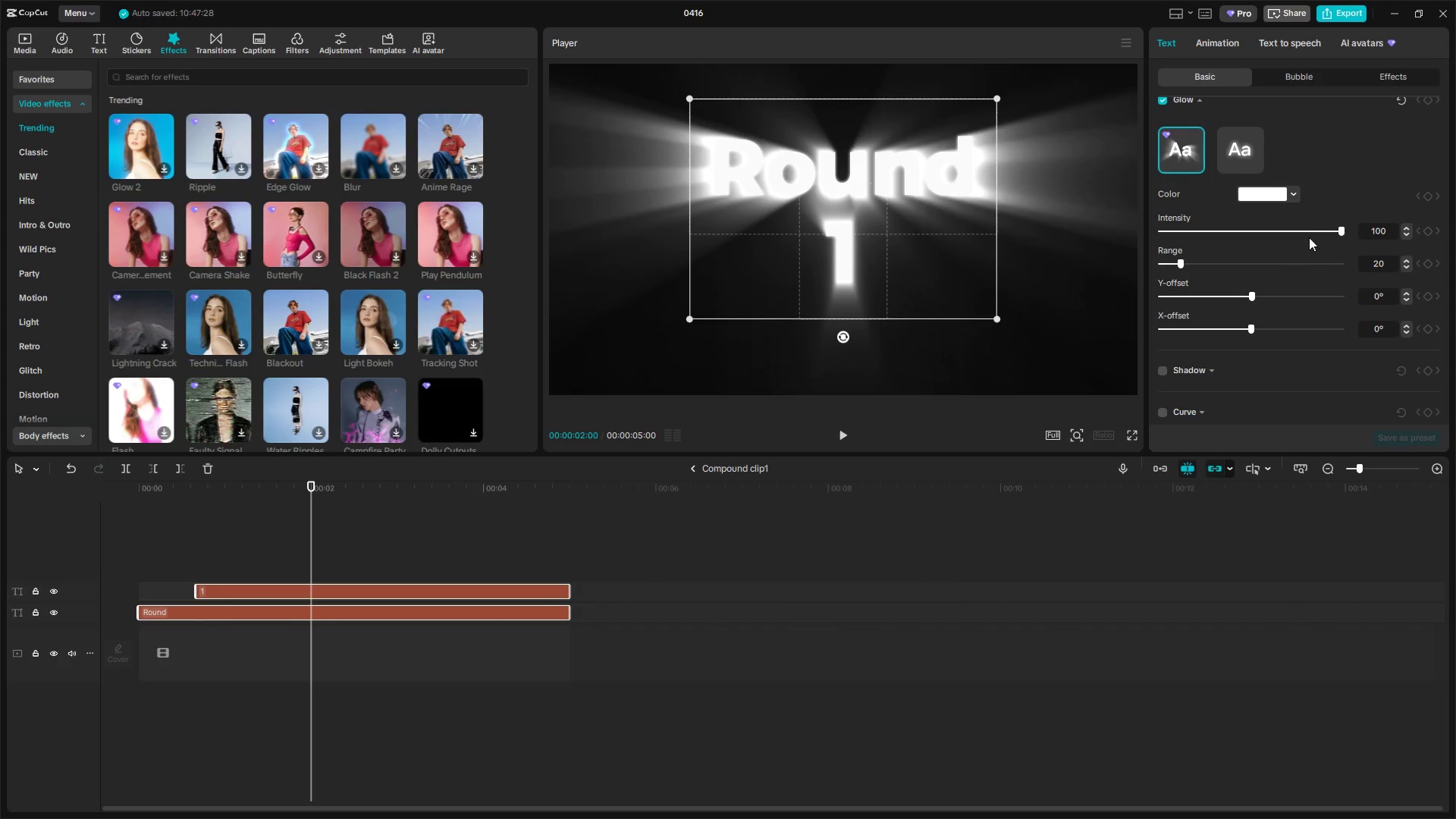 
left_click_drag(start_coordinate=[1323, 228], to_coordinate=[1201, 227])
 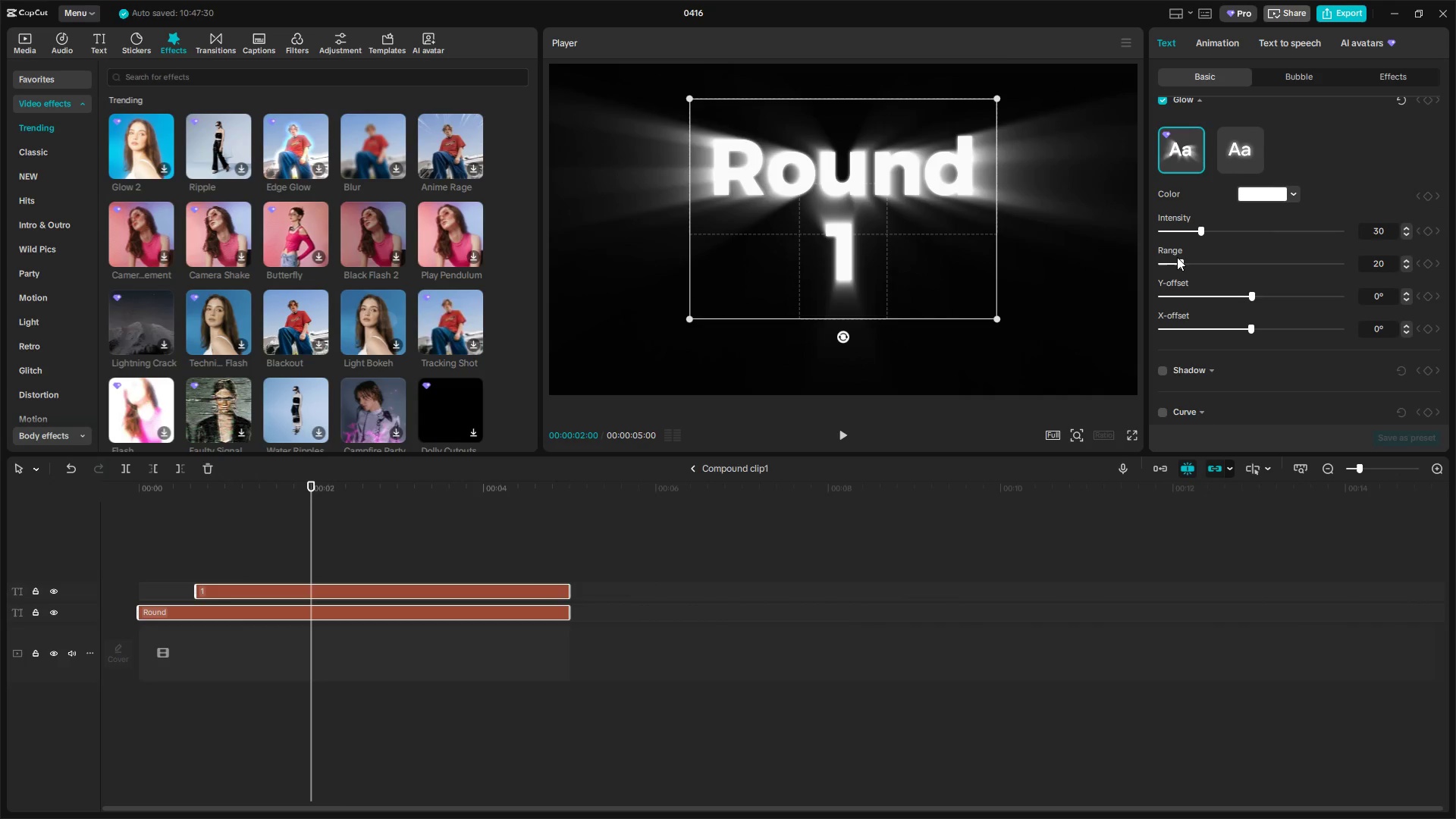 
left_click_drag(start_coordinate=[1177, 260], to_coordinate=[1163, 259])
 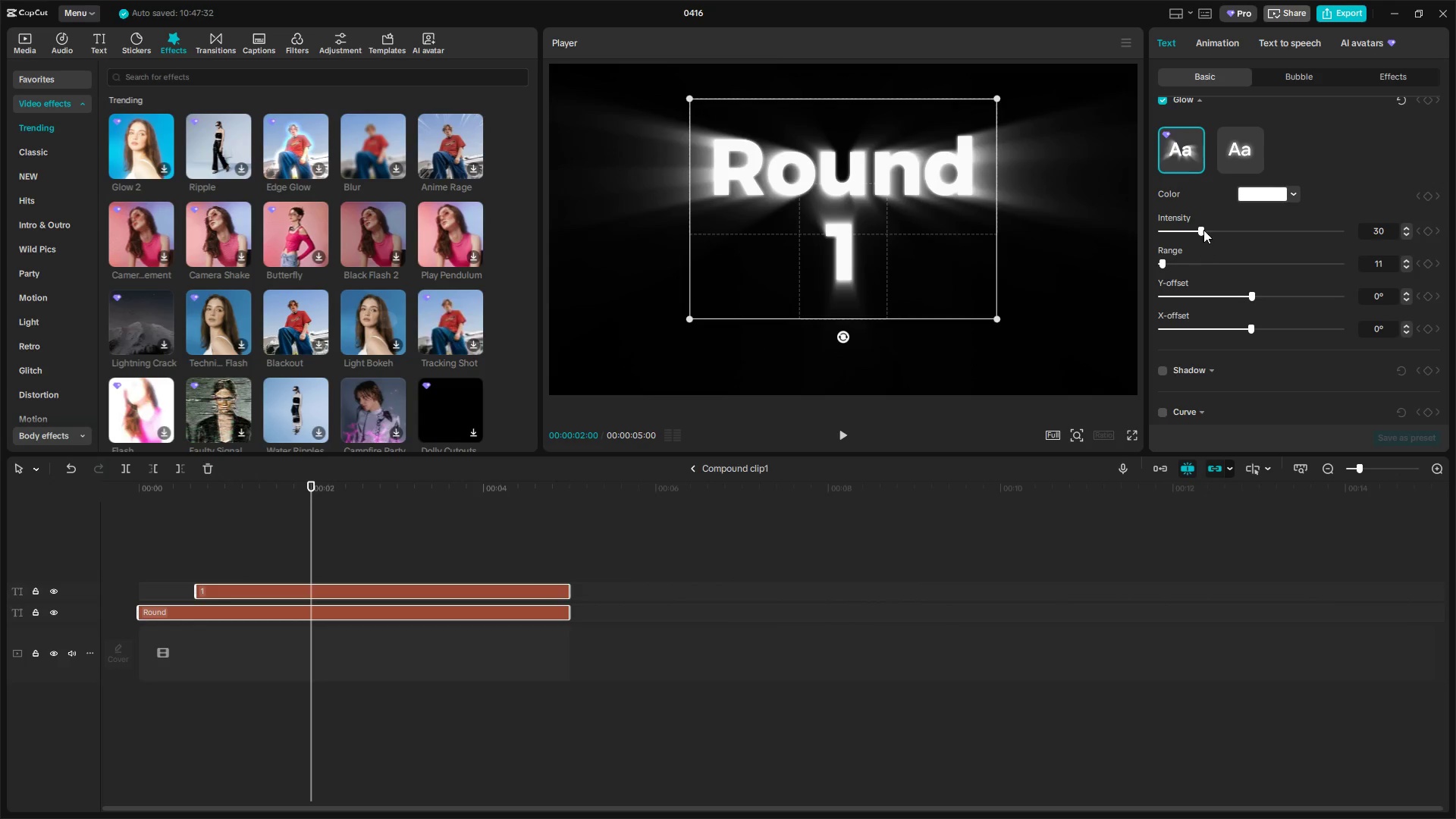 
left_click_drag(start_coordinate=[1200, 225], to_coordinate=[1229, 228])
 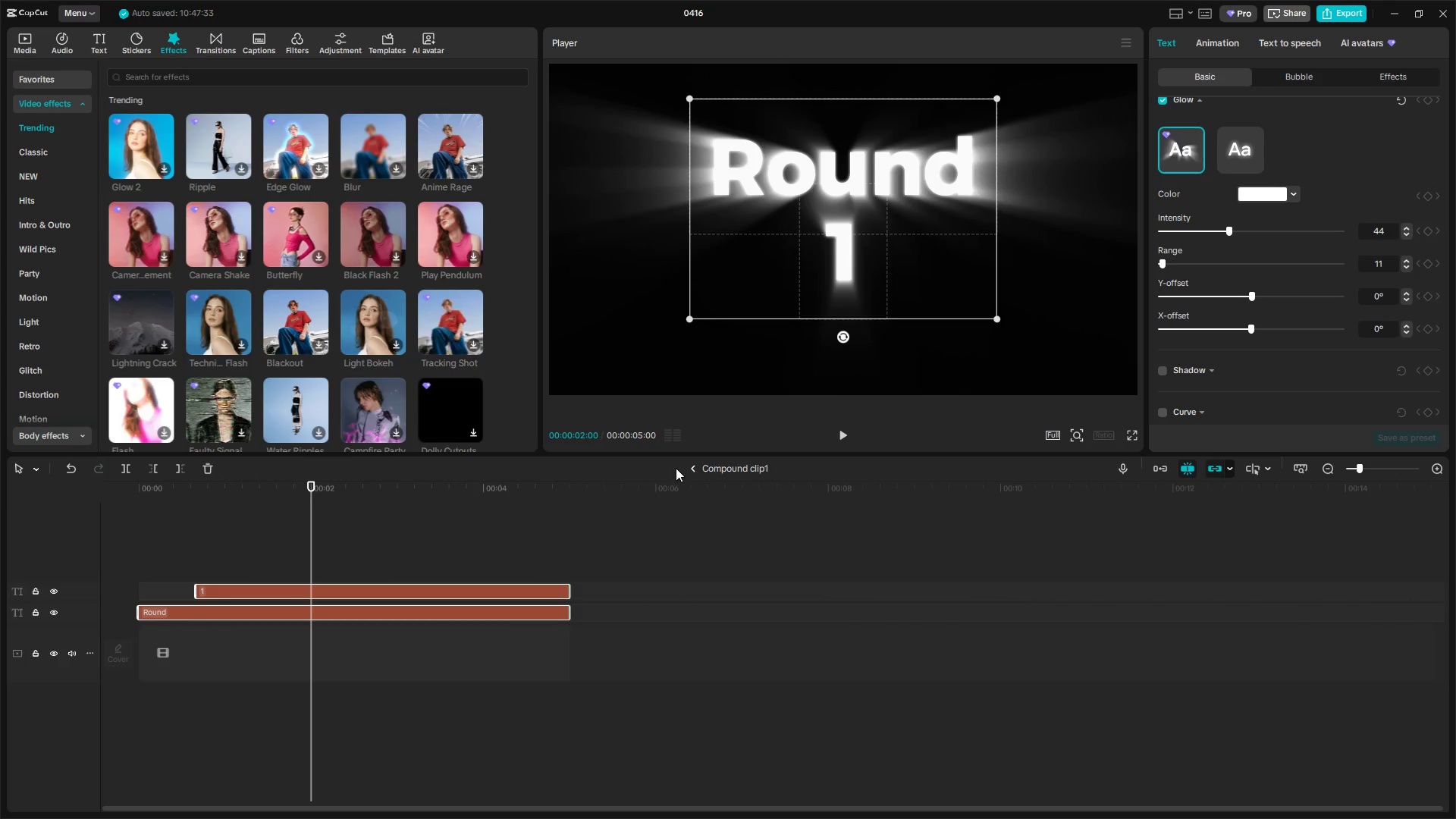 
wait(5.09)
 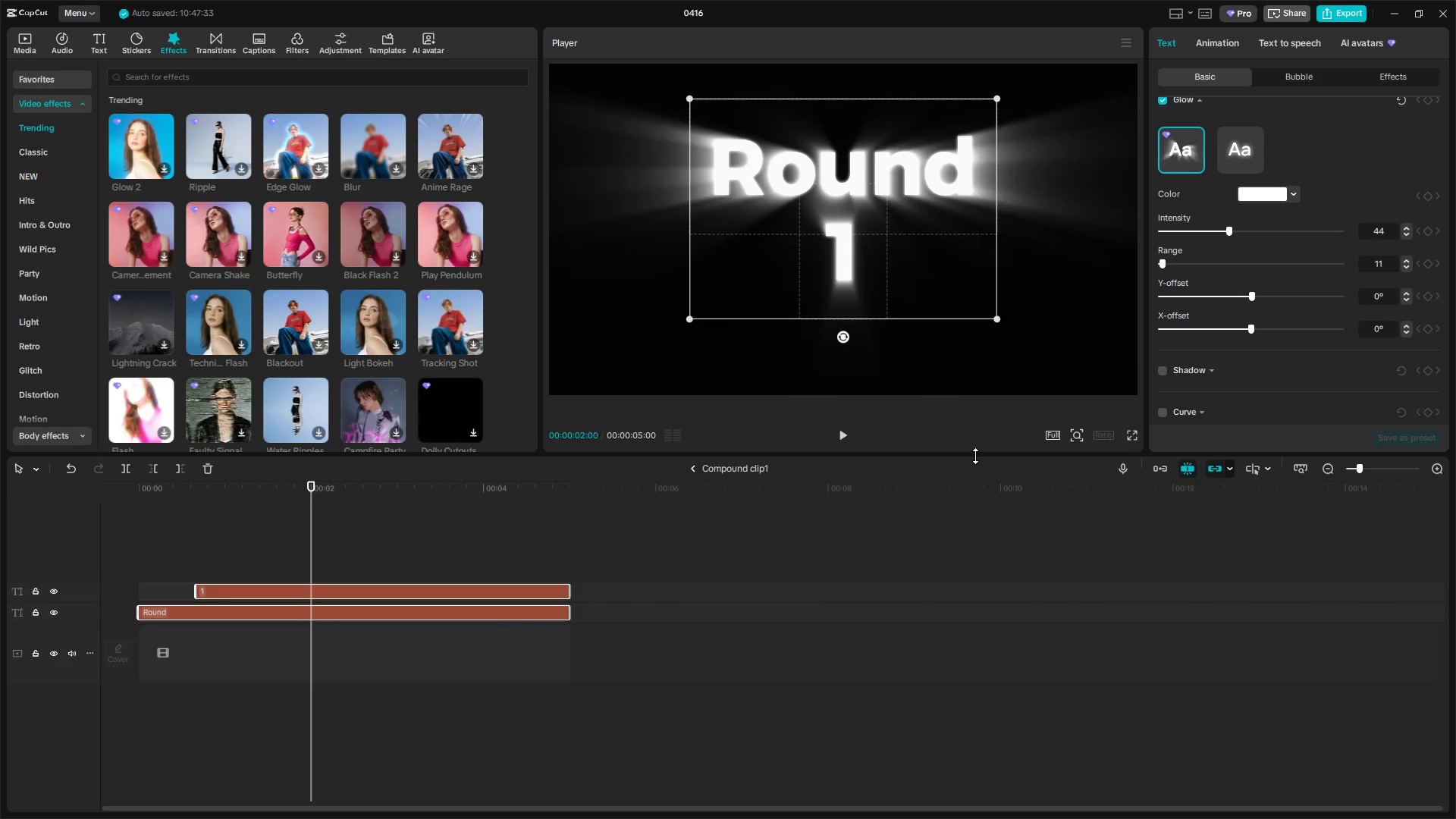 
key(Space)
 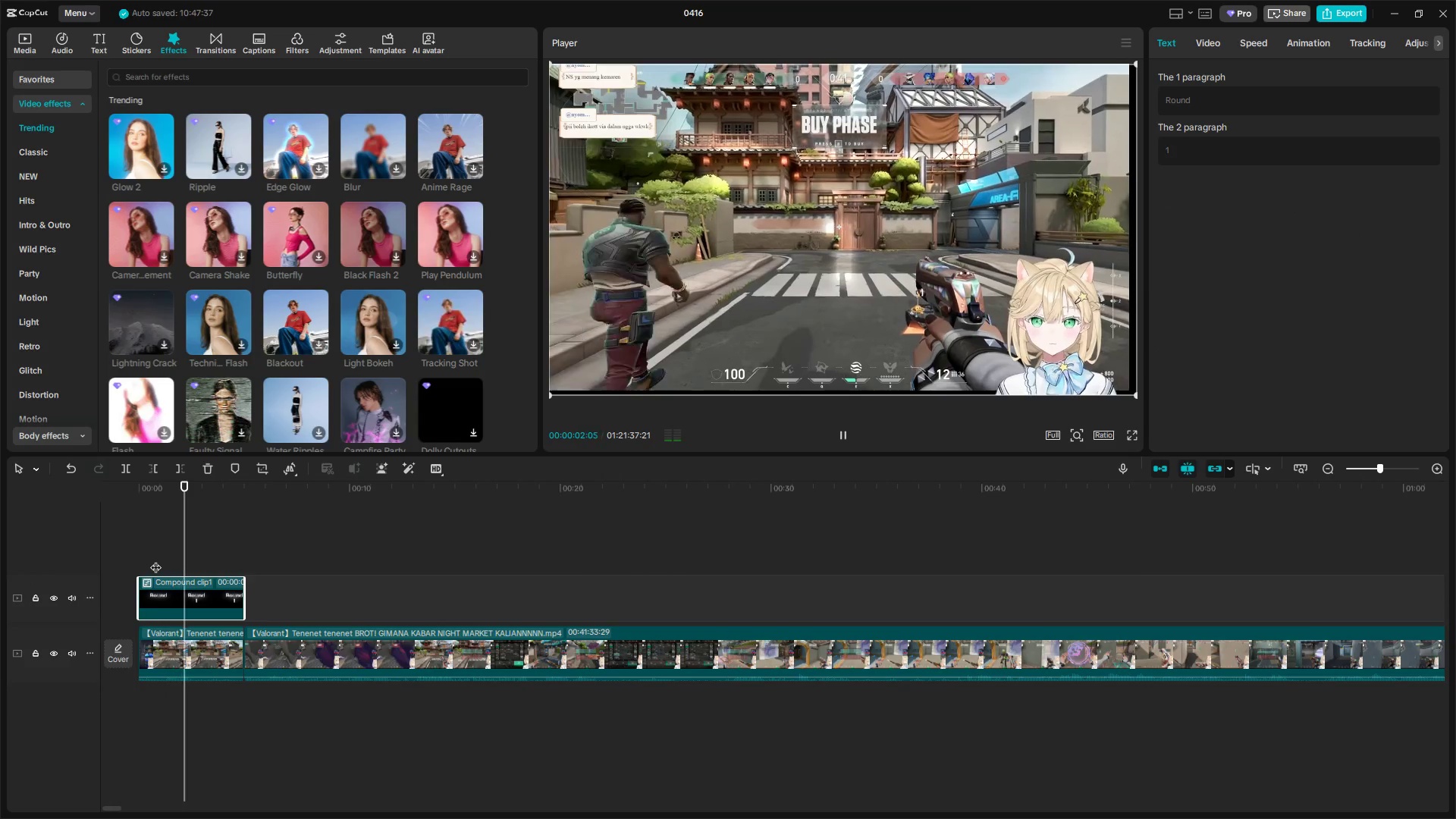 
key(Space)
 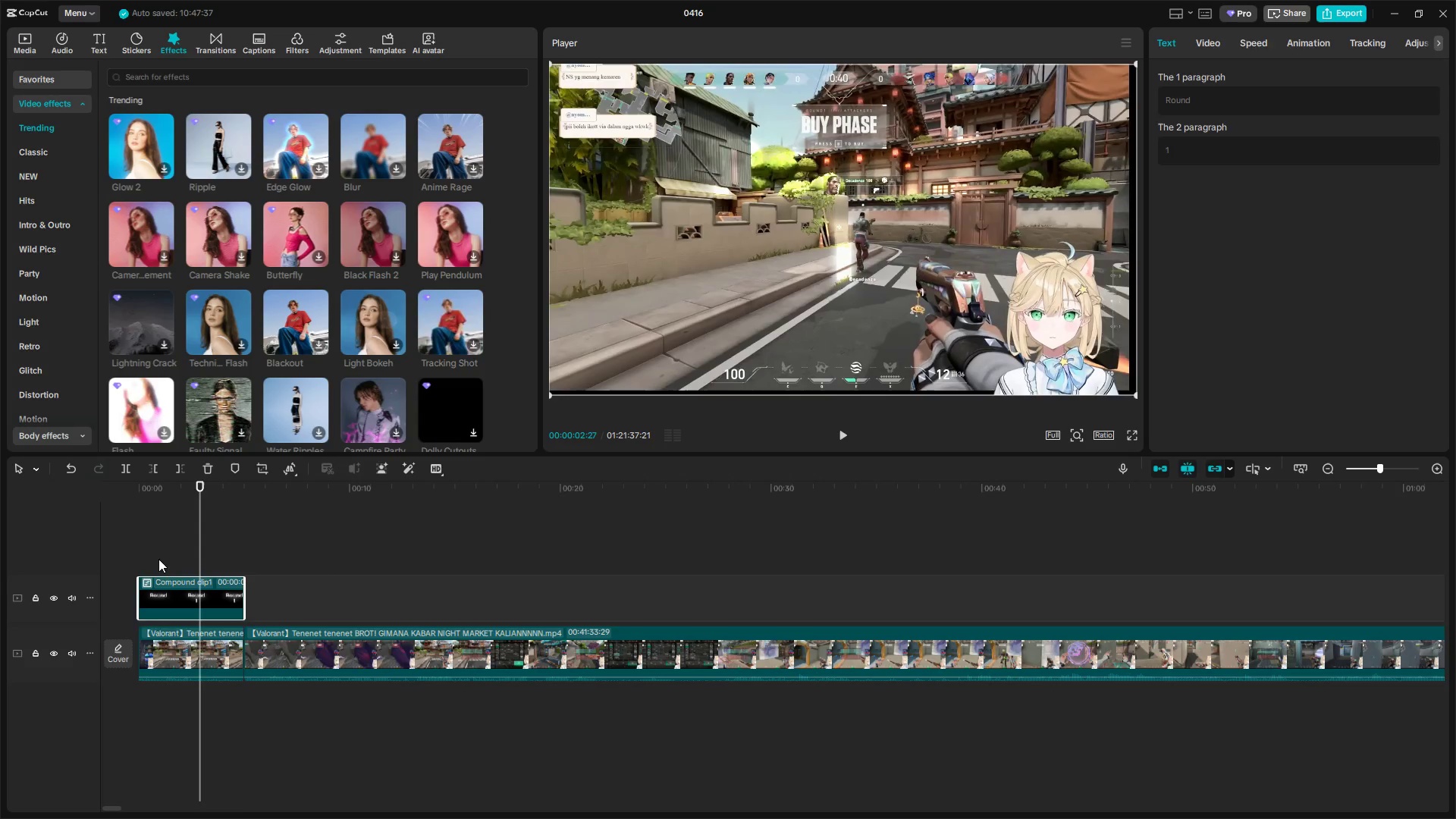 
left_click_drag(start_coordinate=[162, 558], to_coordinate=[99, 564])
 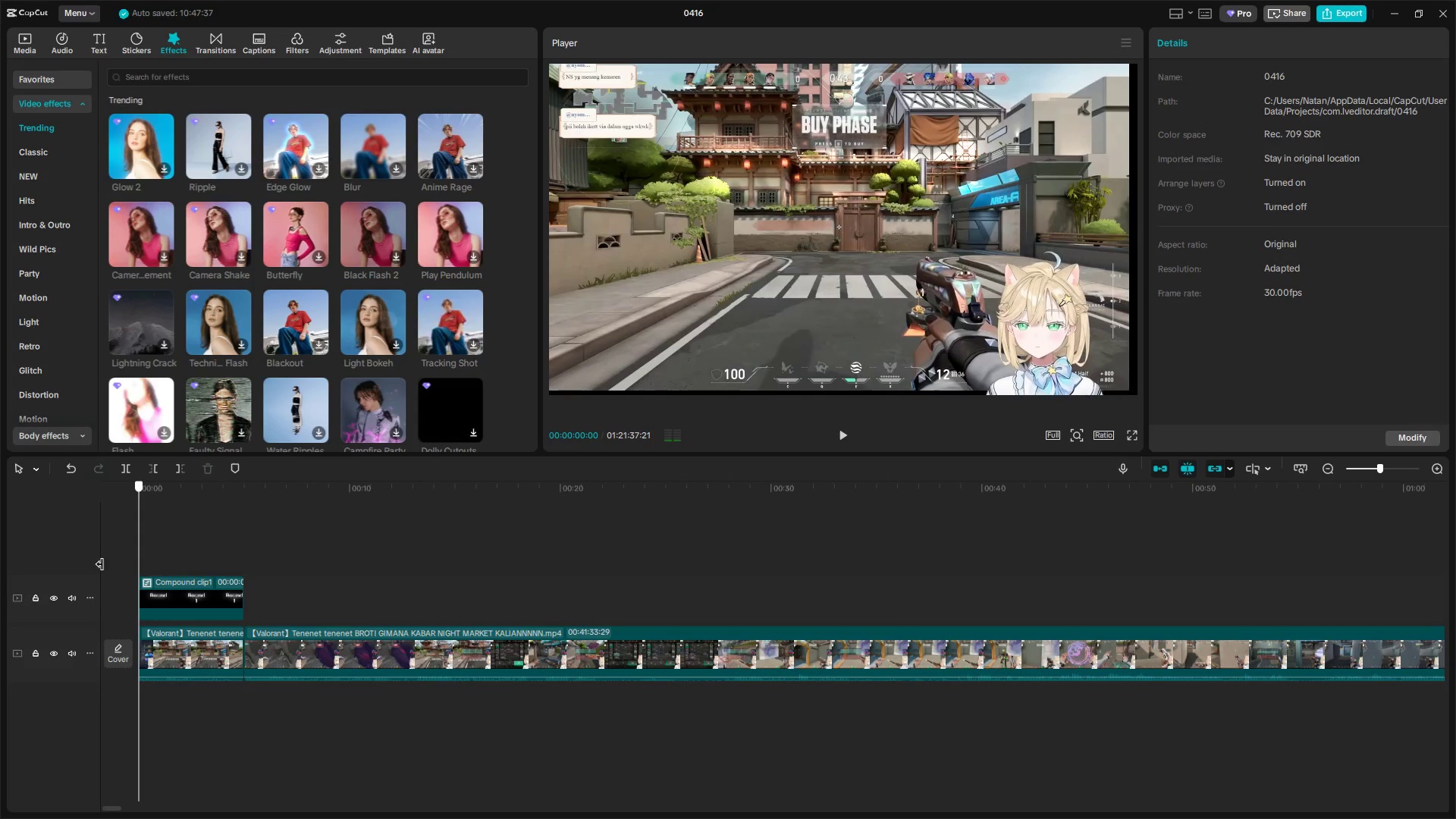 
key(Space)
 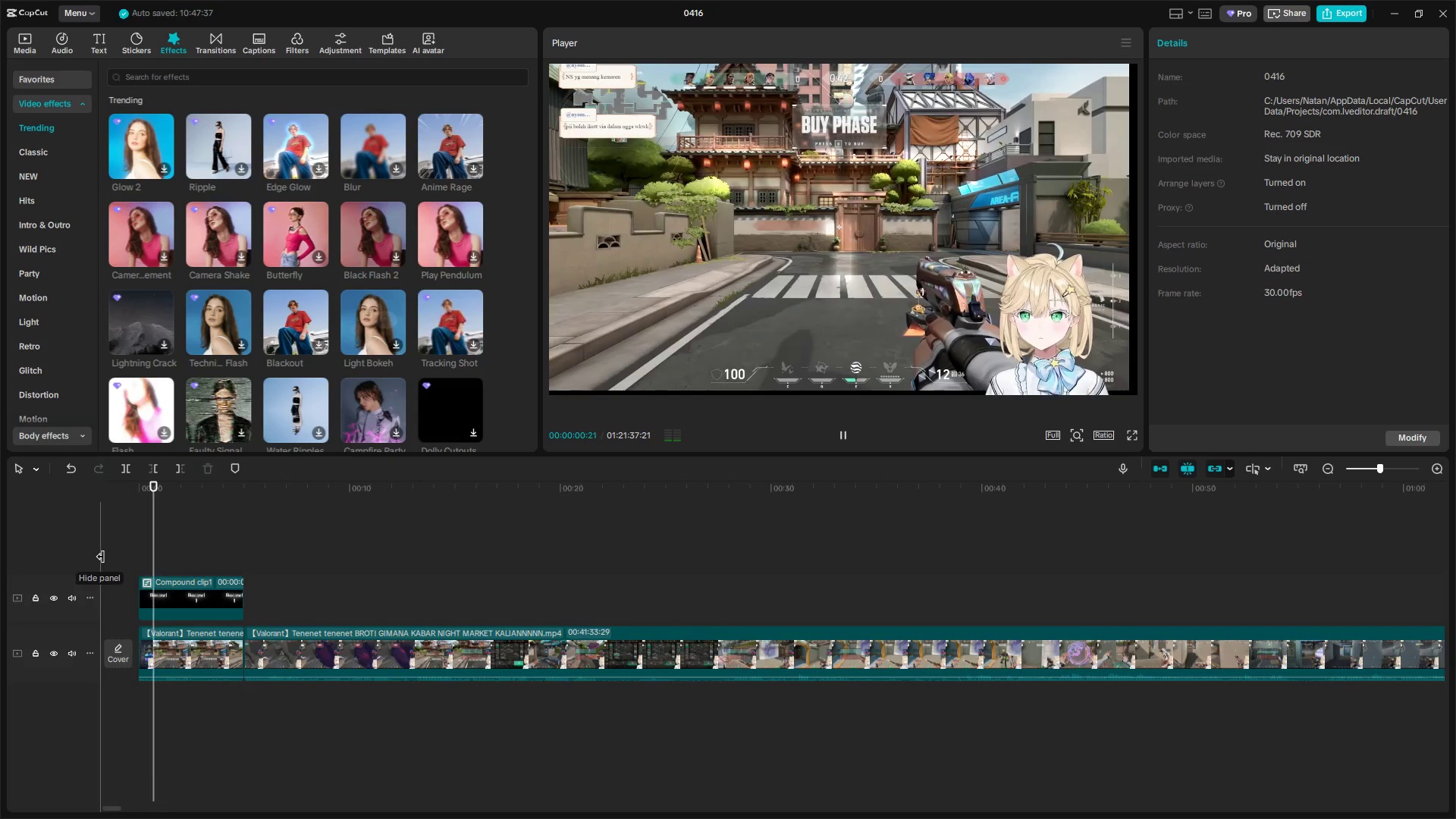 
key(Space)
 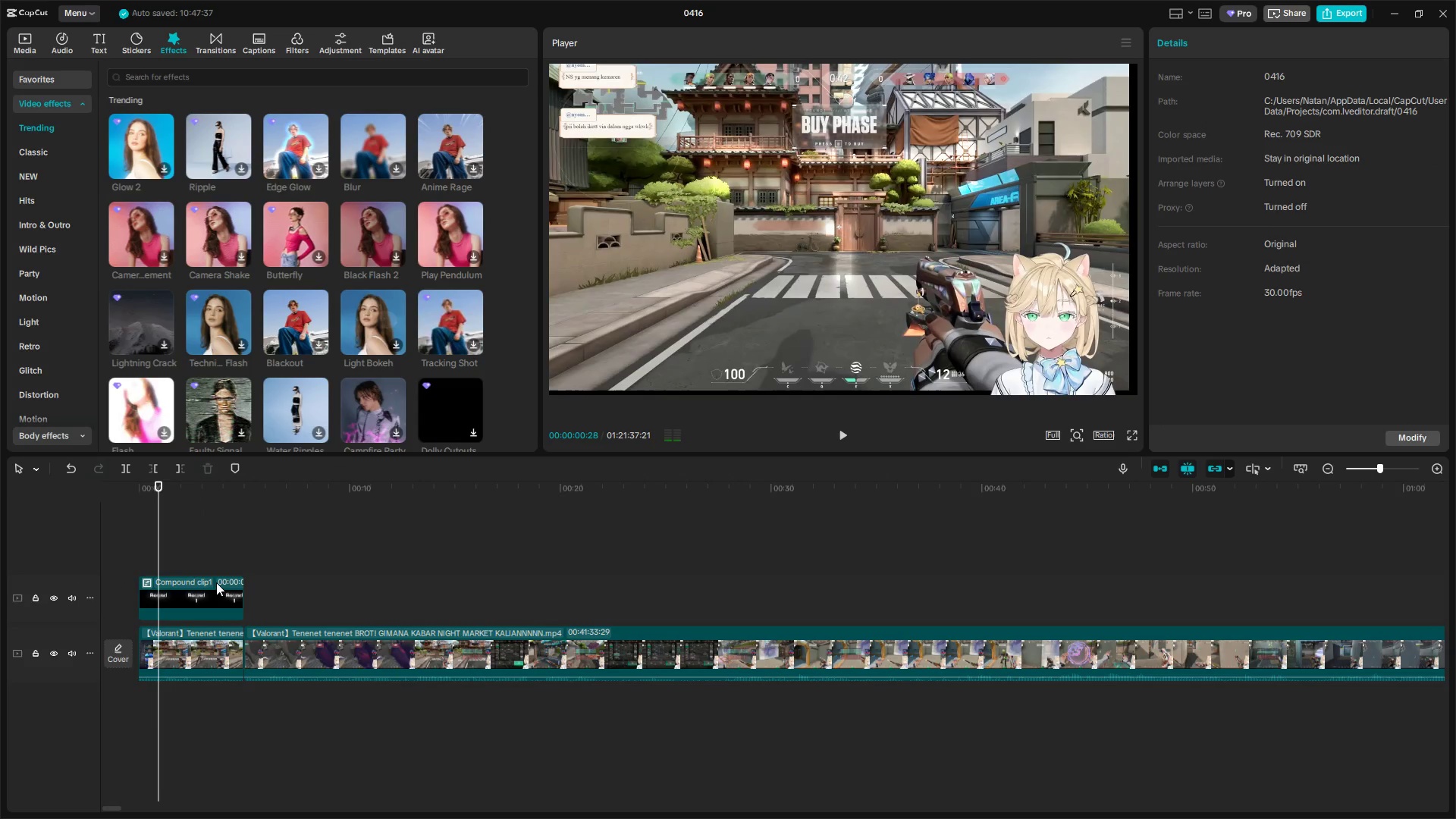 
left_click([219, 584])
 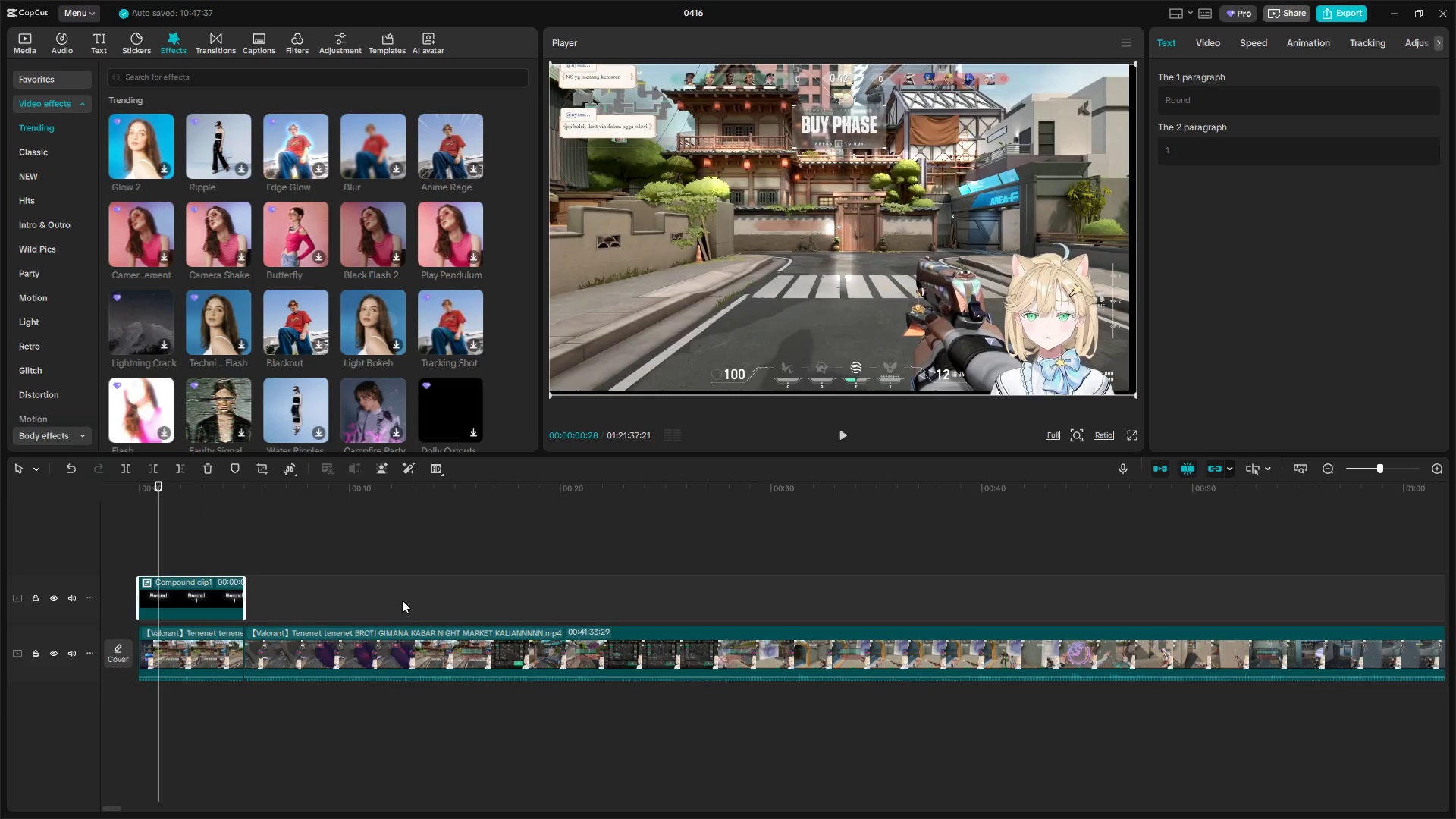 
double_click([218, 585])
 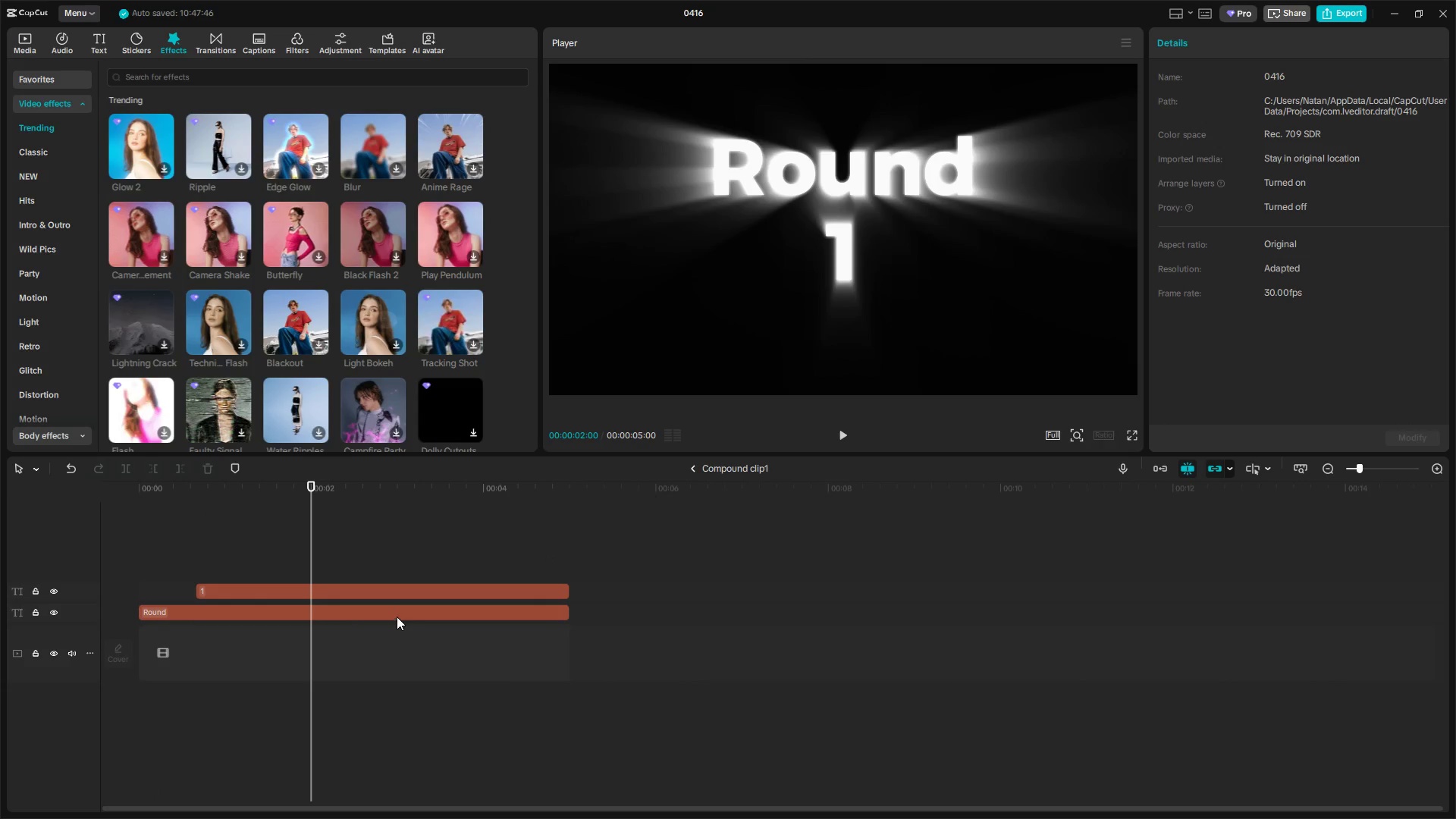 
left_click([405, 606])
 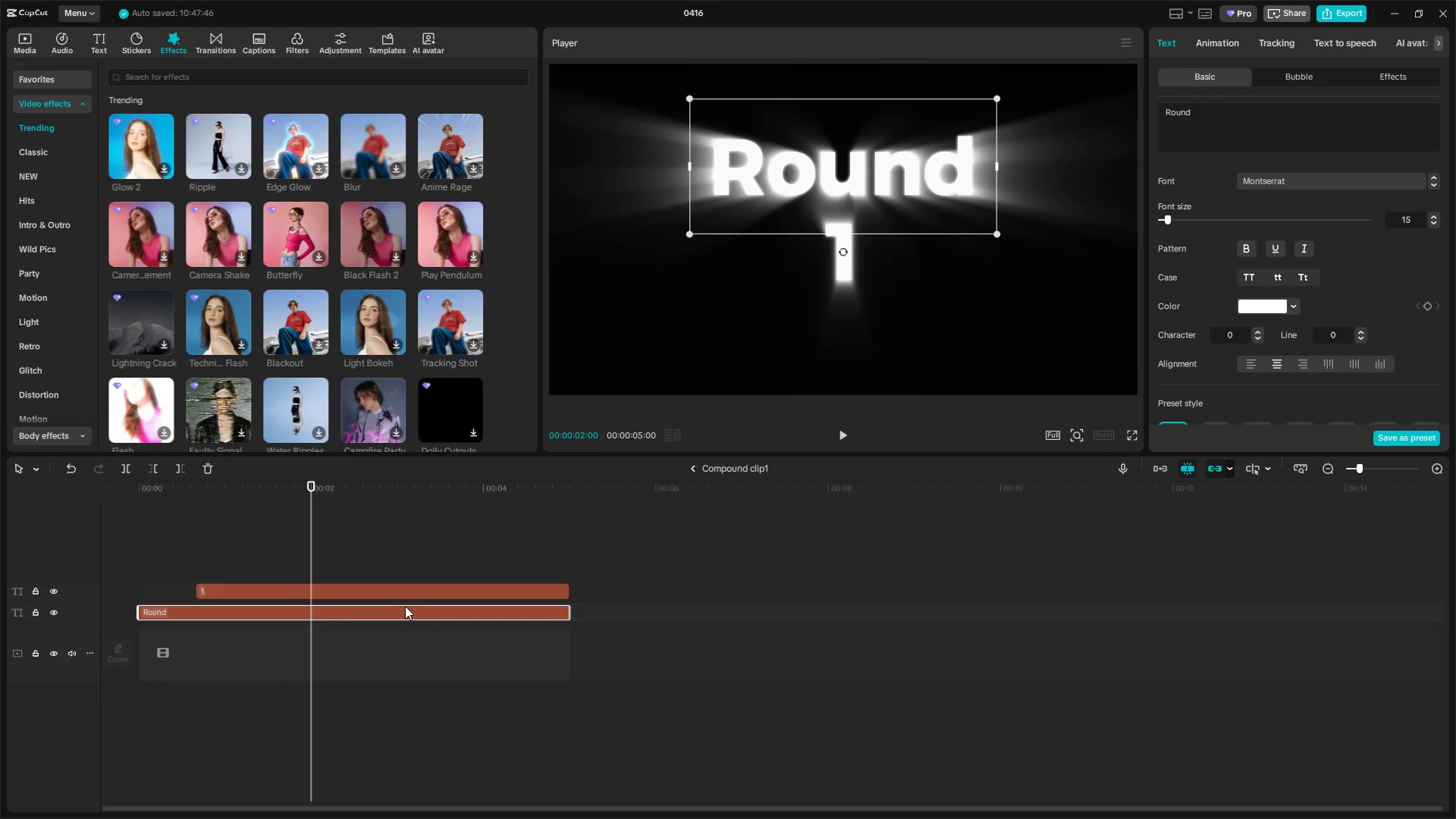 
left_click_drag(start_coordinate=[407, 606], to_coordinate=[444, 609])
 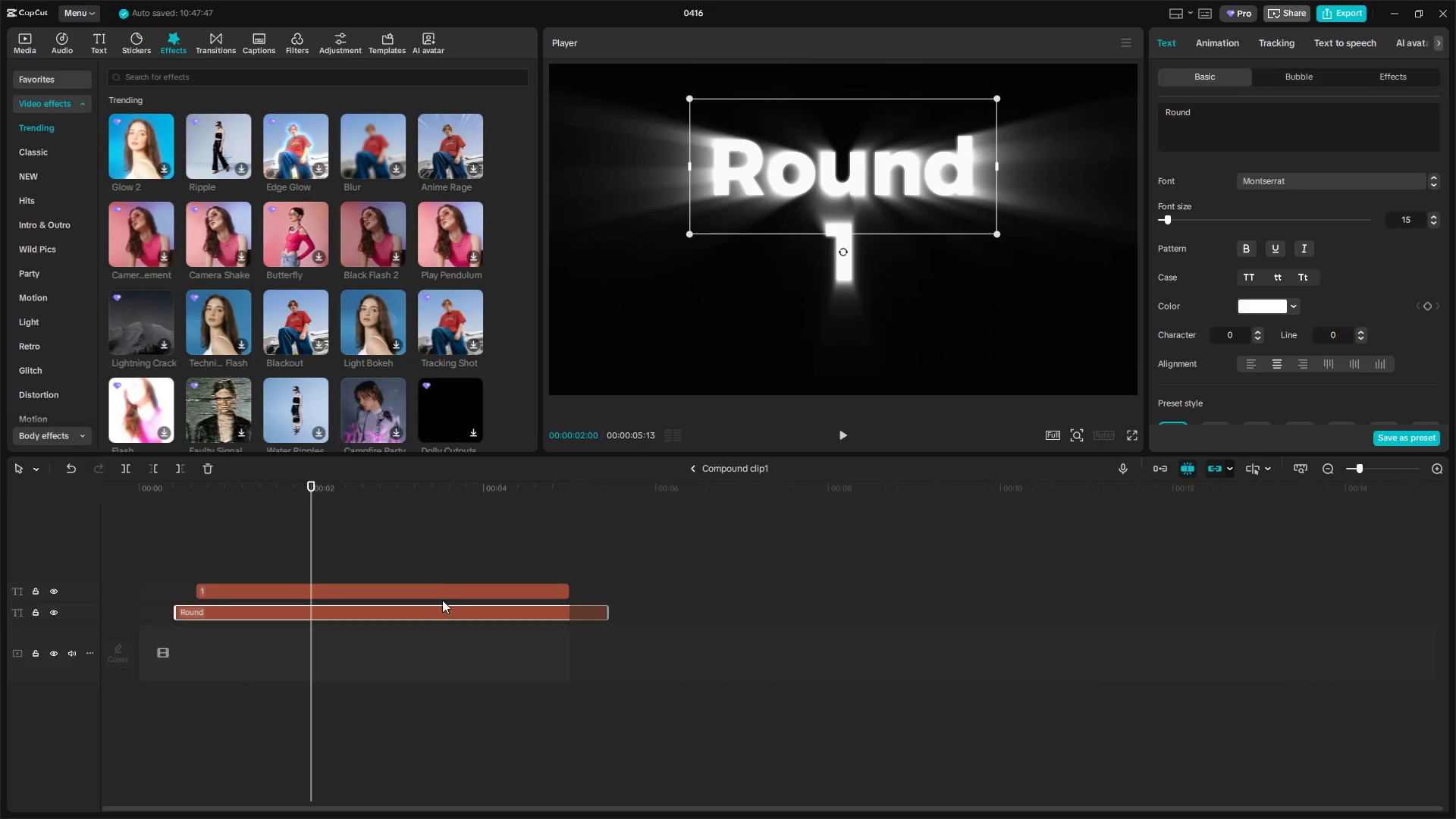 
left_click_drag(start_coordinate=[438, 608], to_coordinate=[431, 609])
 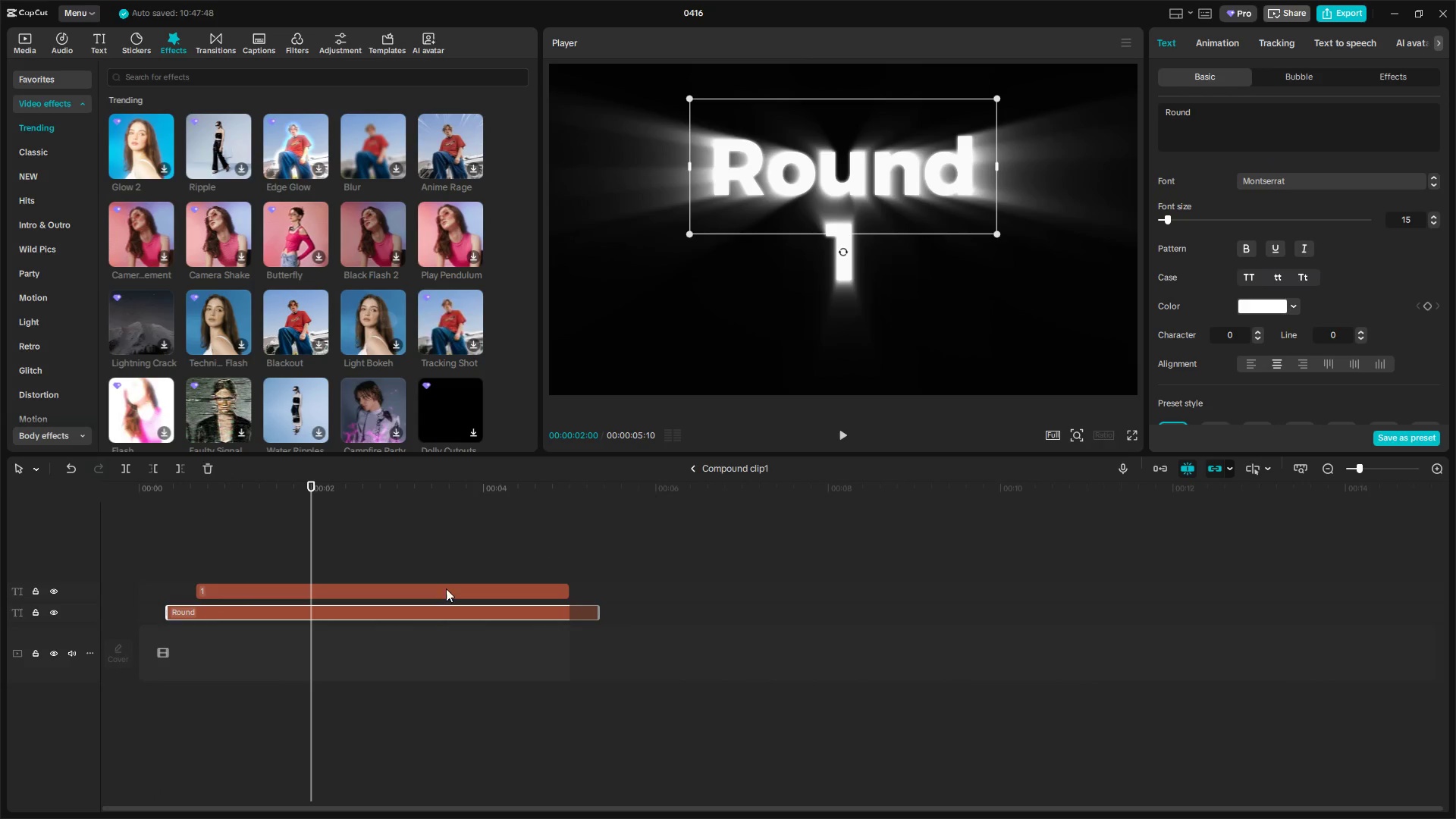 
left_click_drag(start_coordinate=[447, 588], to_coordinate=[474, 588])
 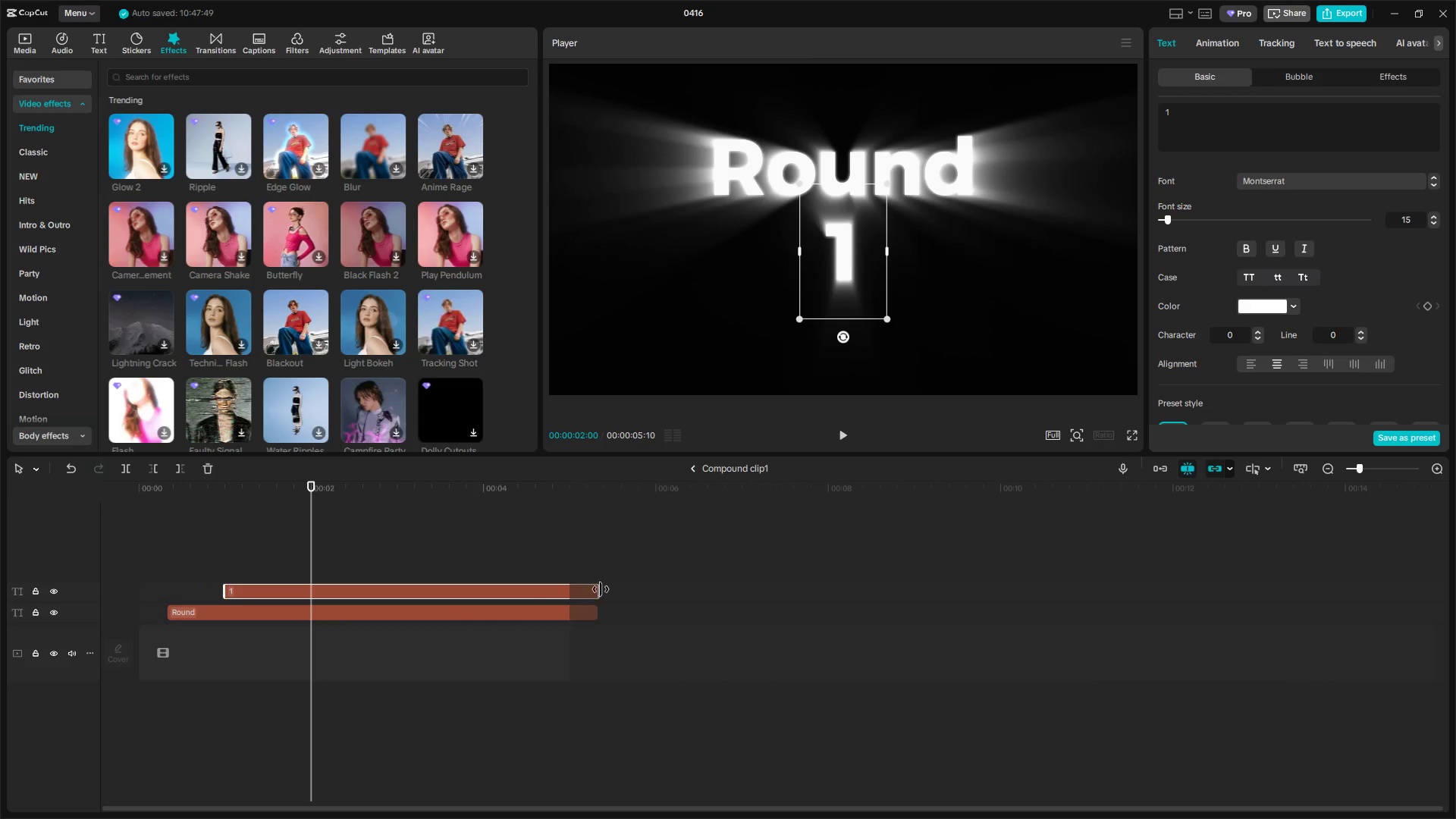 
left_click_drag(start_coordinate=[600, 590], to_coordinate=[573, 591])
 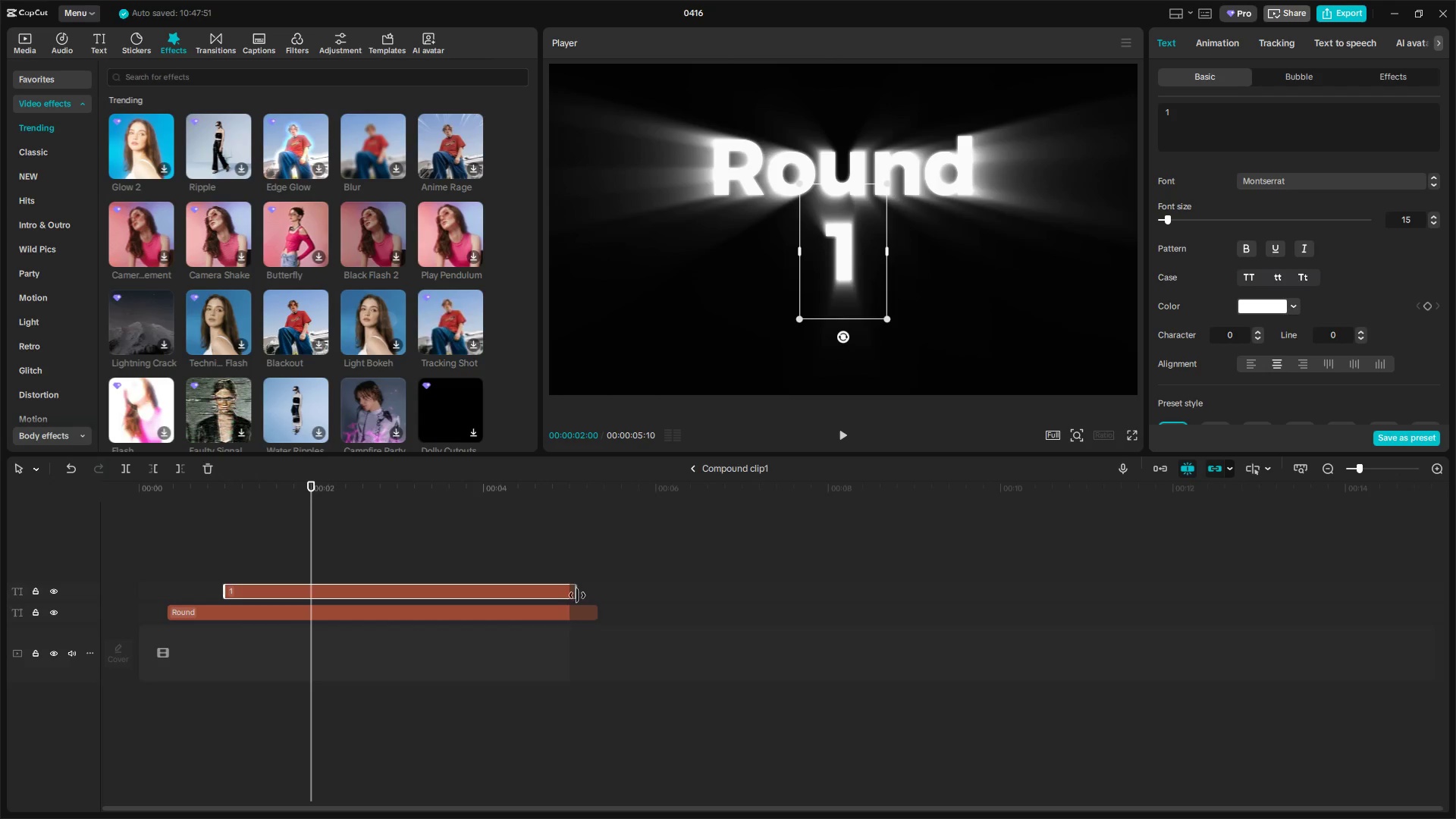 
left_click_drag(start_coordinate=[576, 595], to_coordinate=[570, 595])
 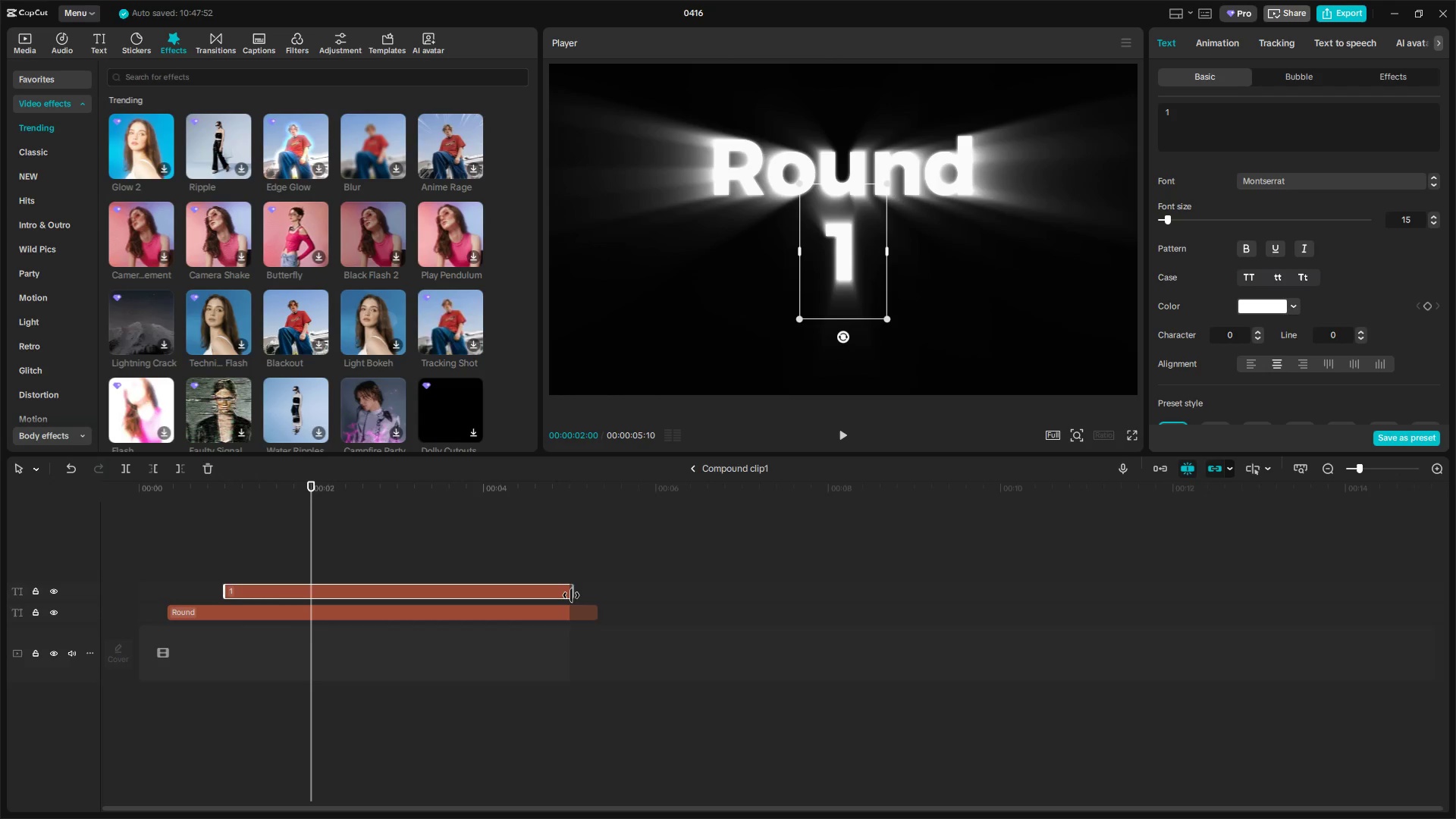 
left_click_drag(start_coordinate=[571, 595], to_coordinate=[563, 595])
 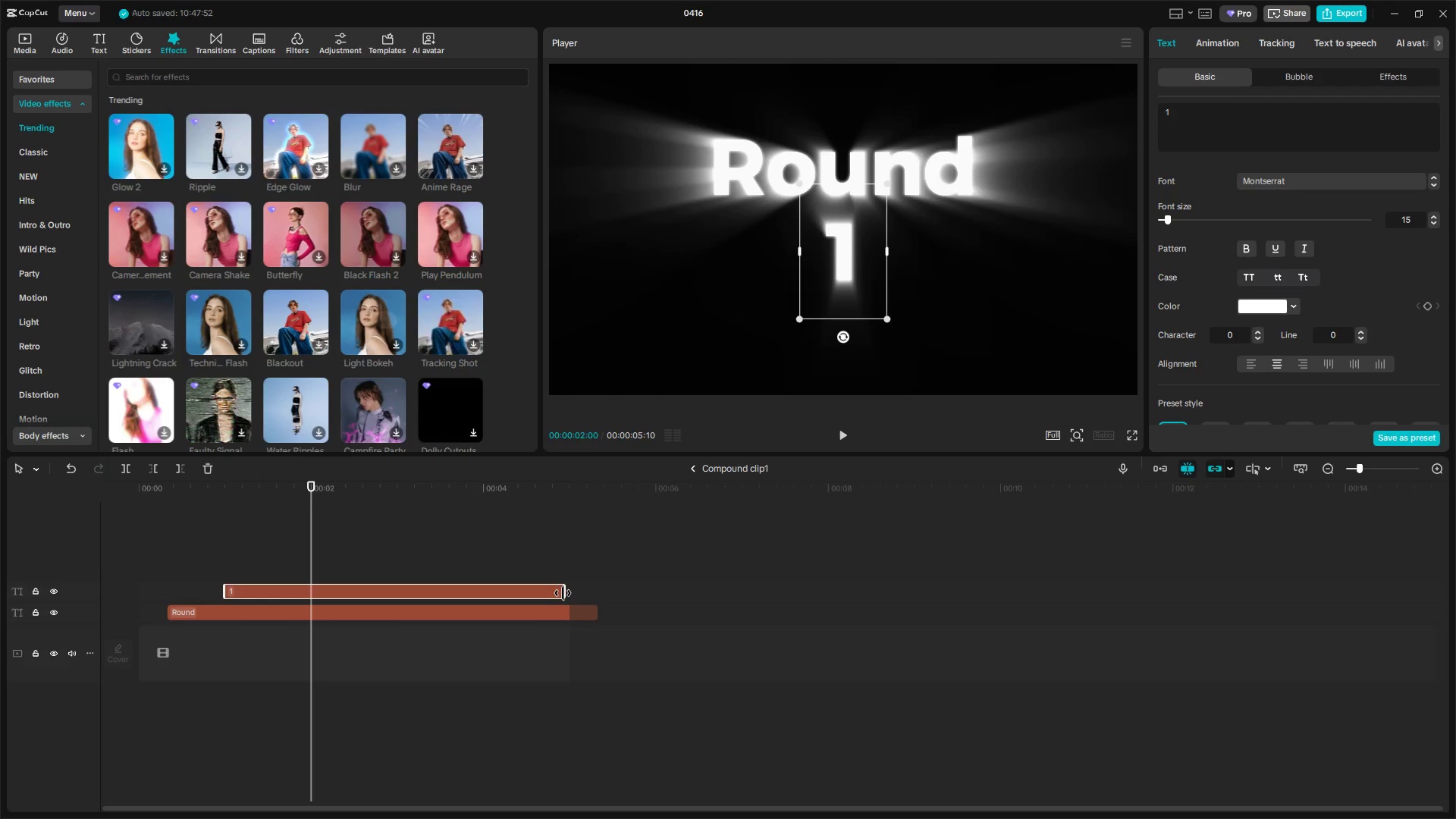 
left_click_drag(start_coordinate=[563, 593], to_coordinate=[570, 593])
 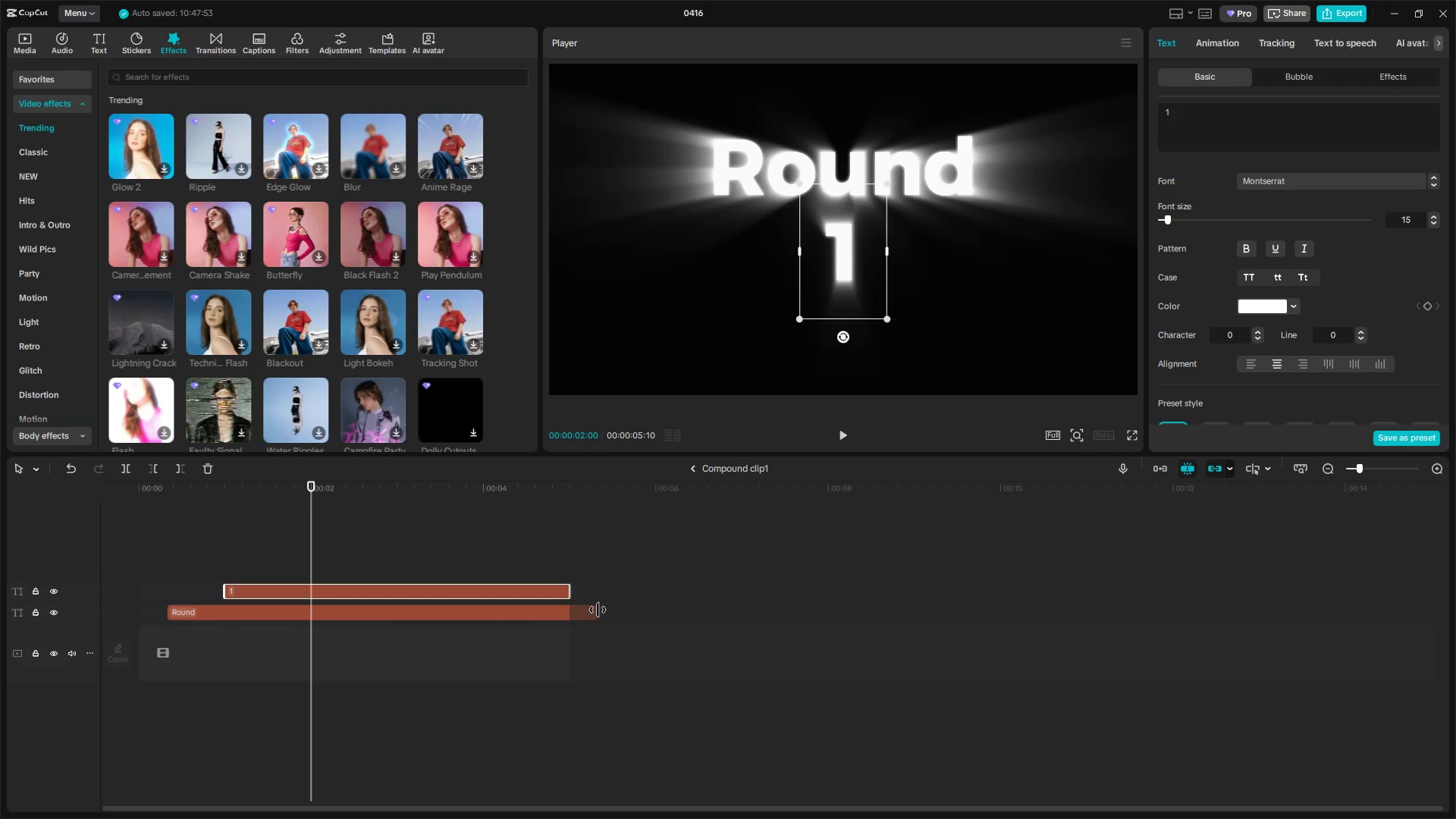 
left_click_drag(start_coordinate=[598, 610], to_coordinate=[566, 614])
 